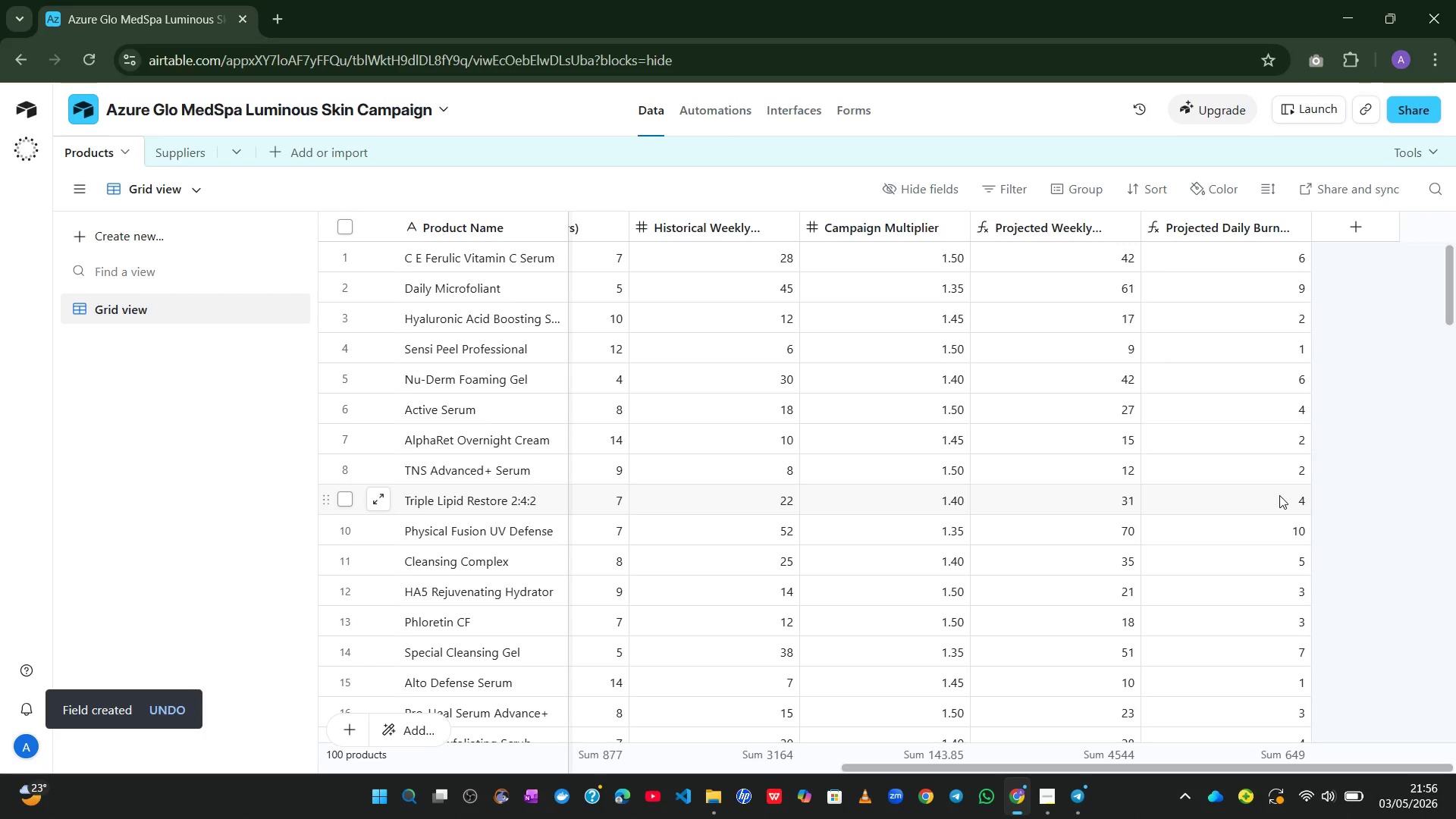 
left_click([1348, 224])
 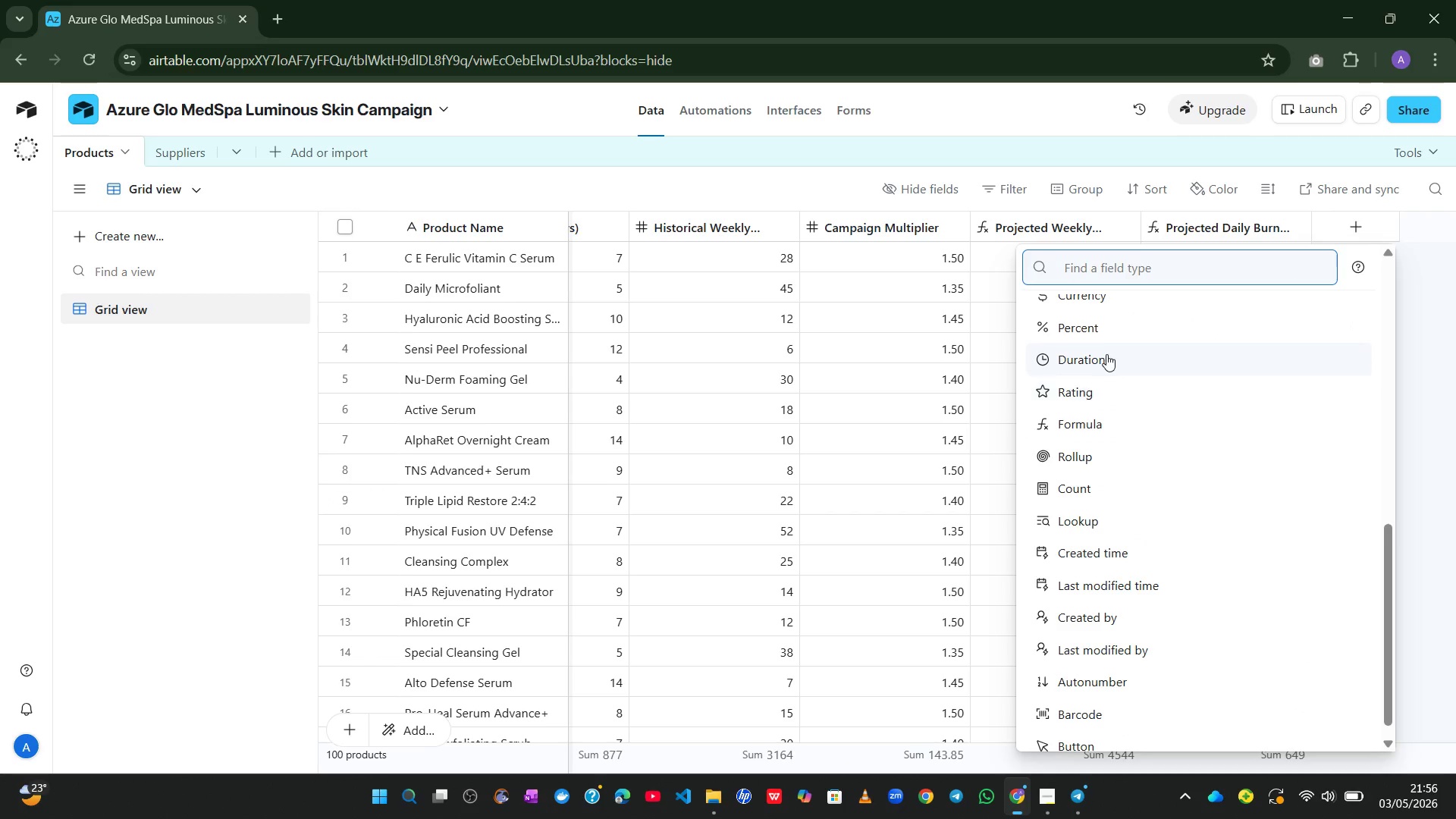 
left_click([1088, 430])
 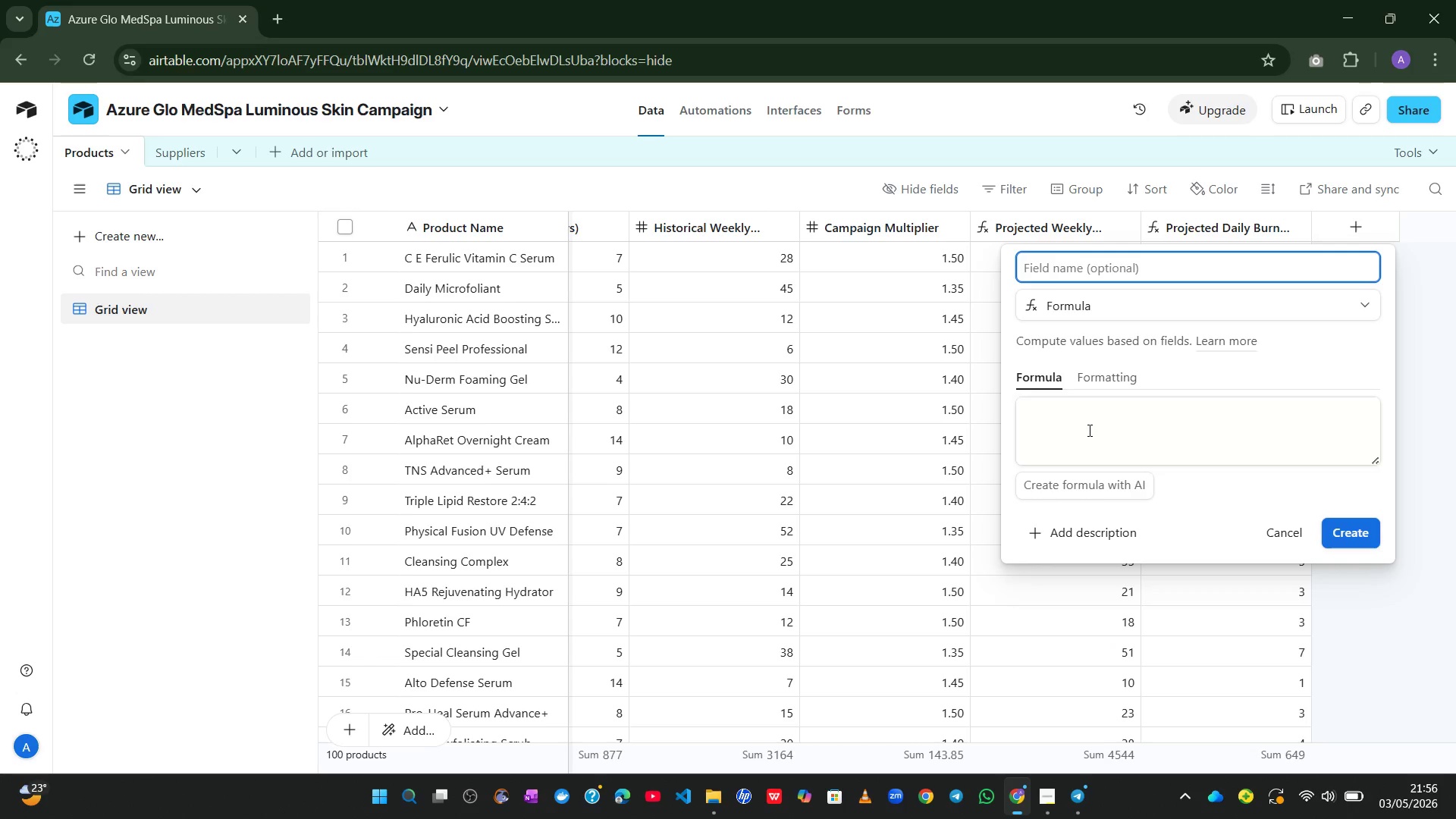 
type(Estin)
key(Backspace)
type(mated d)
key(Backspace)
type(Days of Stock Remaininf)
 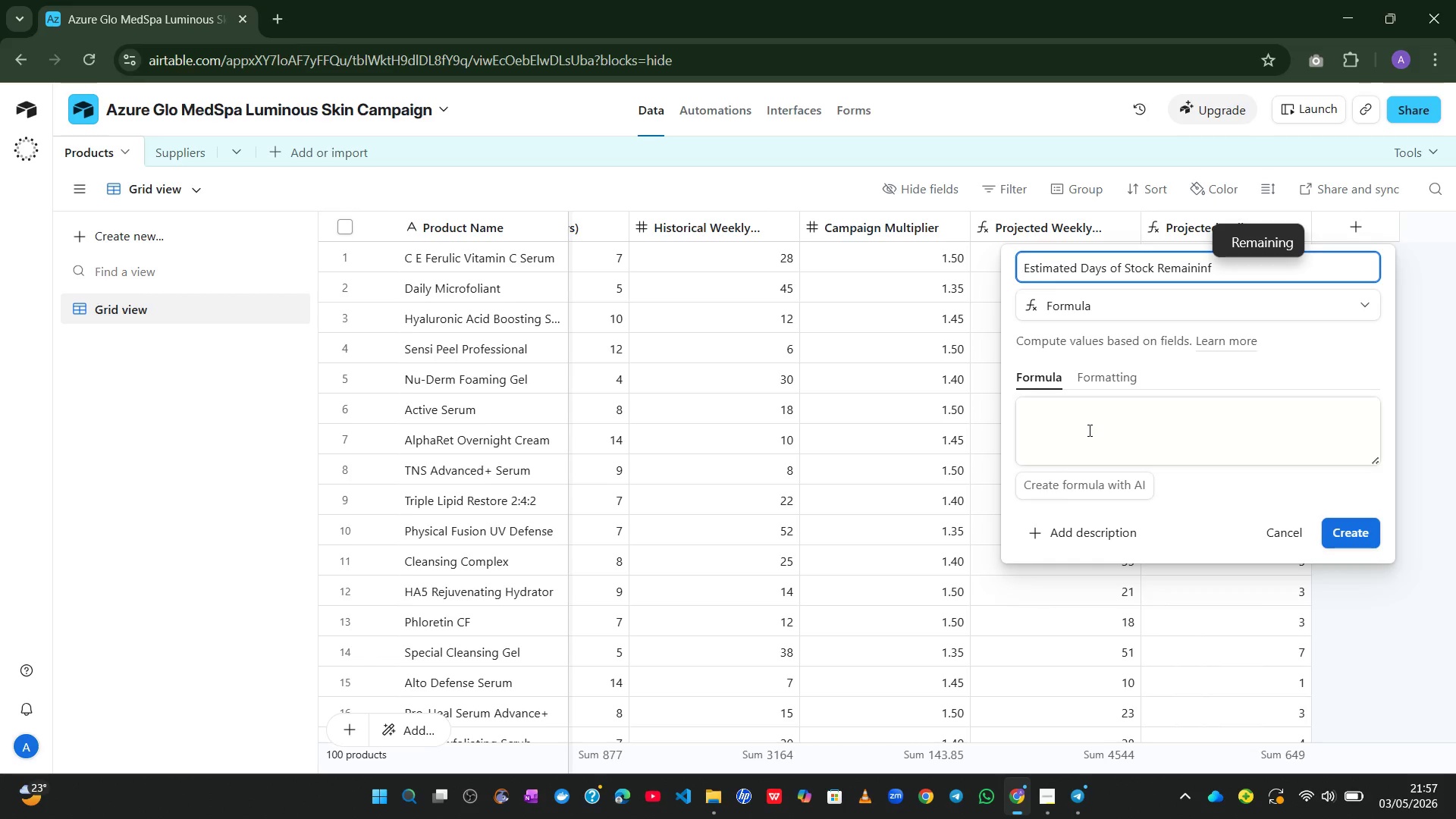 
left_click([1274, 239])
 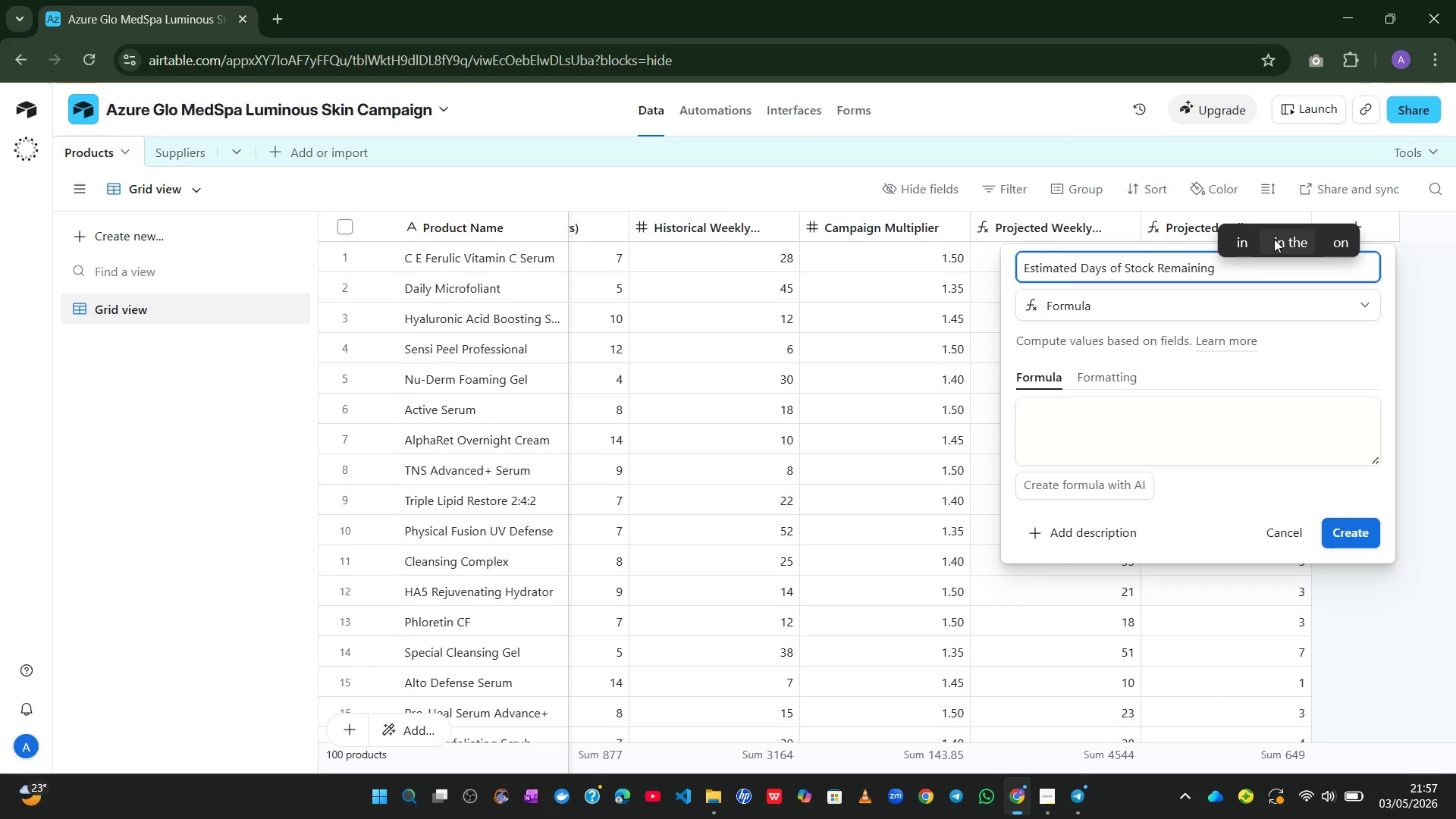 
key(Backspace)
 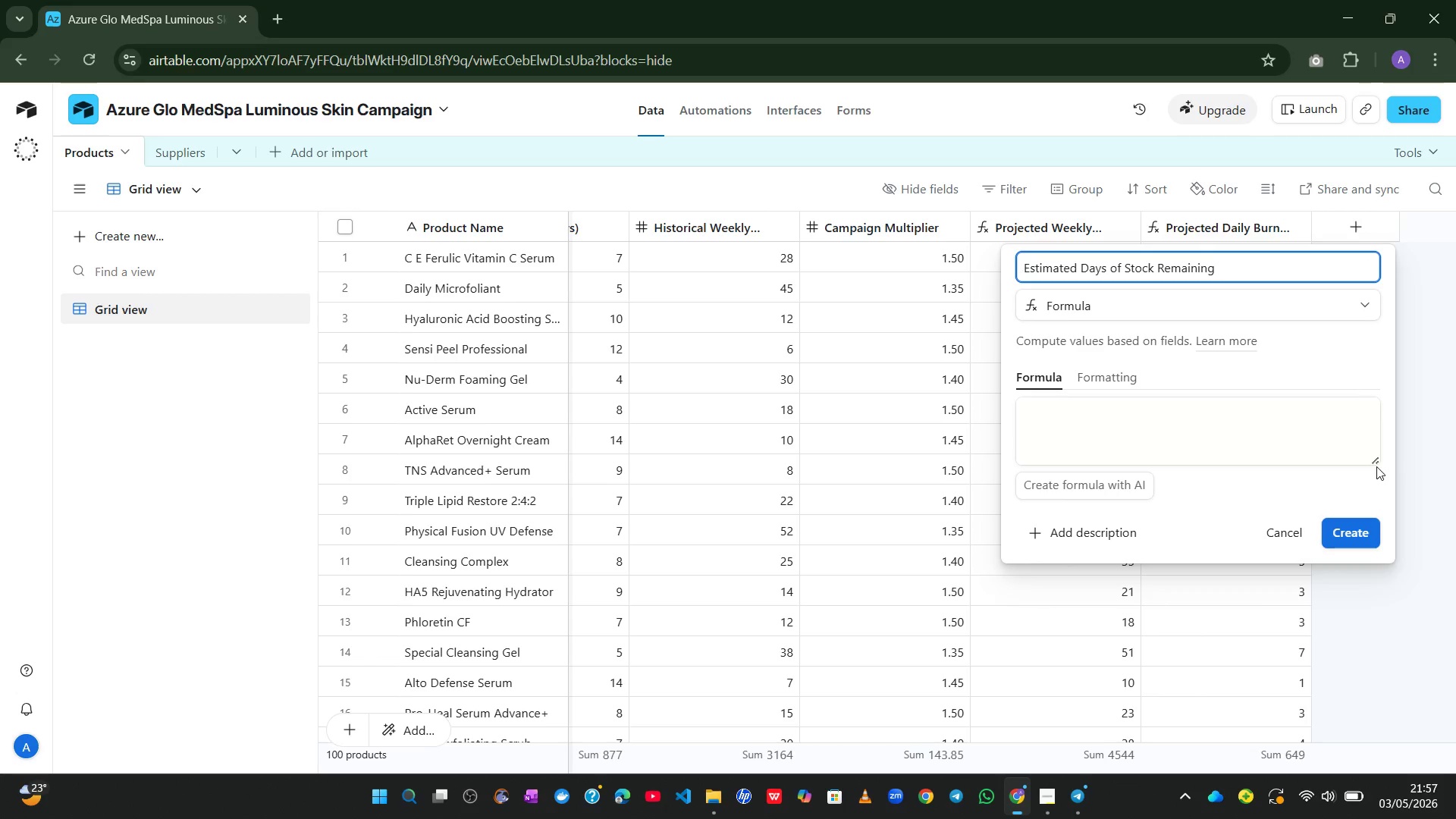 
left_click_drag(start_coordinate=[1374, 456], to_coordinate=[1451, 740])
 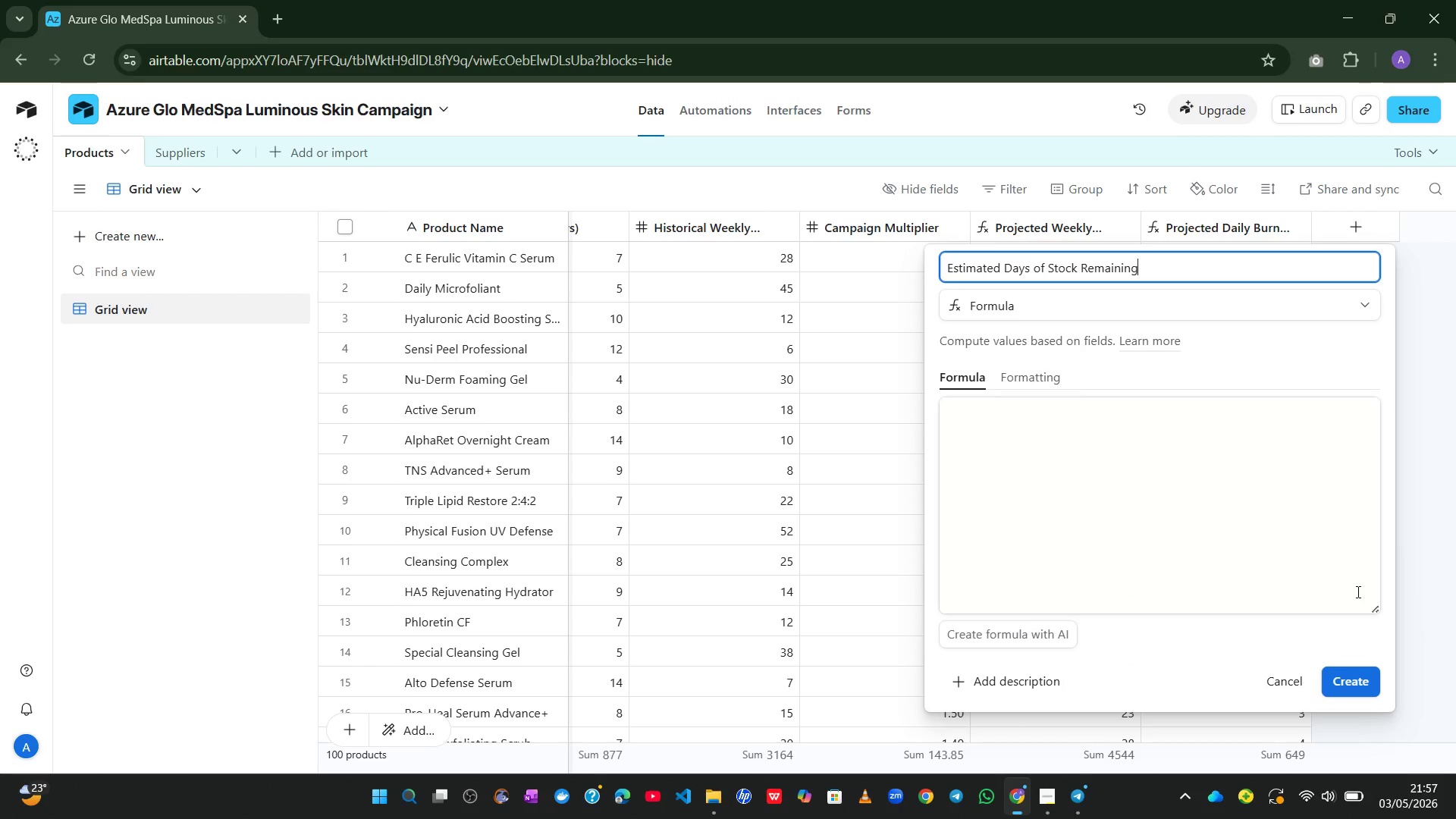 
wait(6.55)
 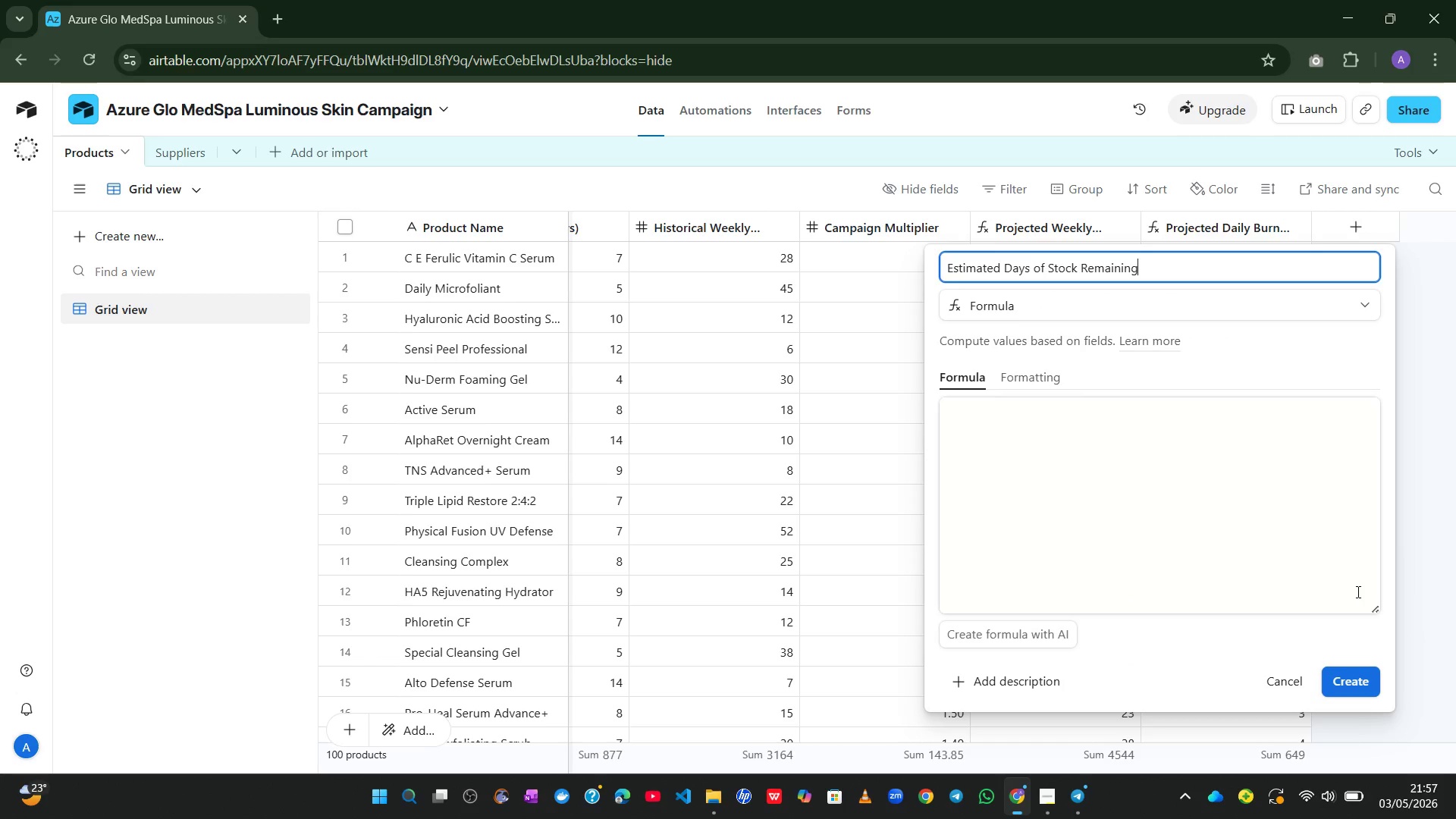 
left_click([1217, 458])
 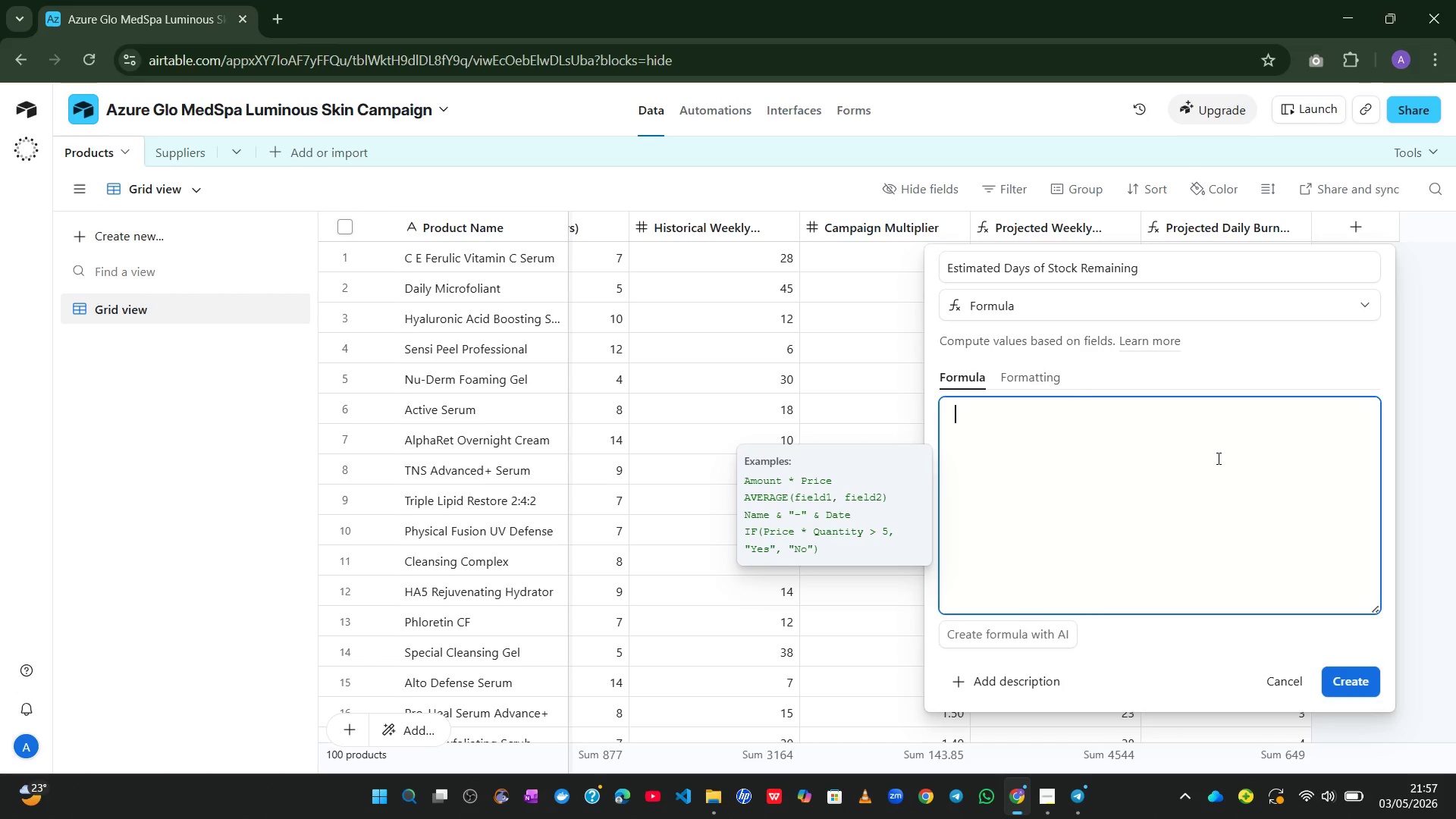 
type(IF()
 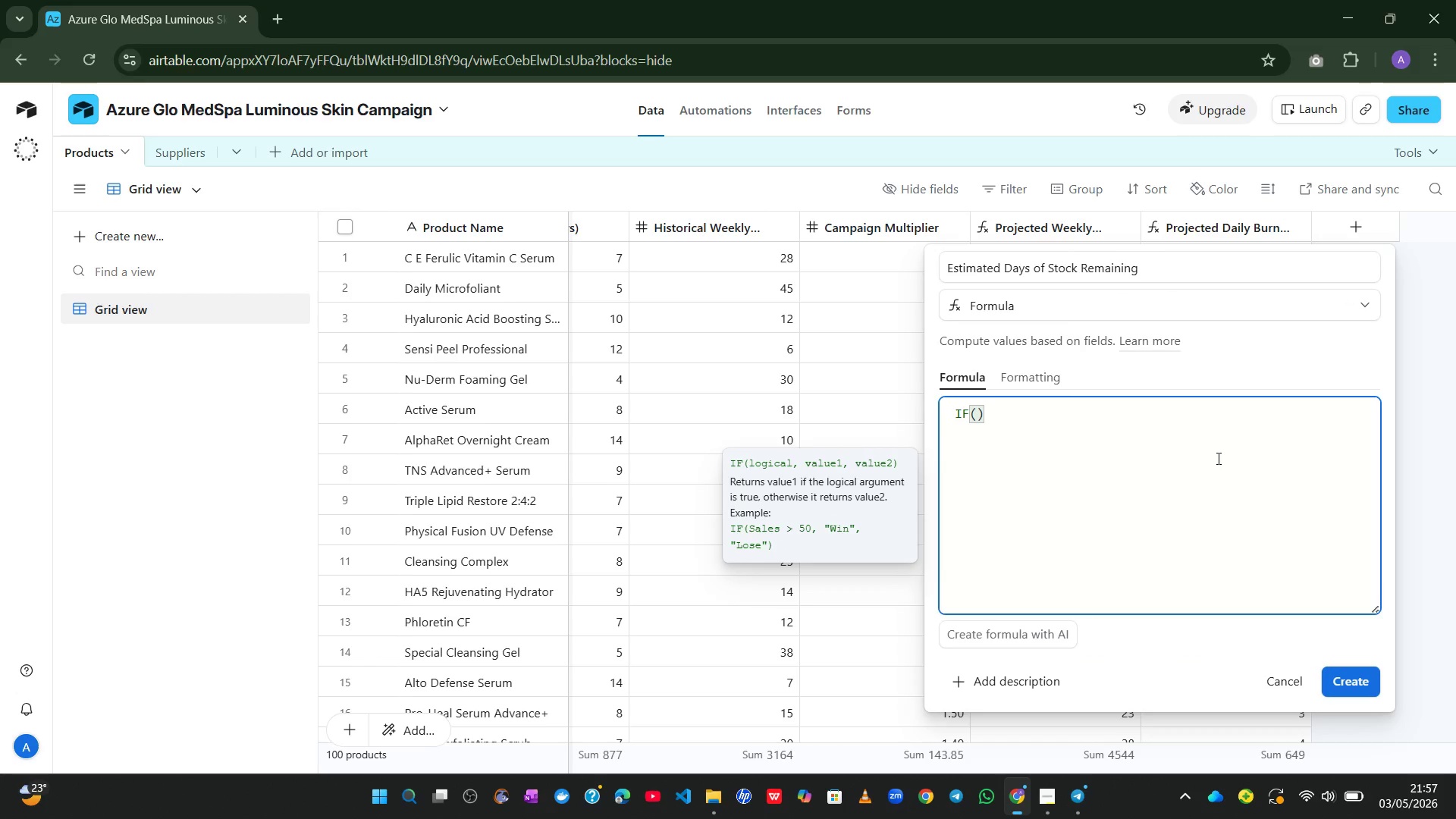 
key(Enter)
 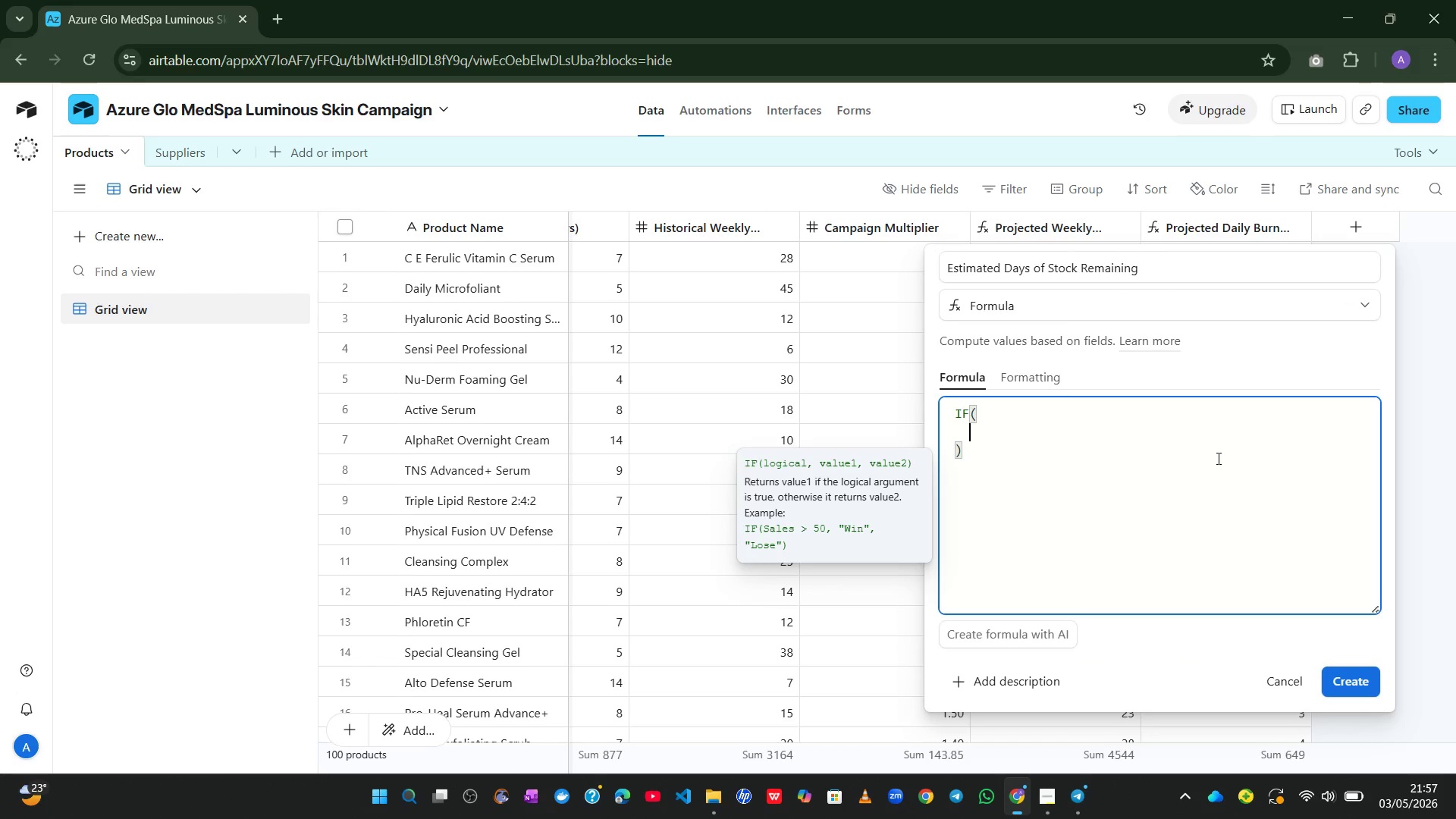 
type({PRJ)
key(Backspace)
type(OJ)
 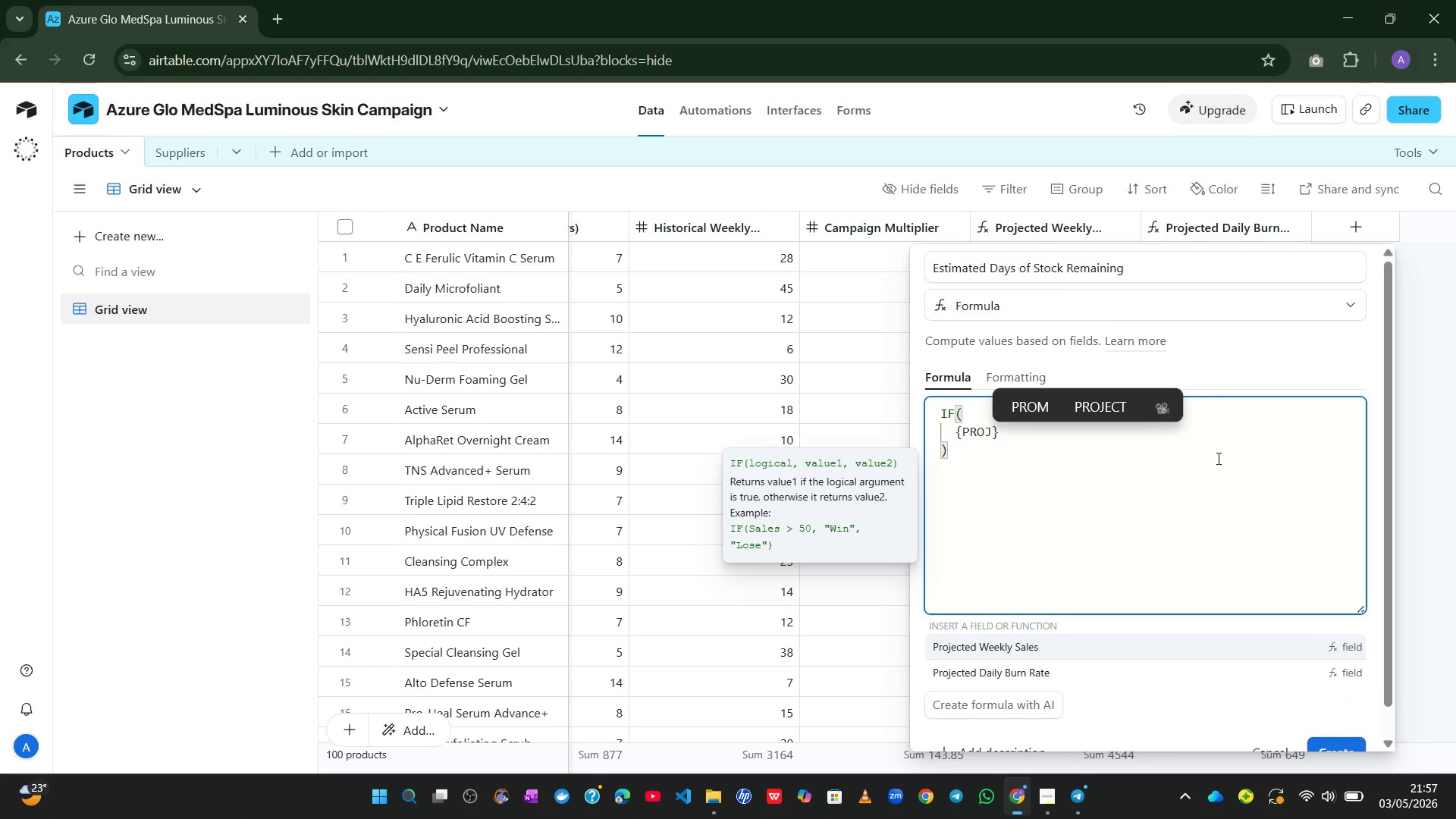 
wait(5.91)
 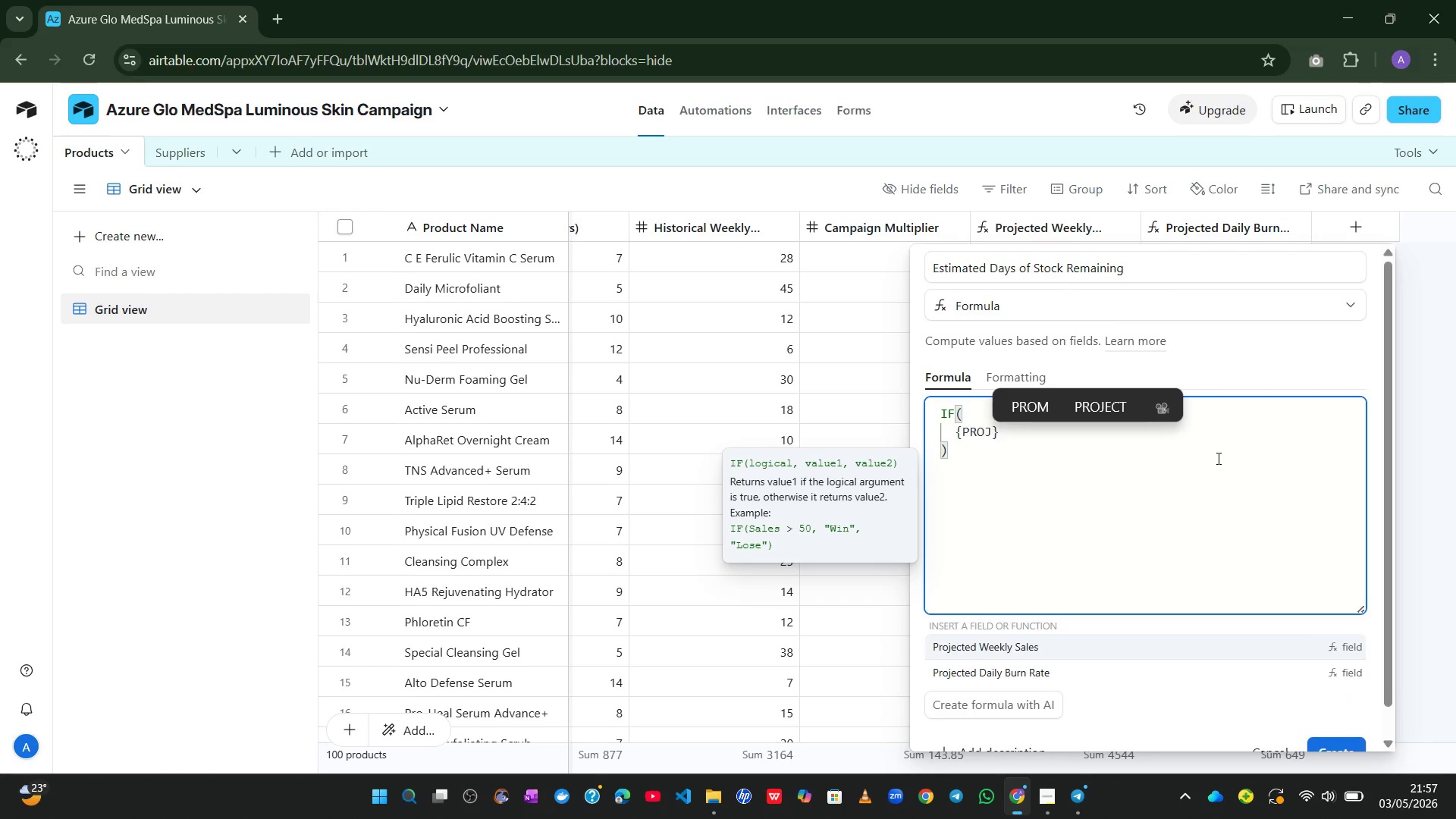 
left_click([1021, 667])
 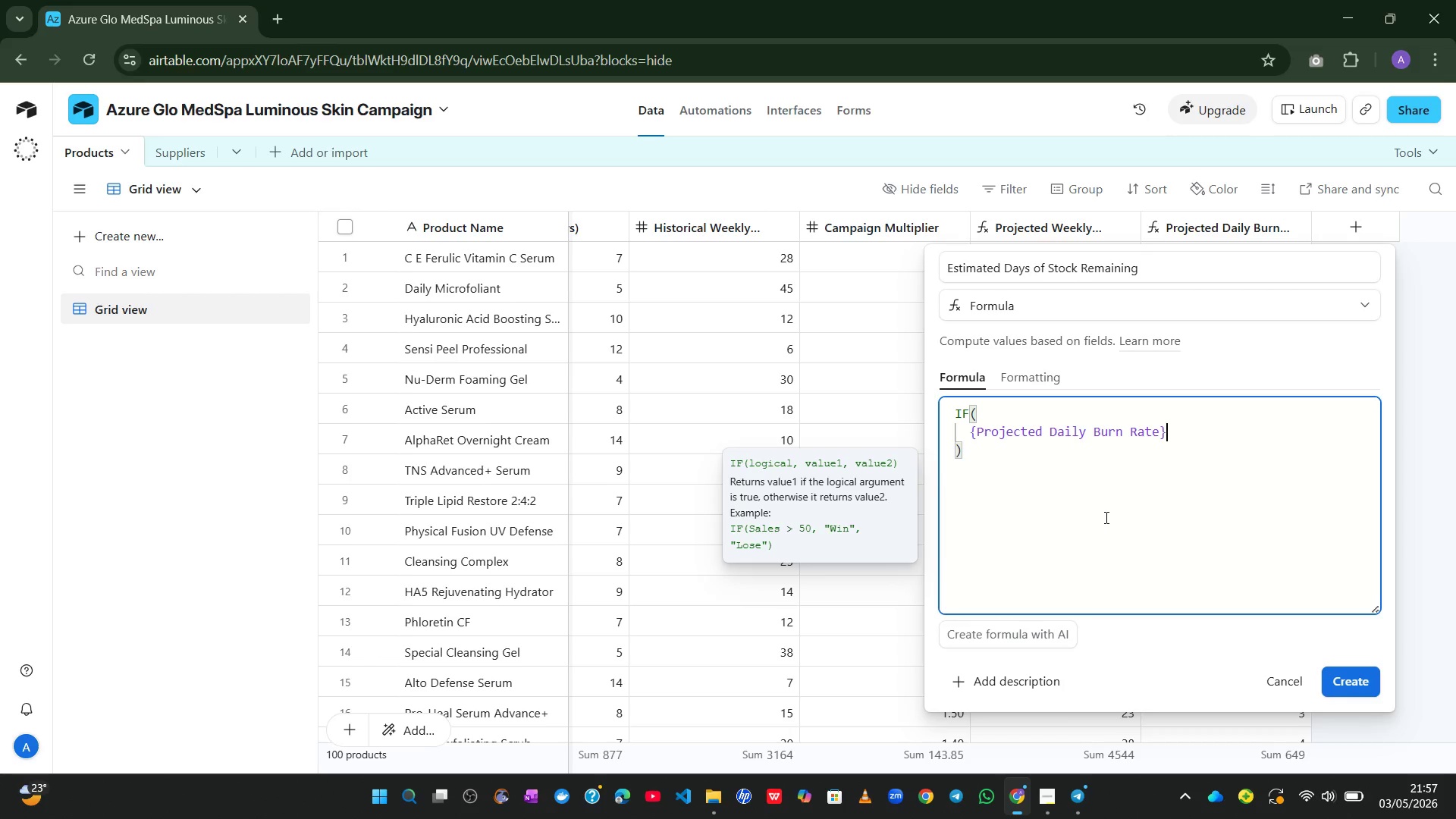 
key(CapsLock)
 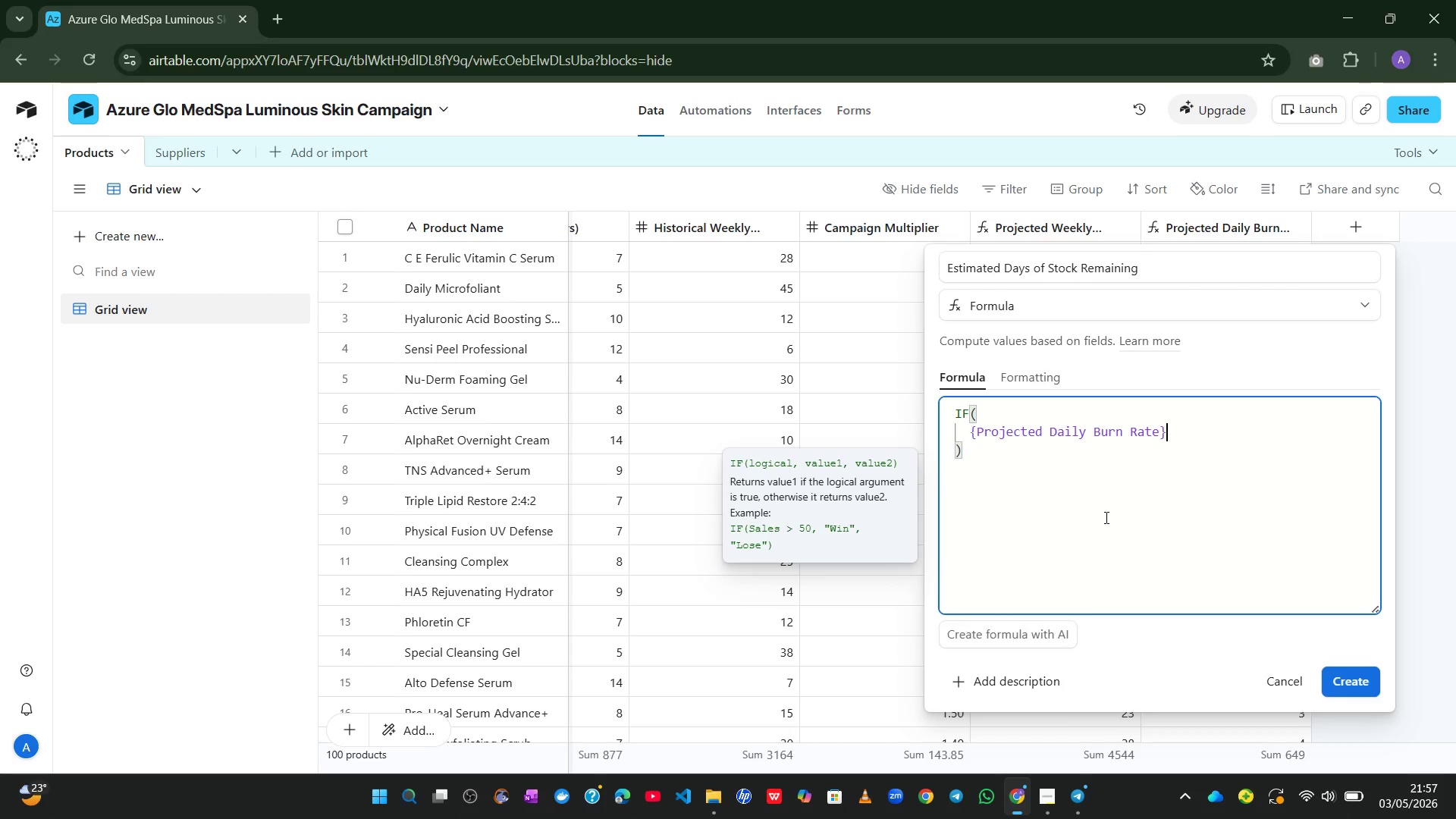 
key(Shift+Period)
 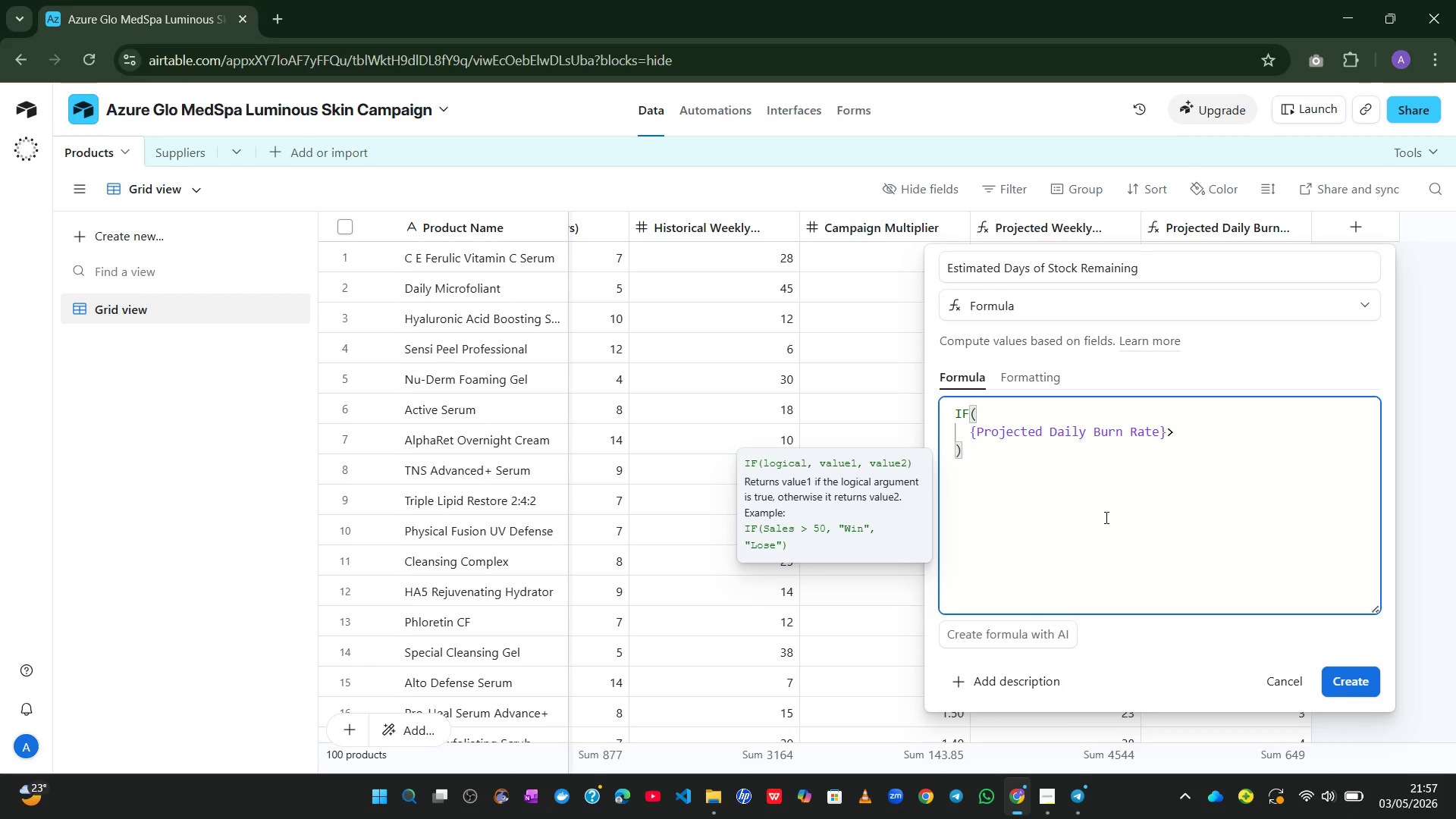 
key(0)
 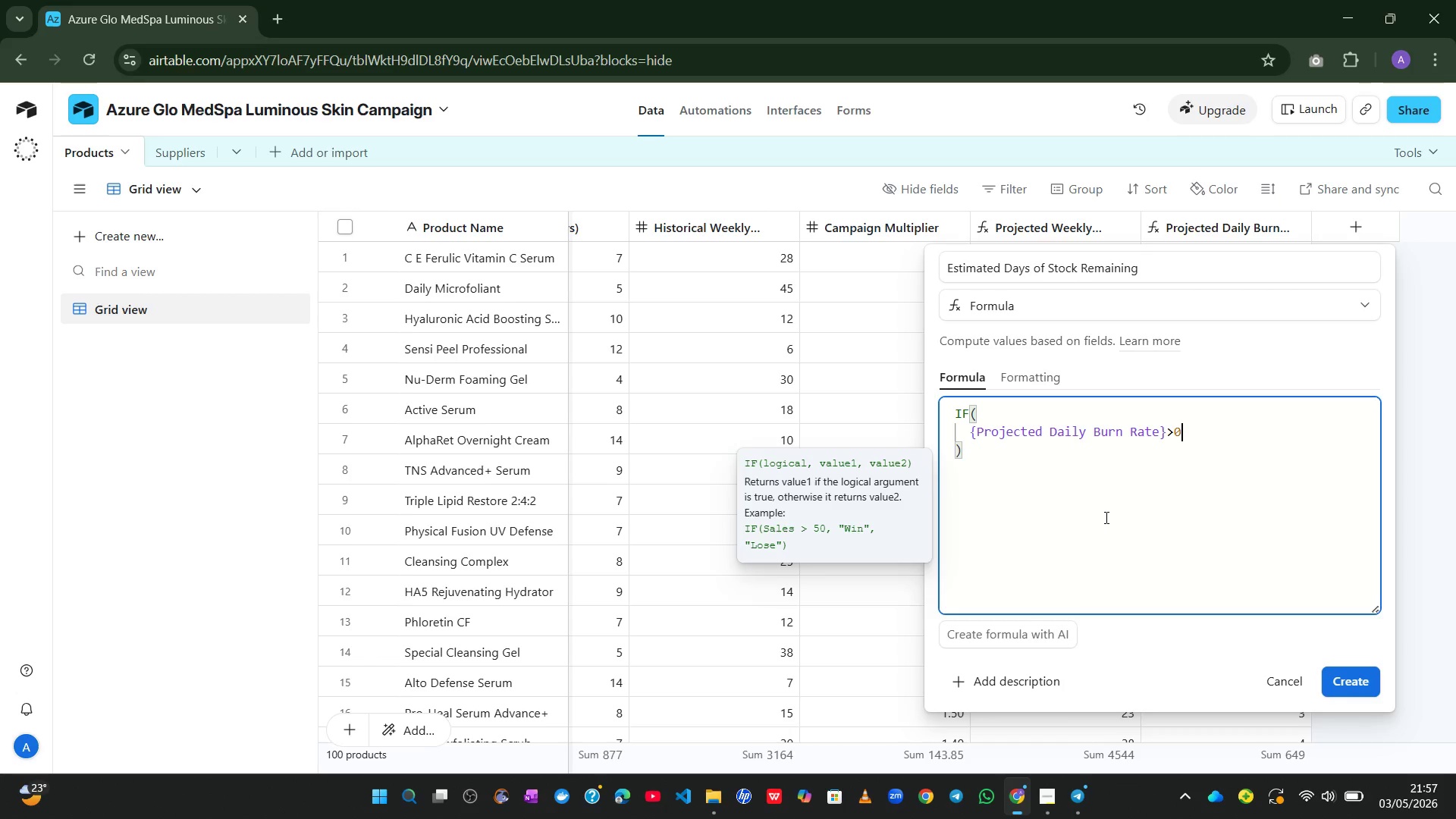 
key(Comma)
 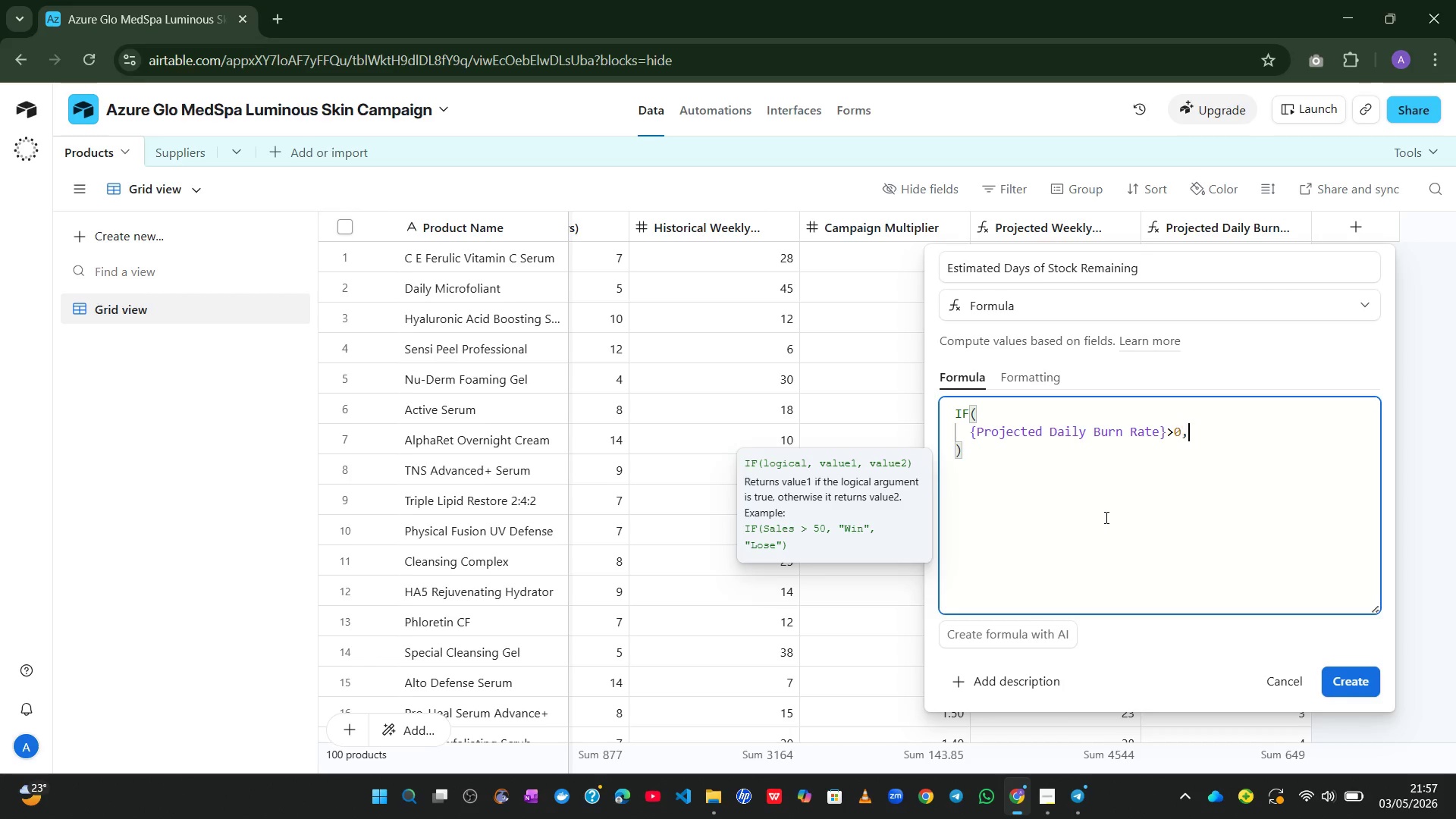 
key(Enter)
 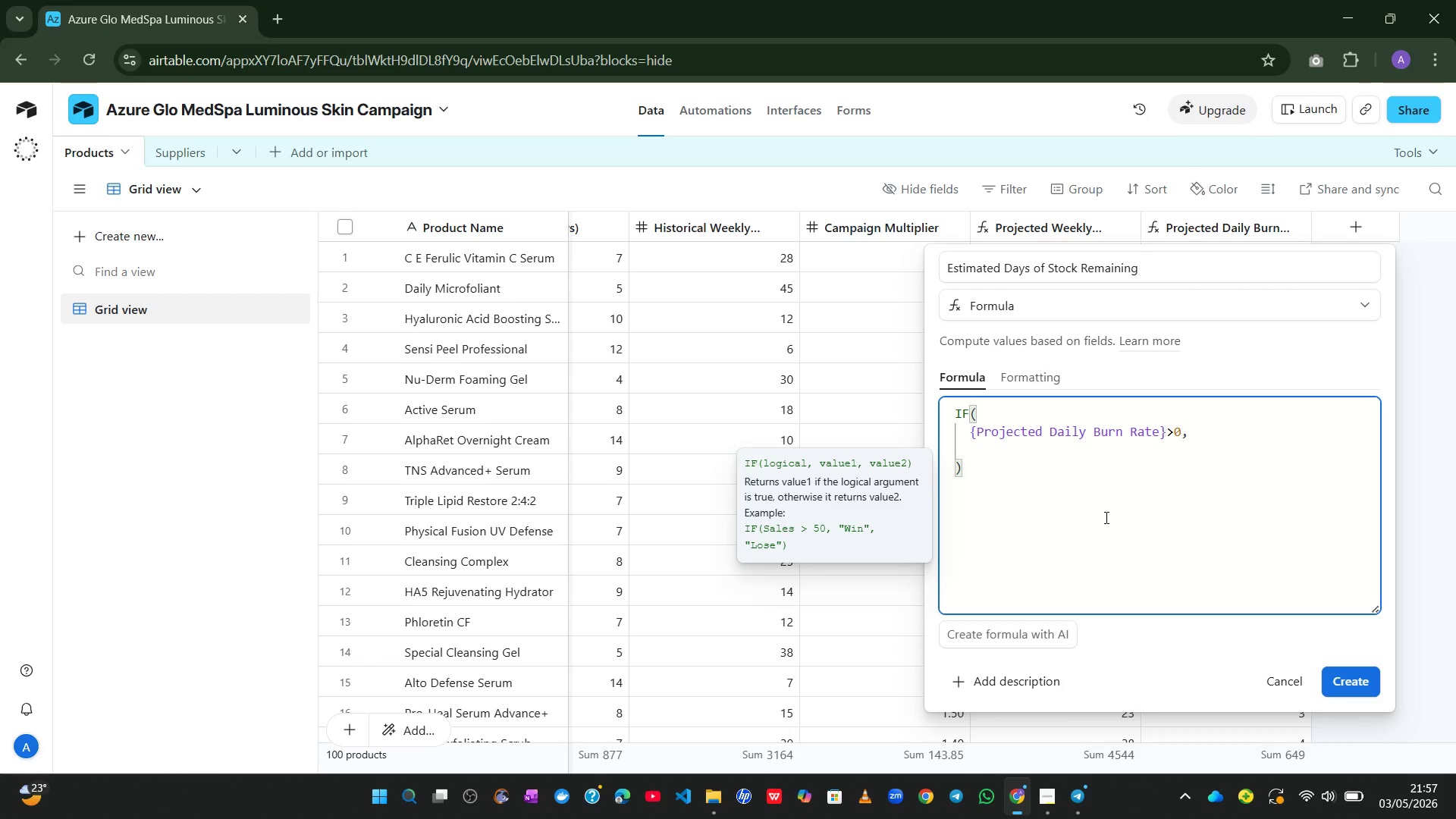 
type(curr)
key(Tab)
 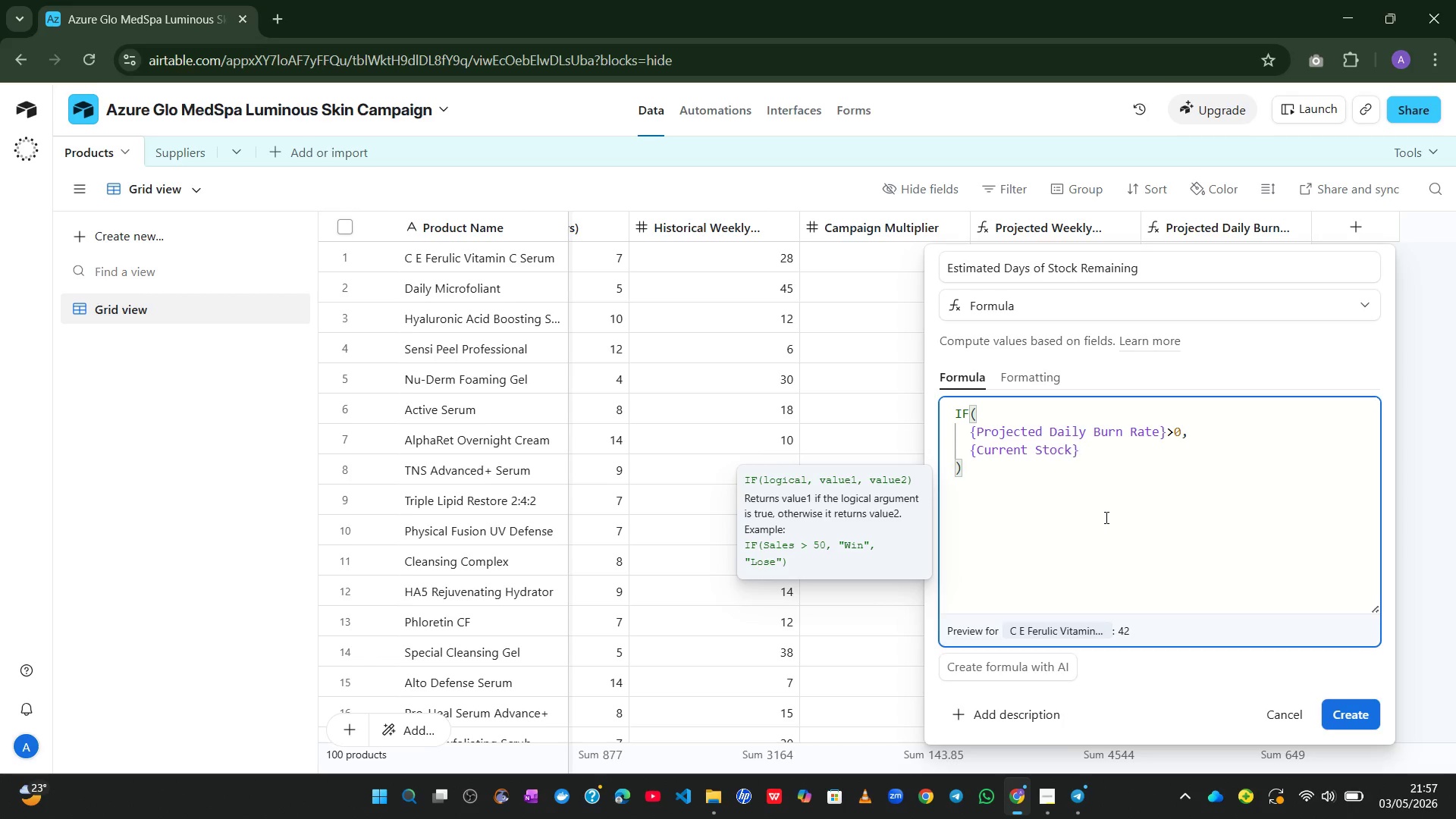 
key(Slash)
 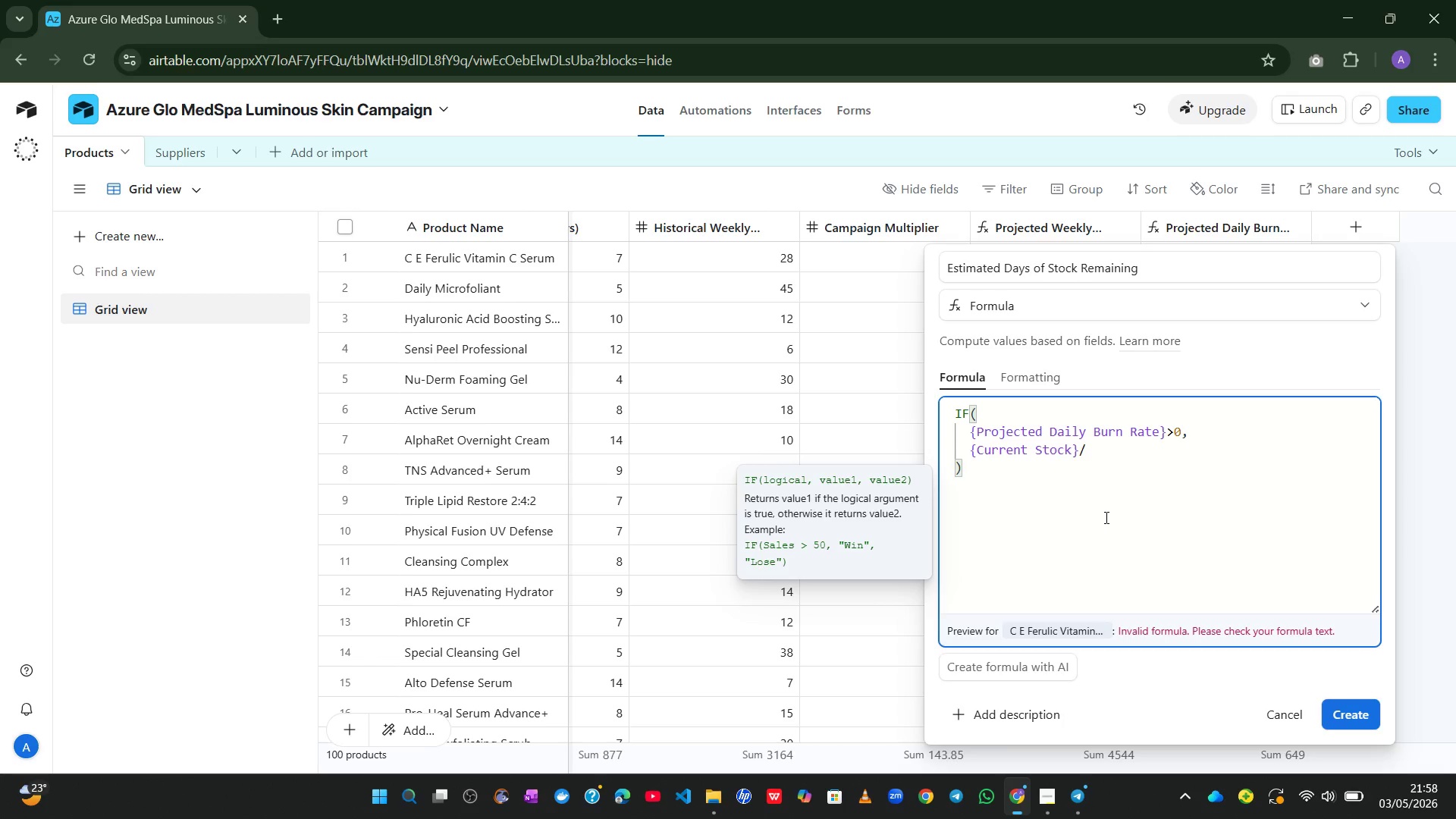 
type(pro)
 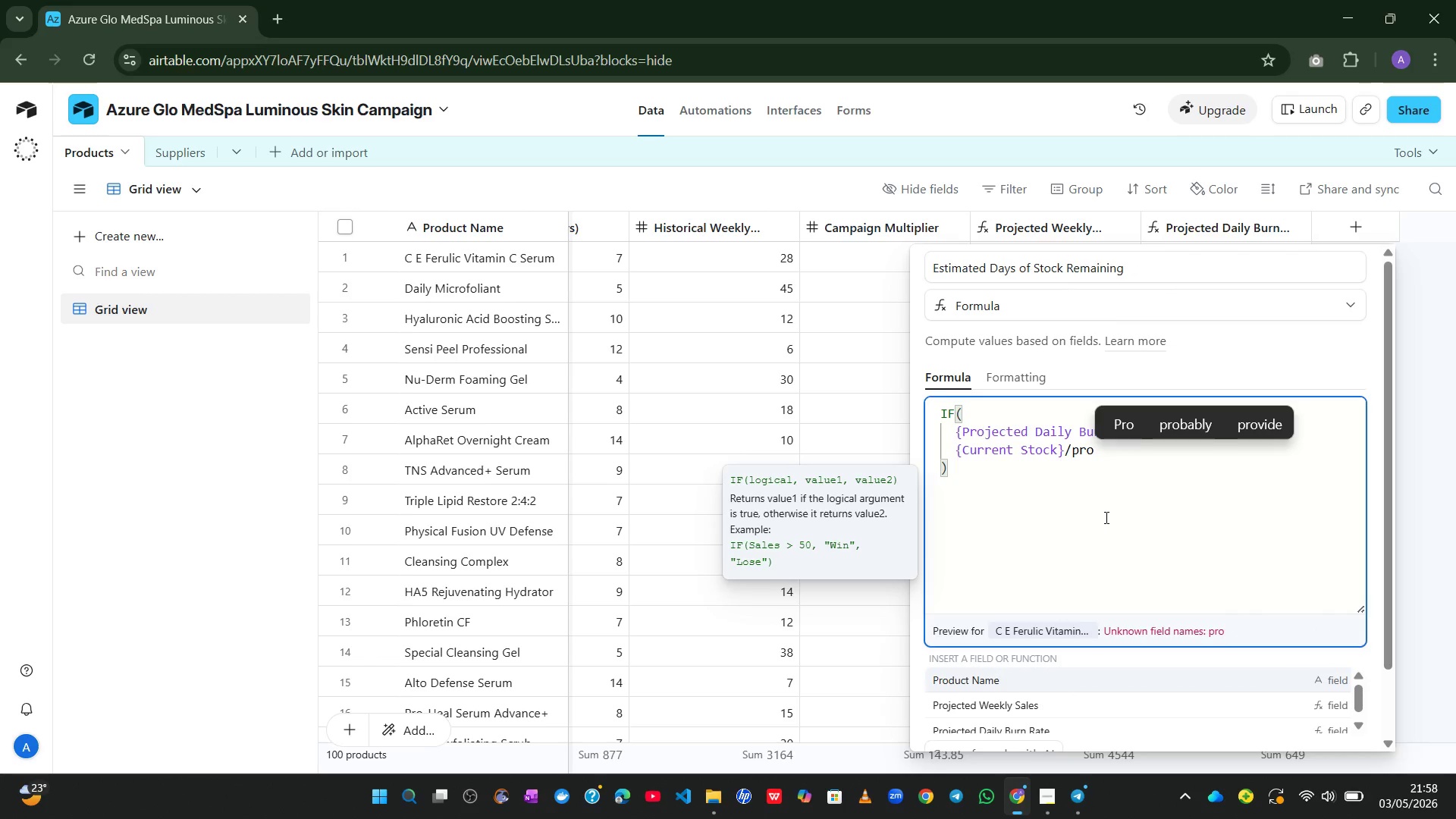 
key(ArrowDown)
 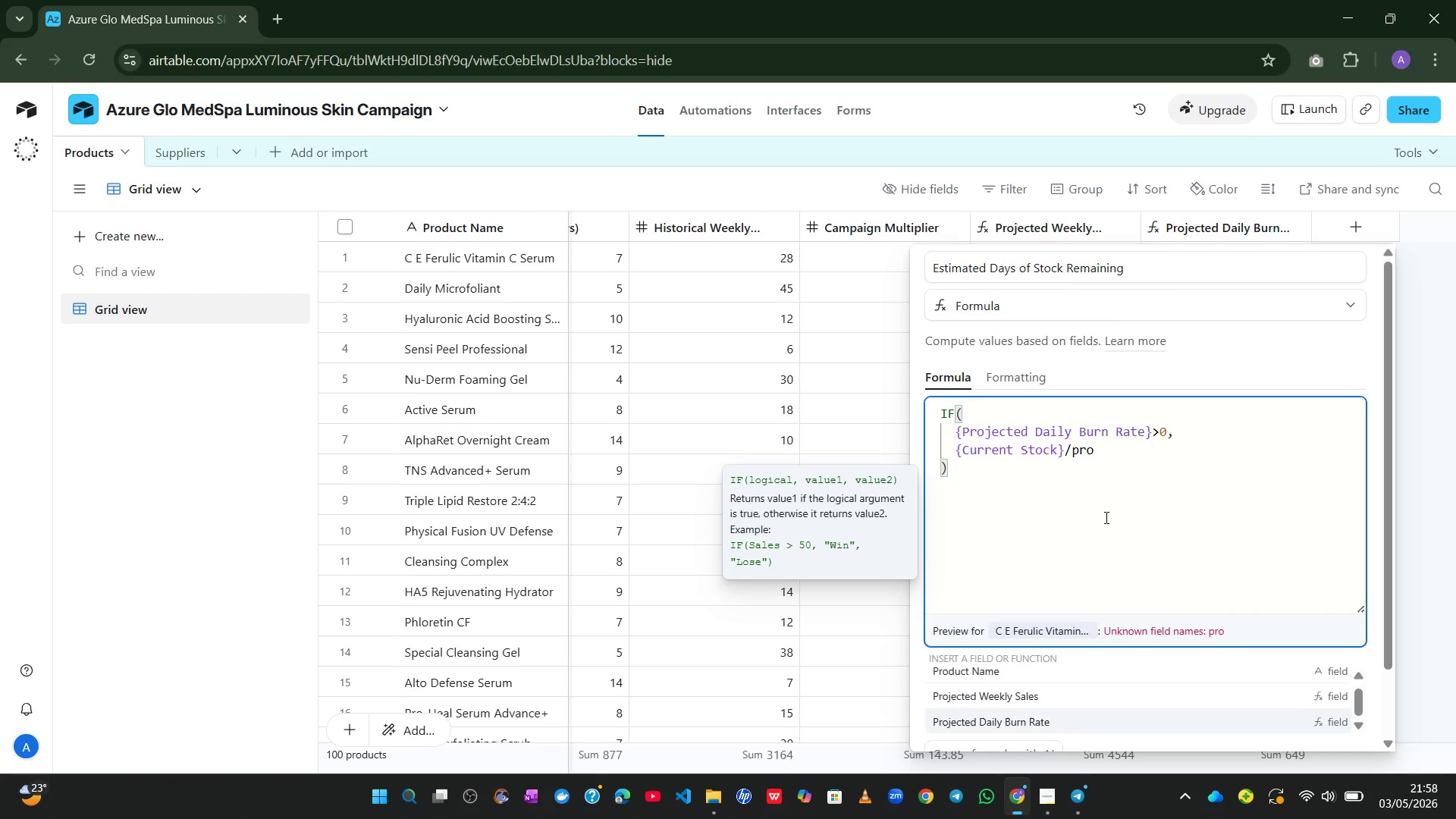 
key(ArrowDown)
 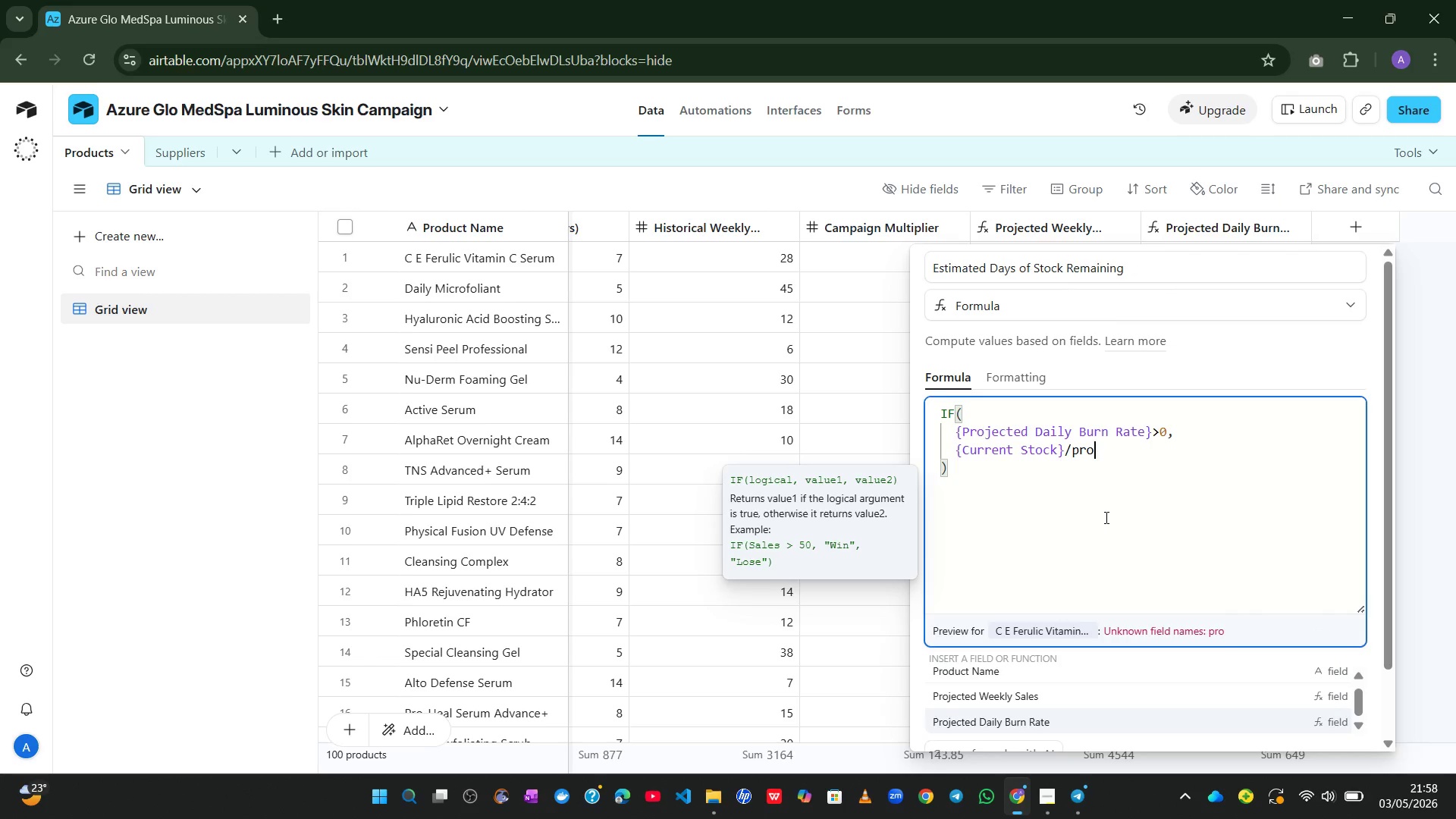 
key(Enter)
 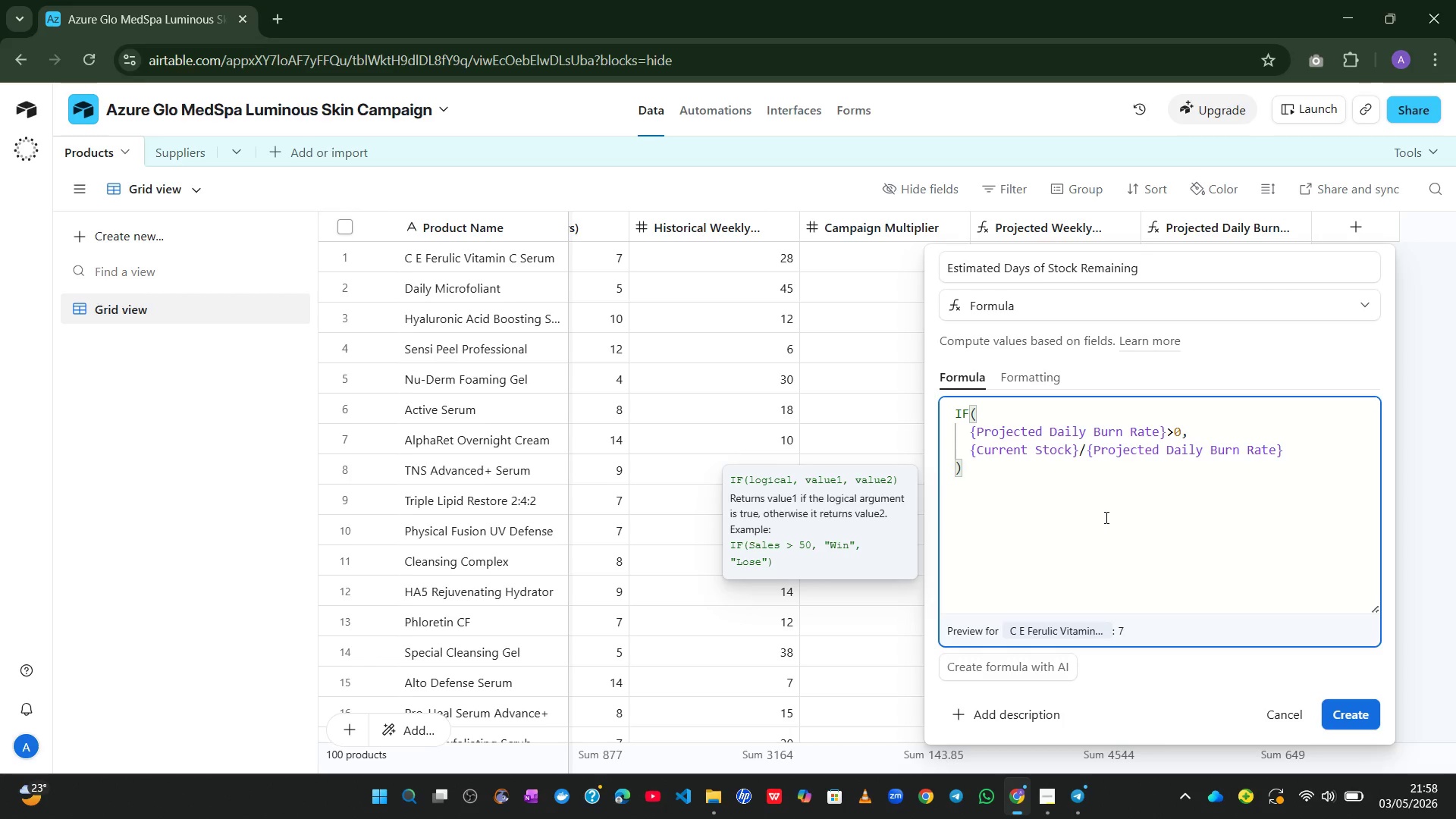 
wait(6.31)
 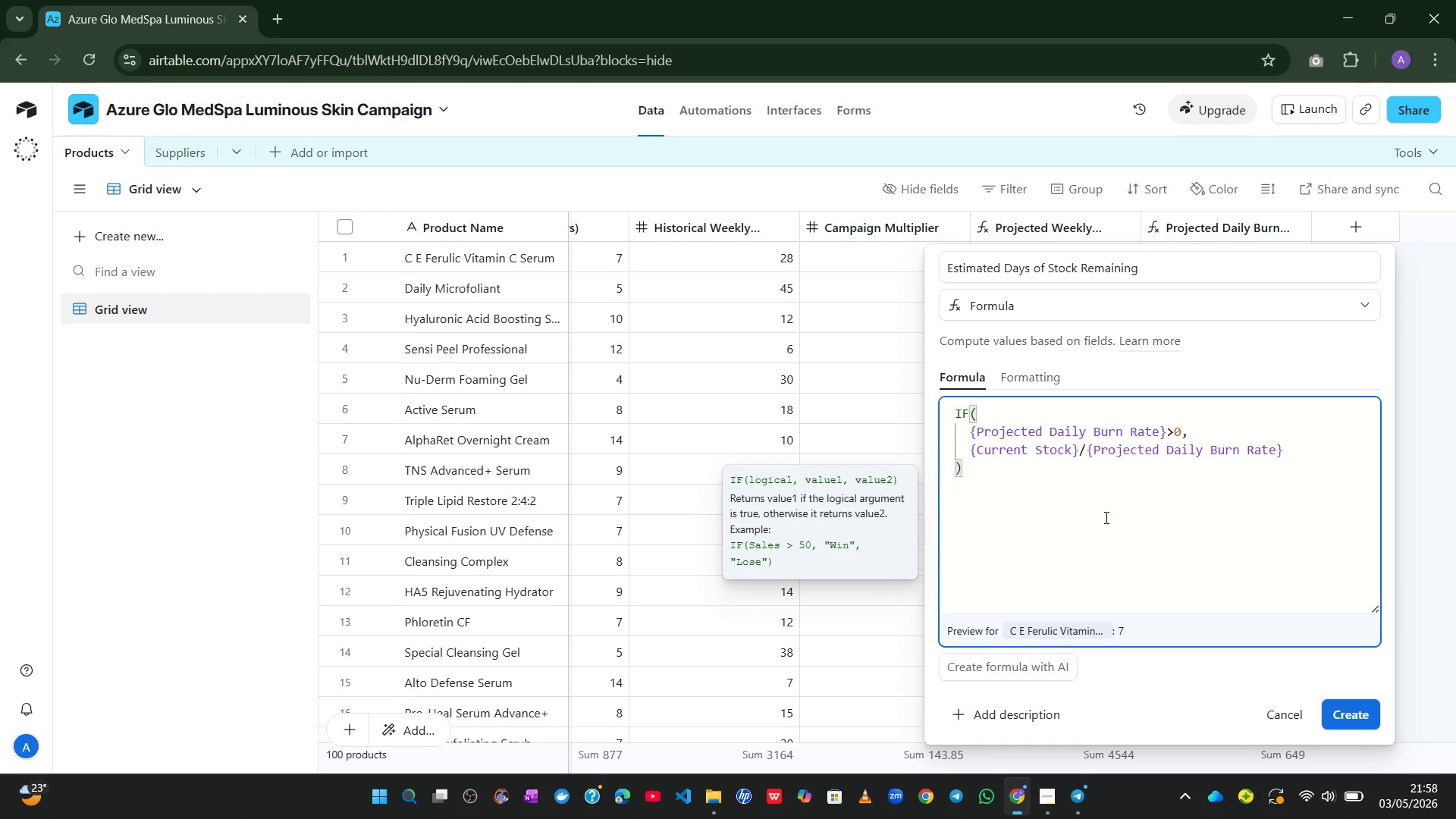 
key(Comma)
 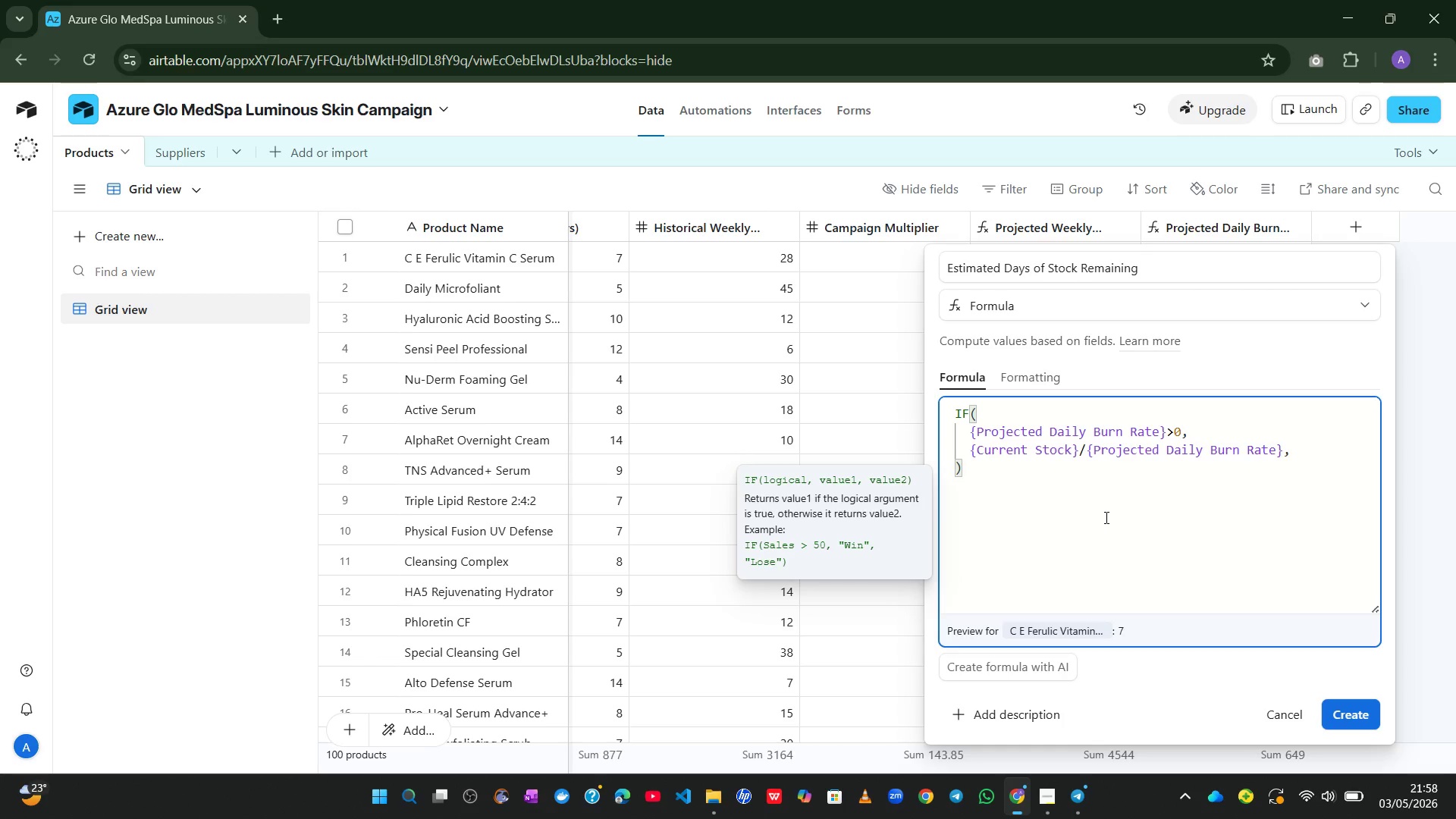 
key(Enter)
 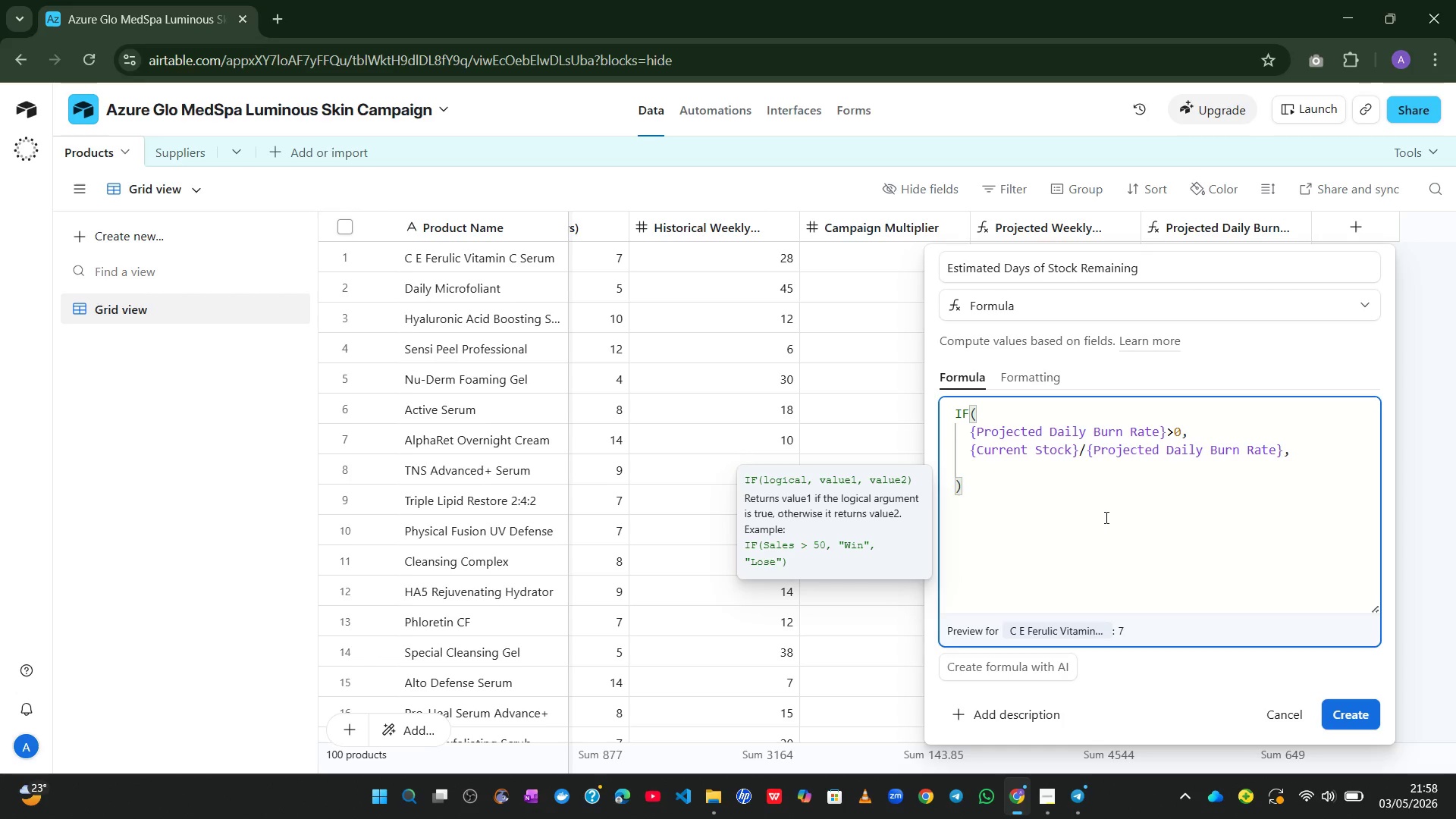 
key(0)
 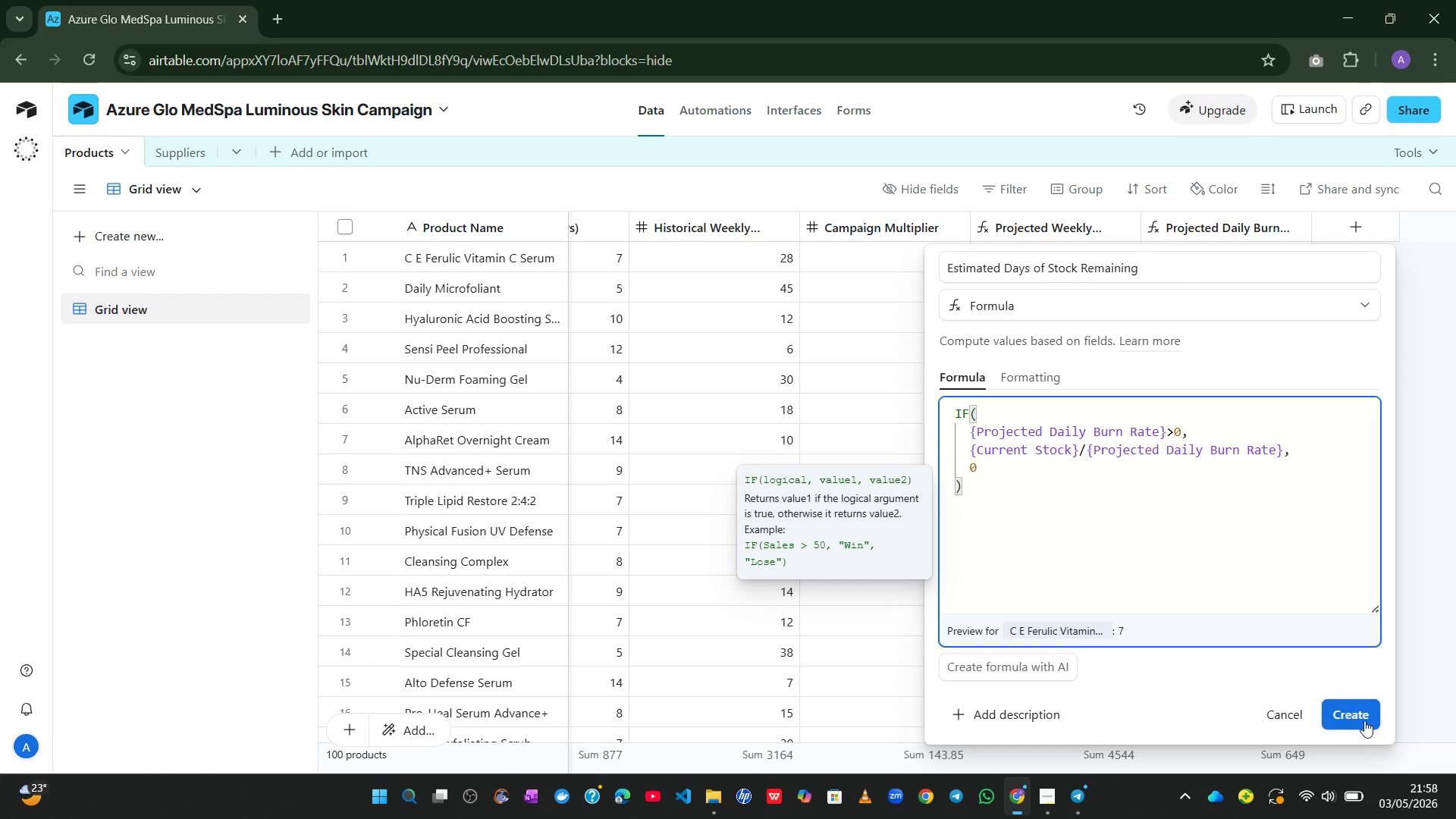 
left_click([1357, 715])
 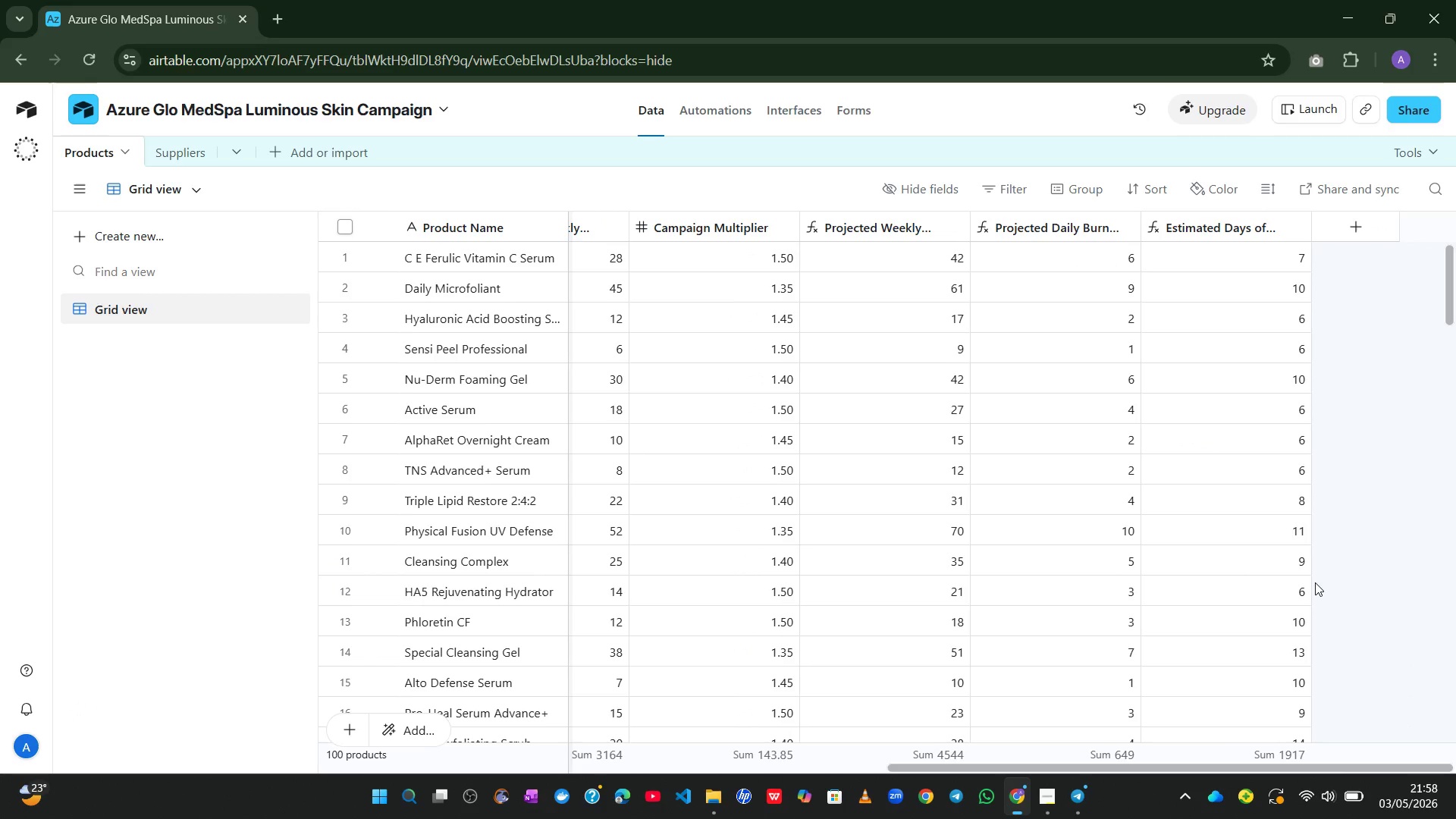 
wait(33.14)
 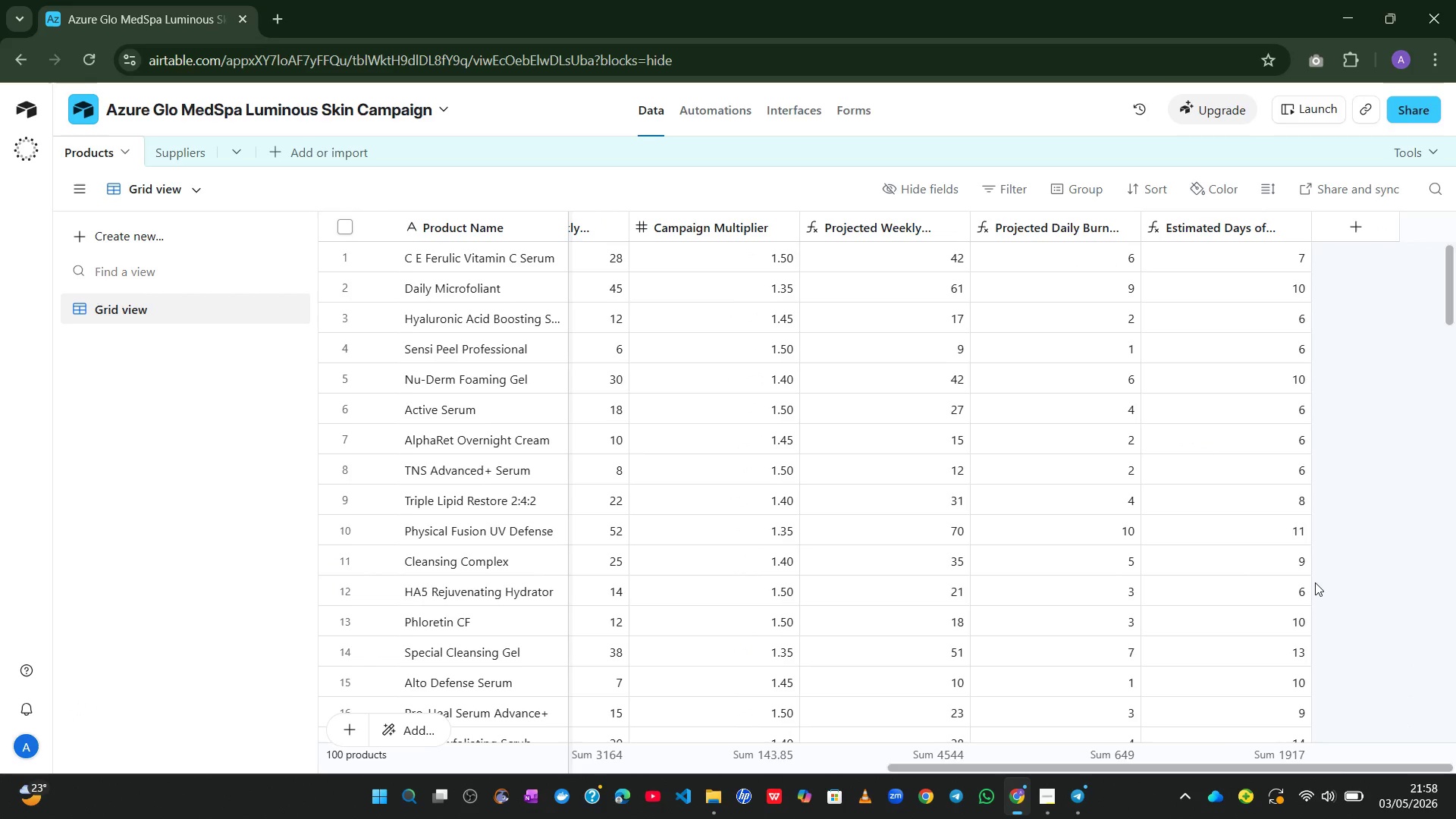 
left_click([1360, 231])
 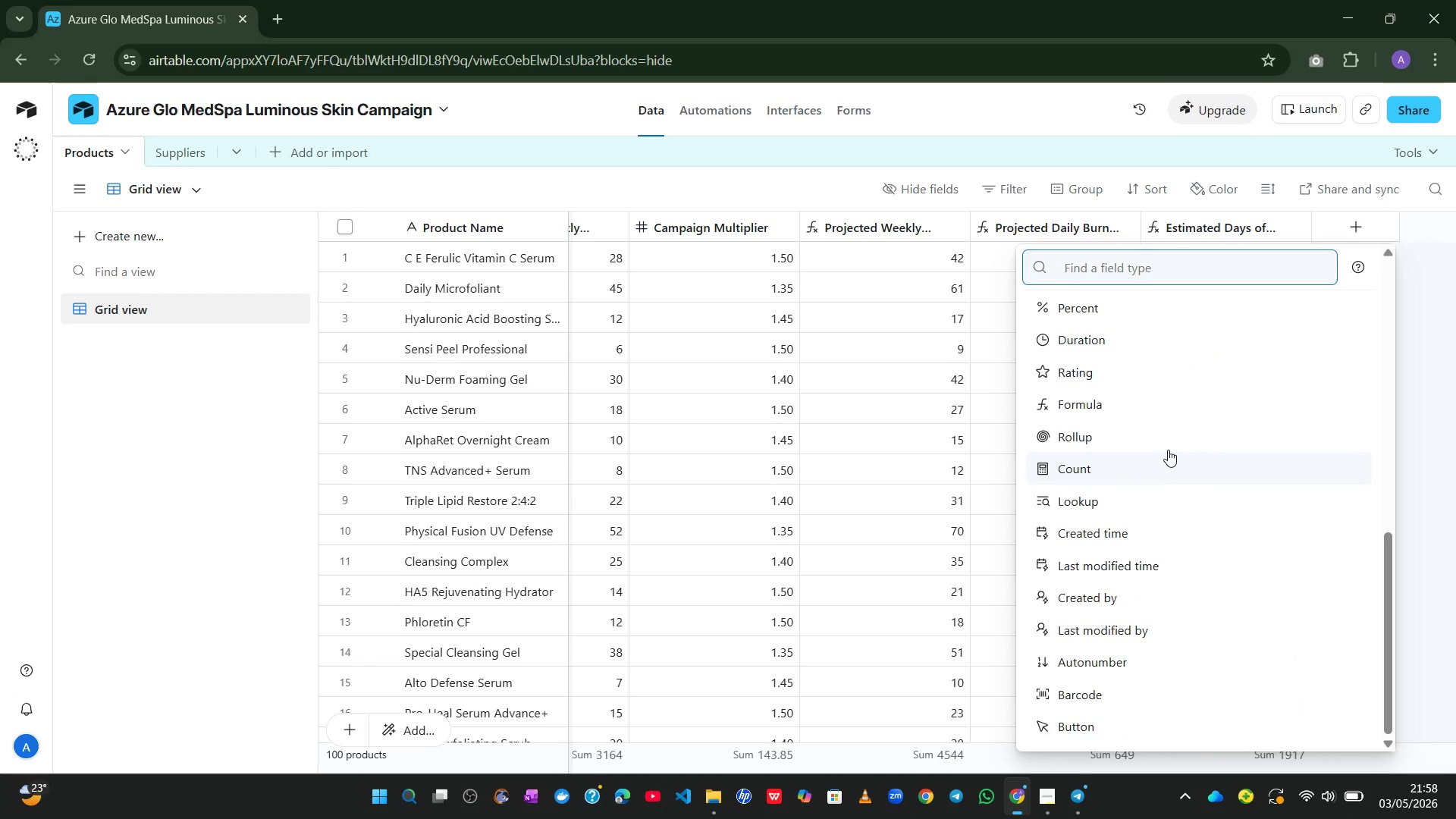 
left_click([1138, 417])
 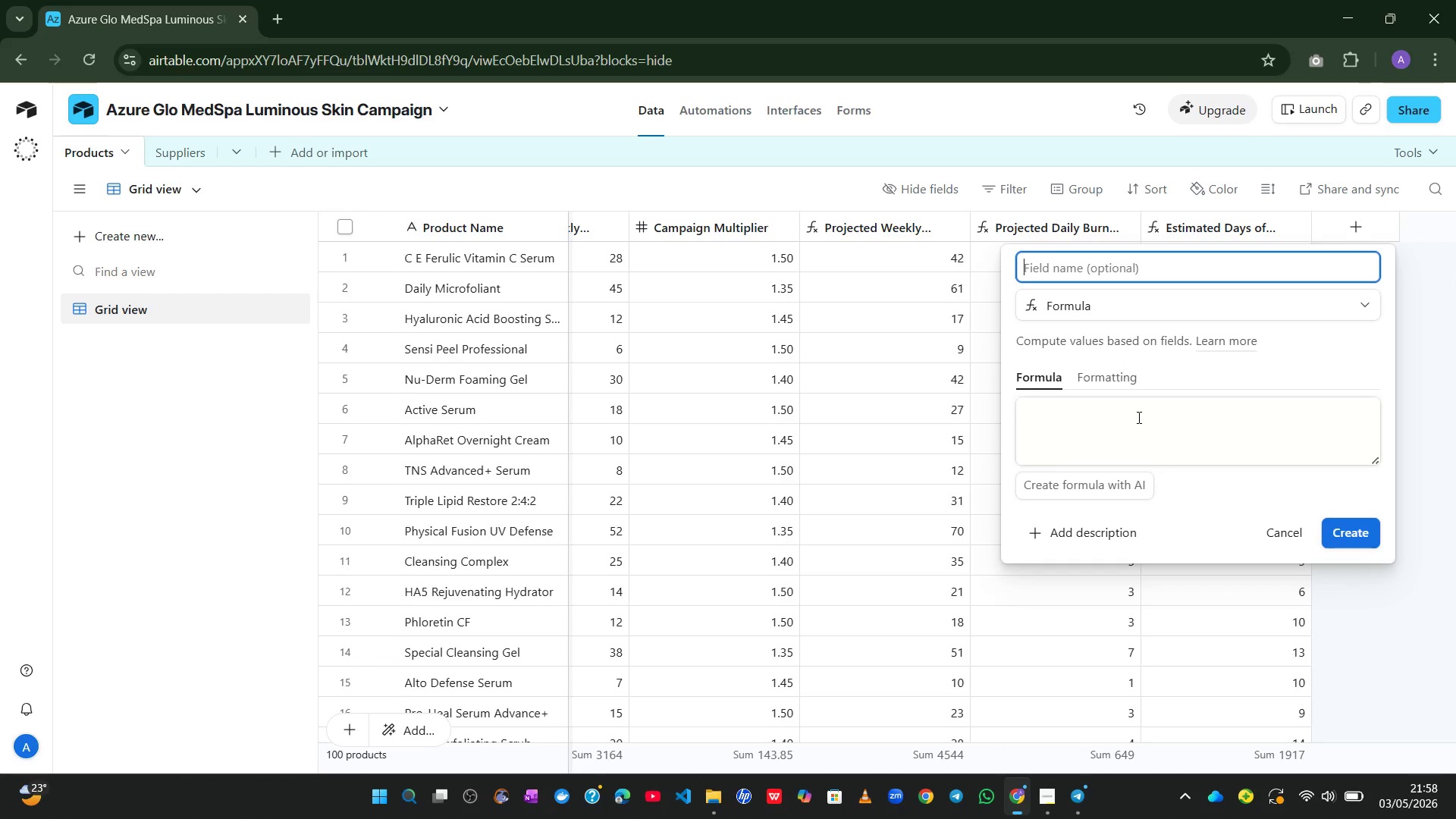 
type(Reo)
 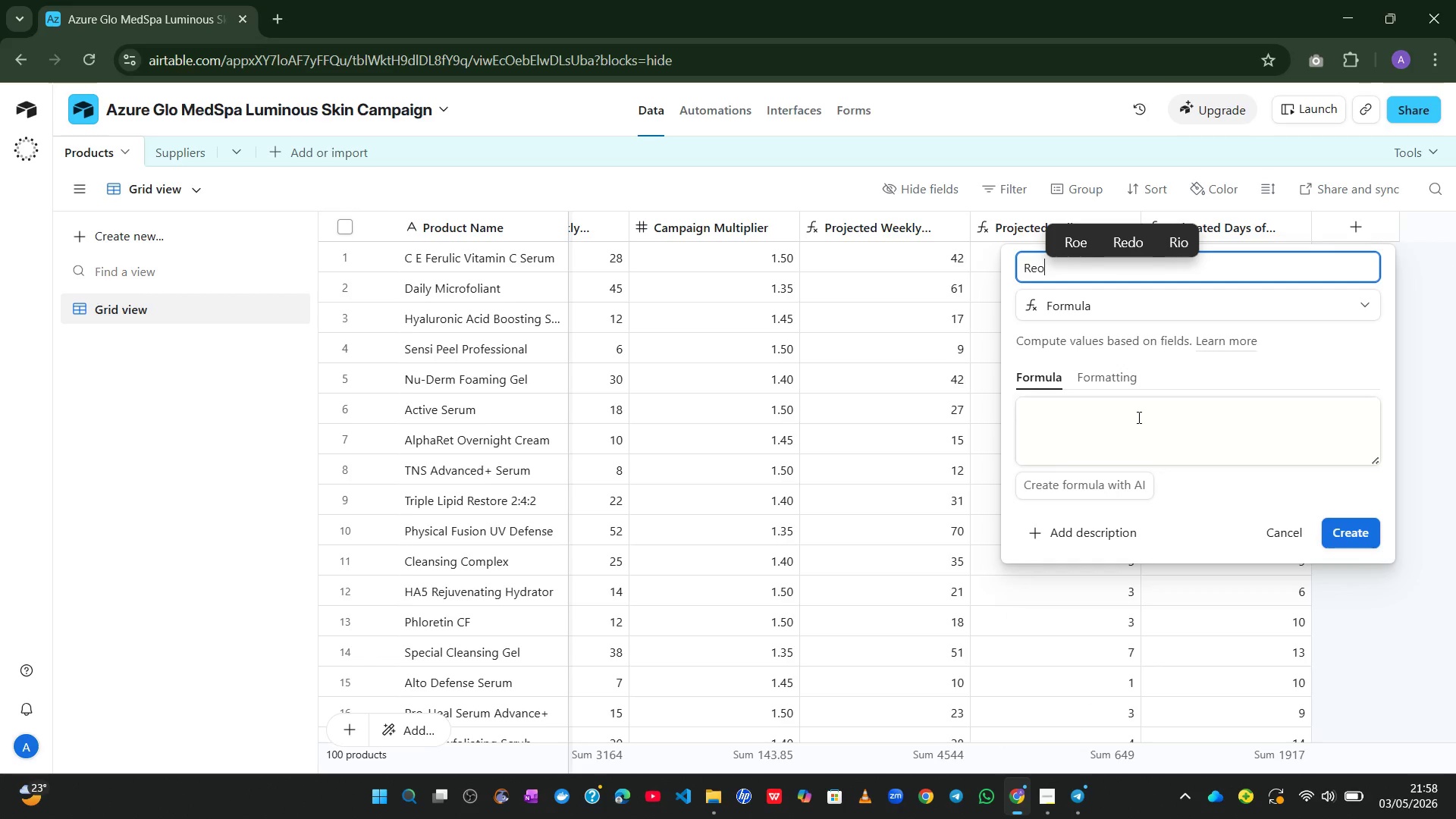 
type(rder Poit)
key(Backspace)
type(nt)
 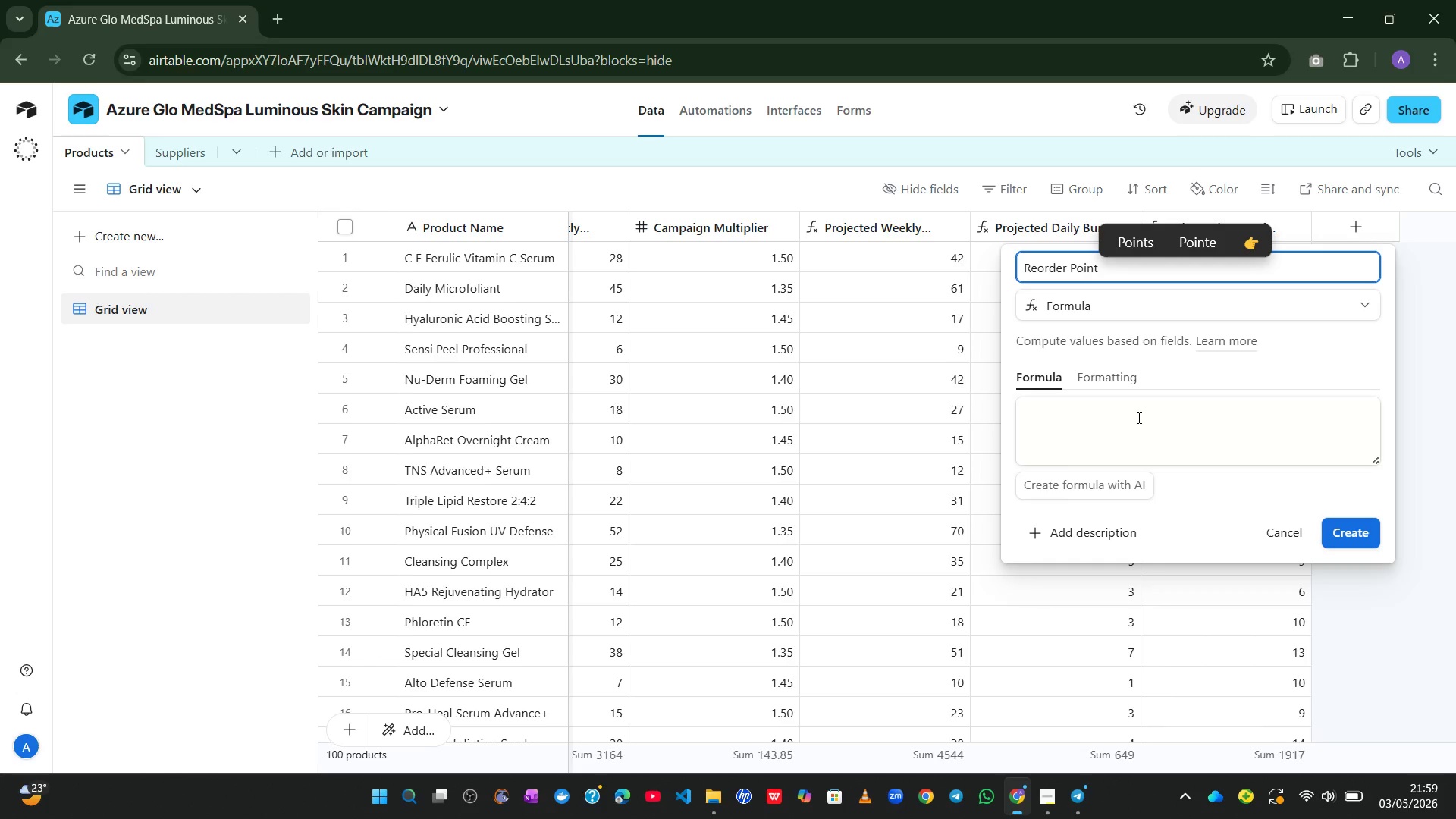 
left_click([1197, 438])
 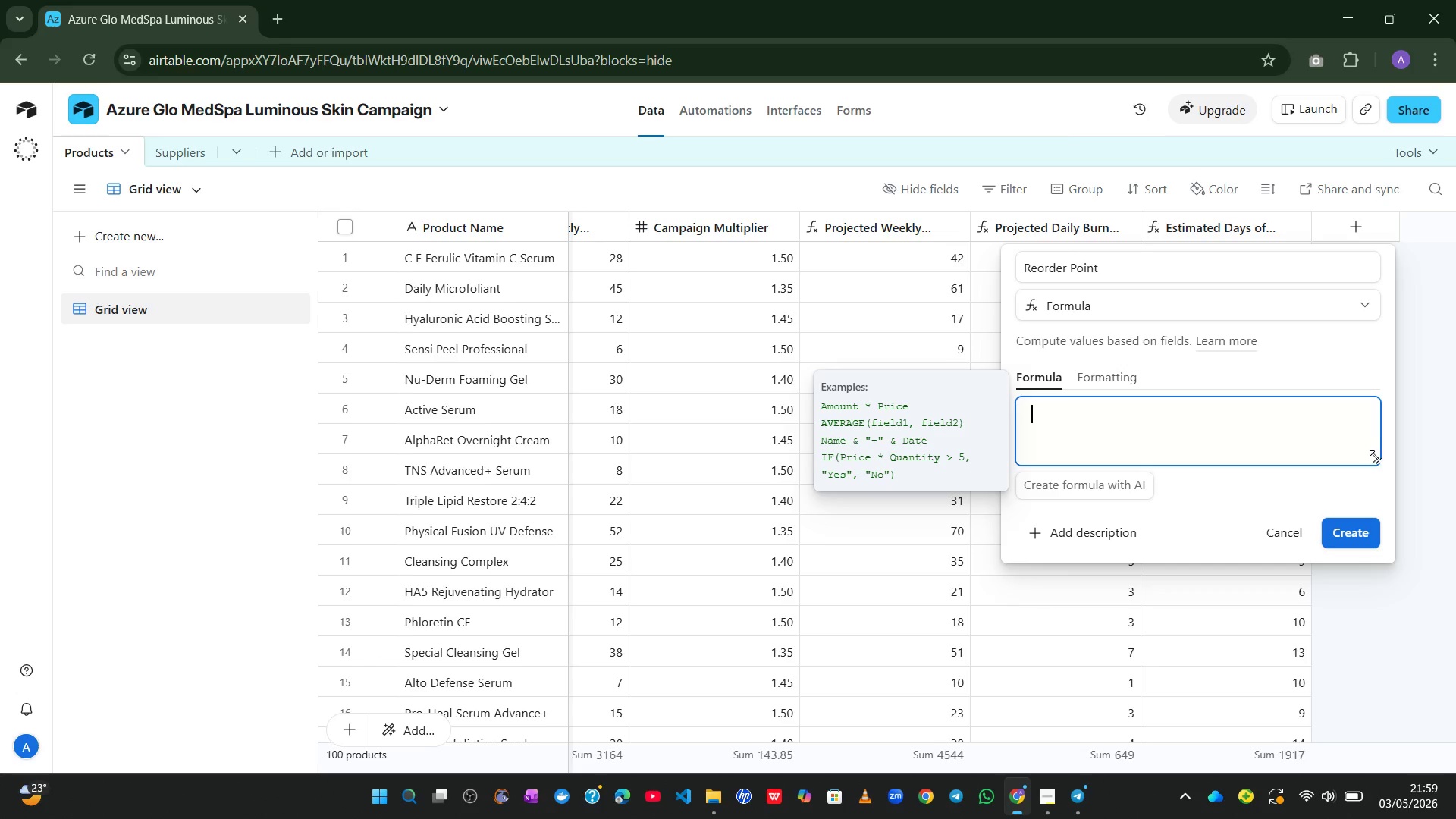 
left_click_drag(start_coordinate=[1373, 458], to_coordinate=[1455, 670])
 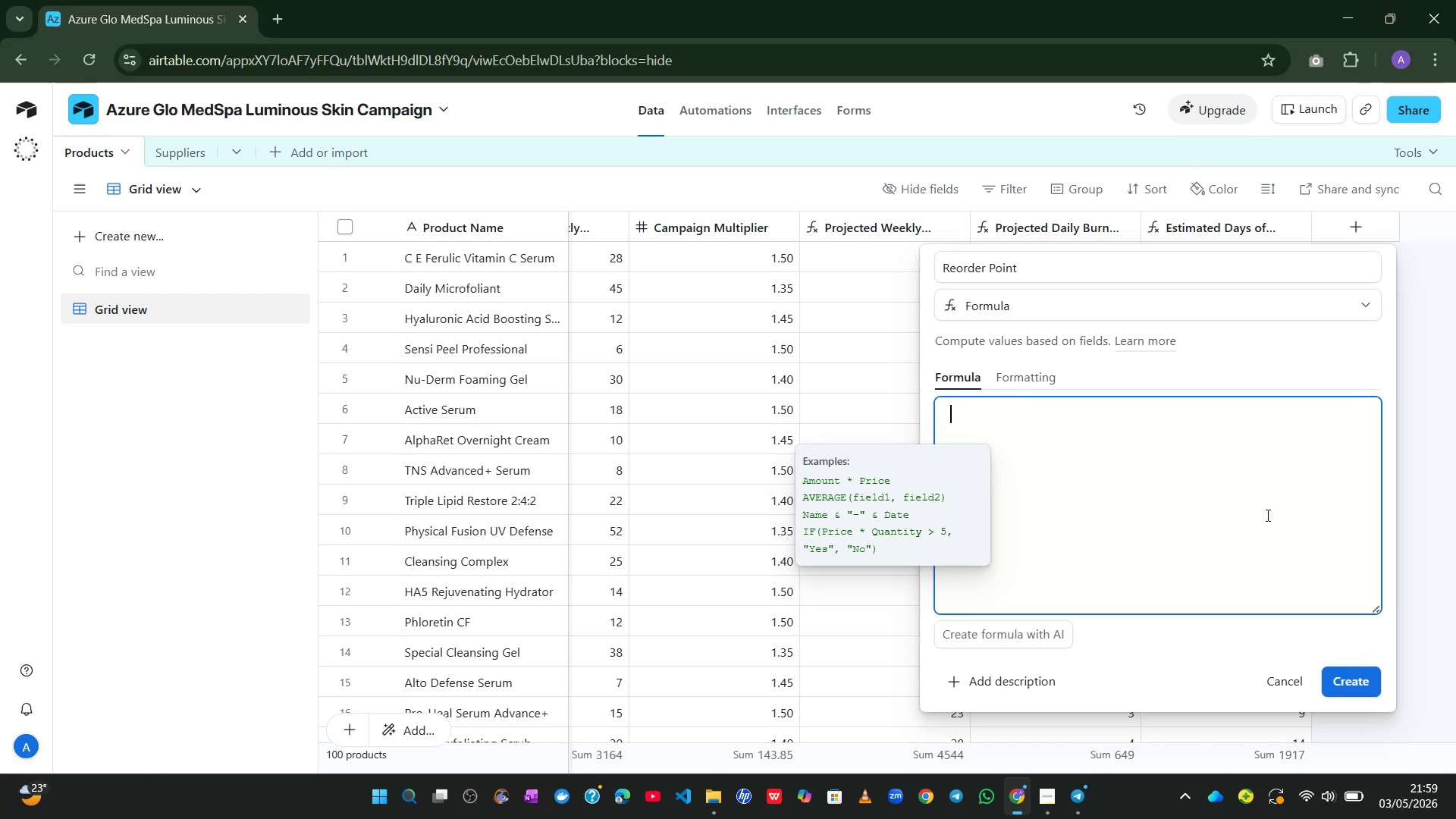 
left_click([1266, 515])
 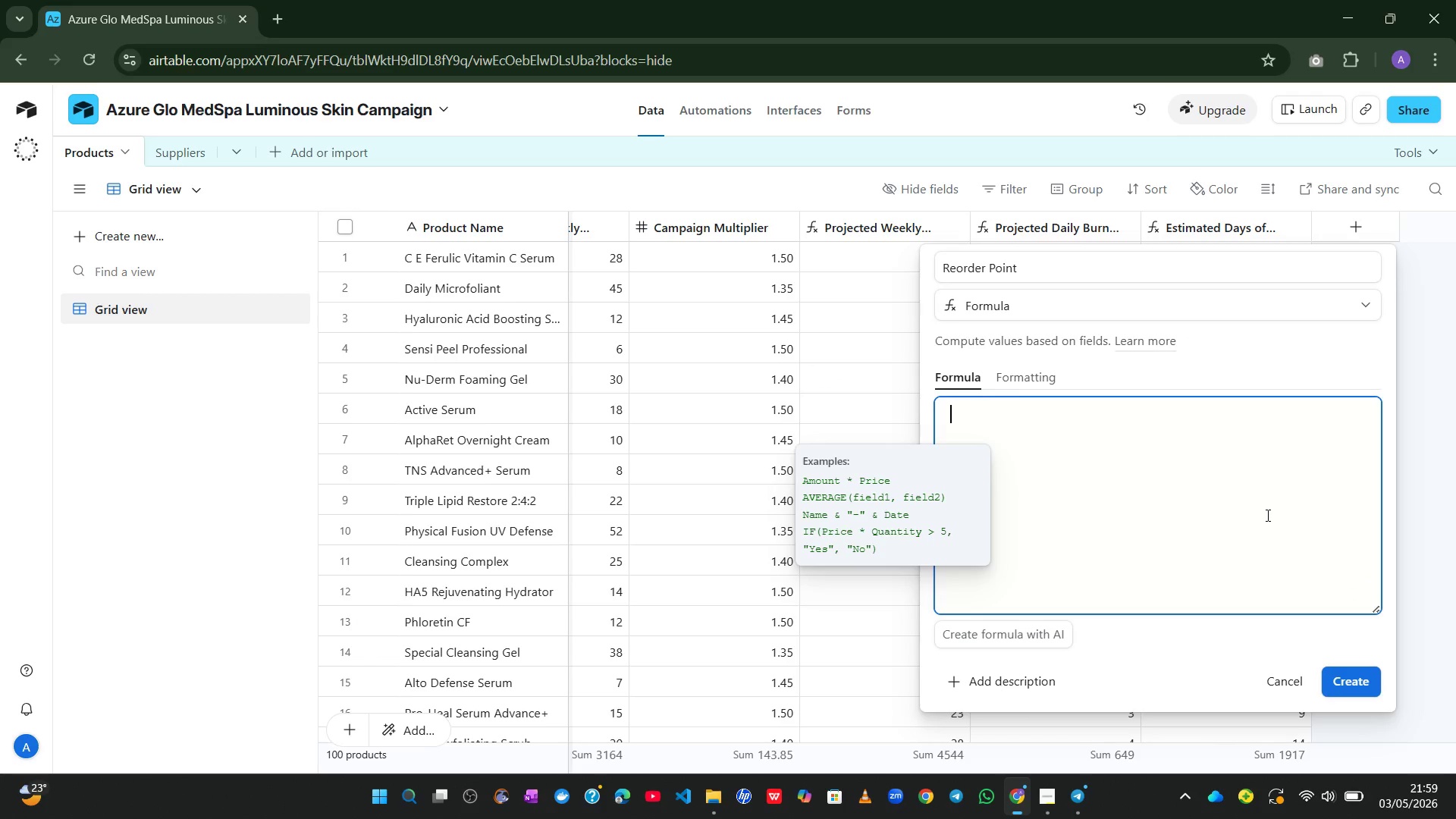 
type(CEIL)
key(Tab)
 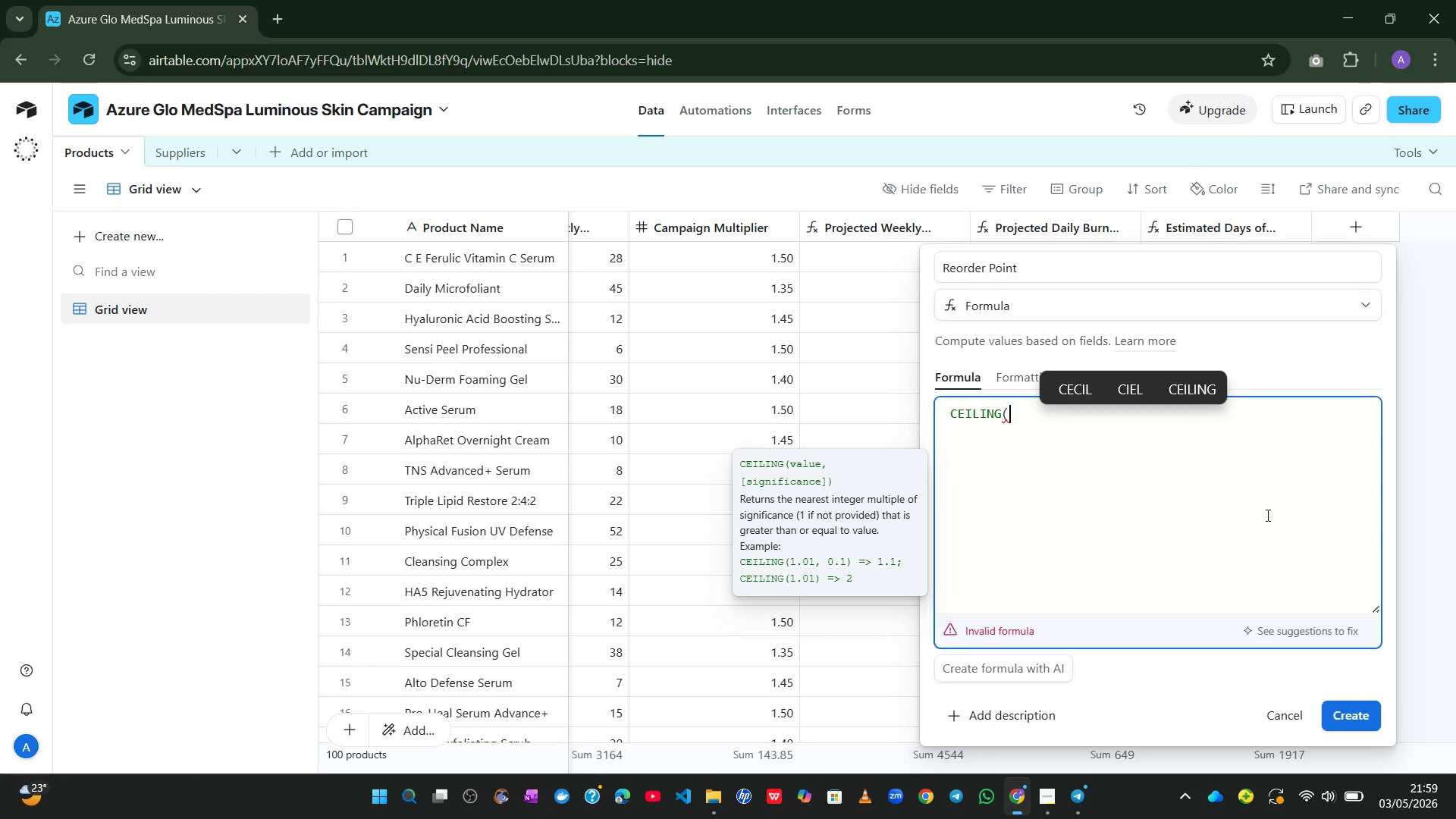 
wait(5.27)
 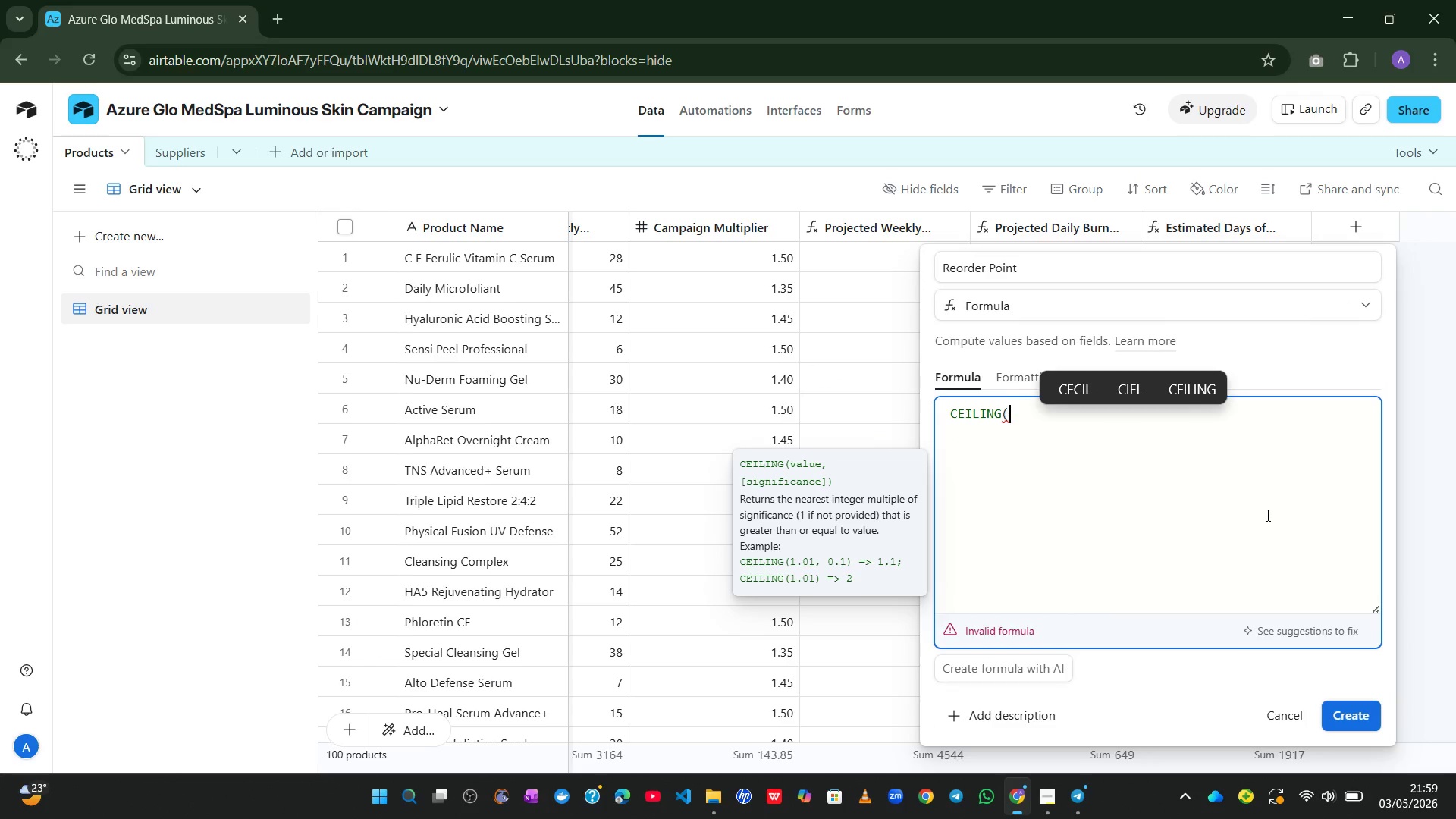 
key(Shift+9)
 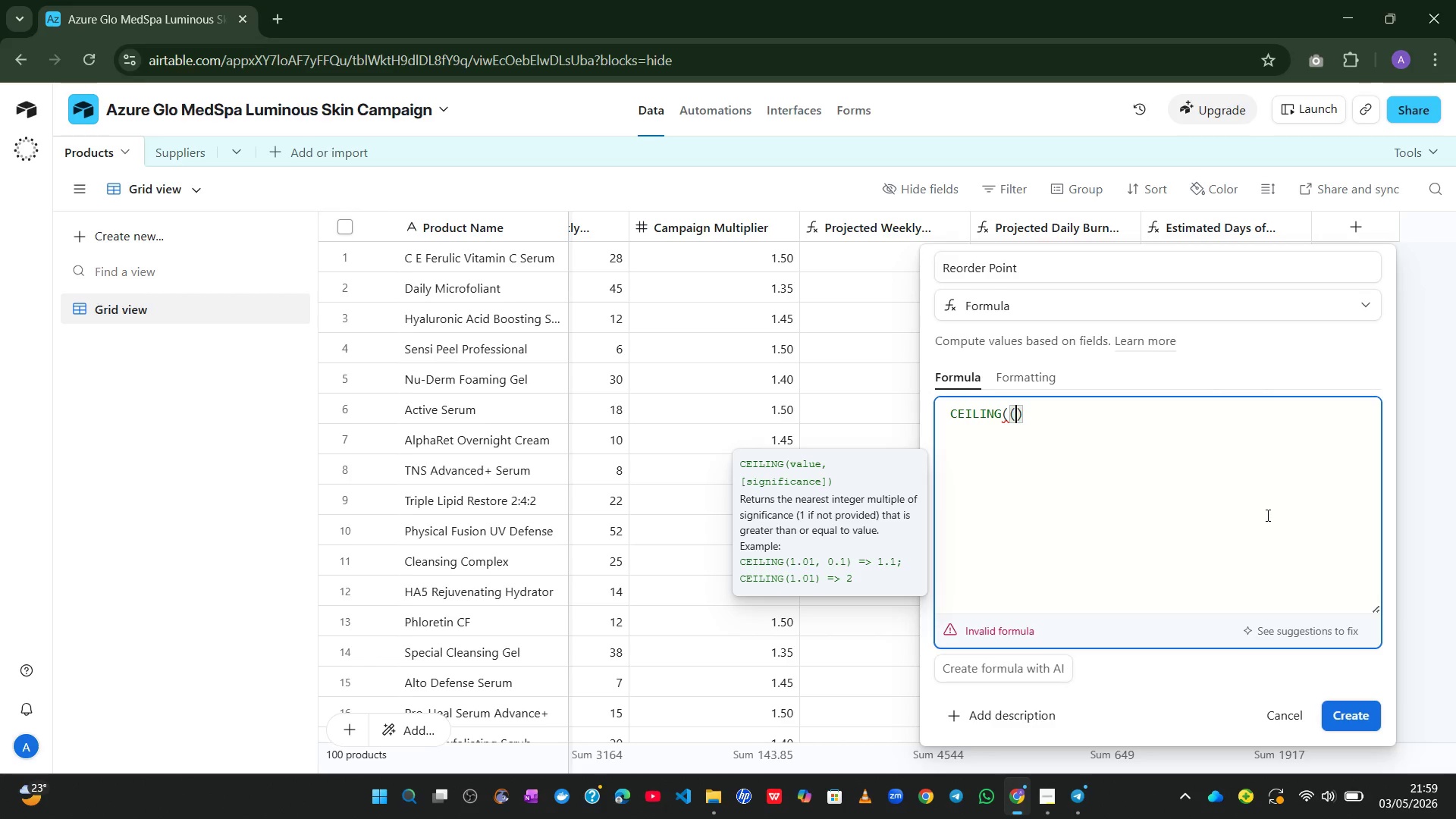 
type({pro)
 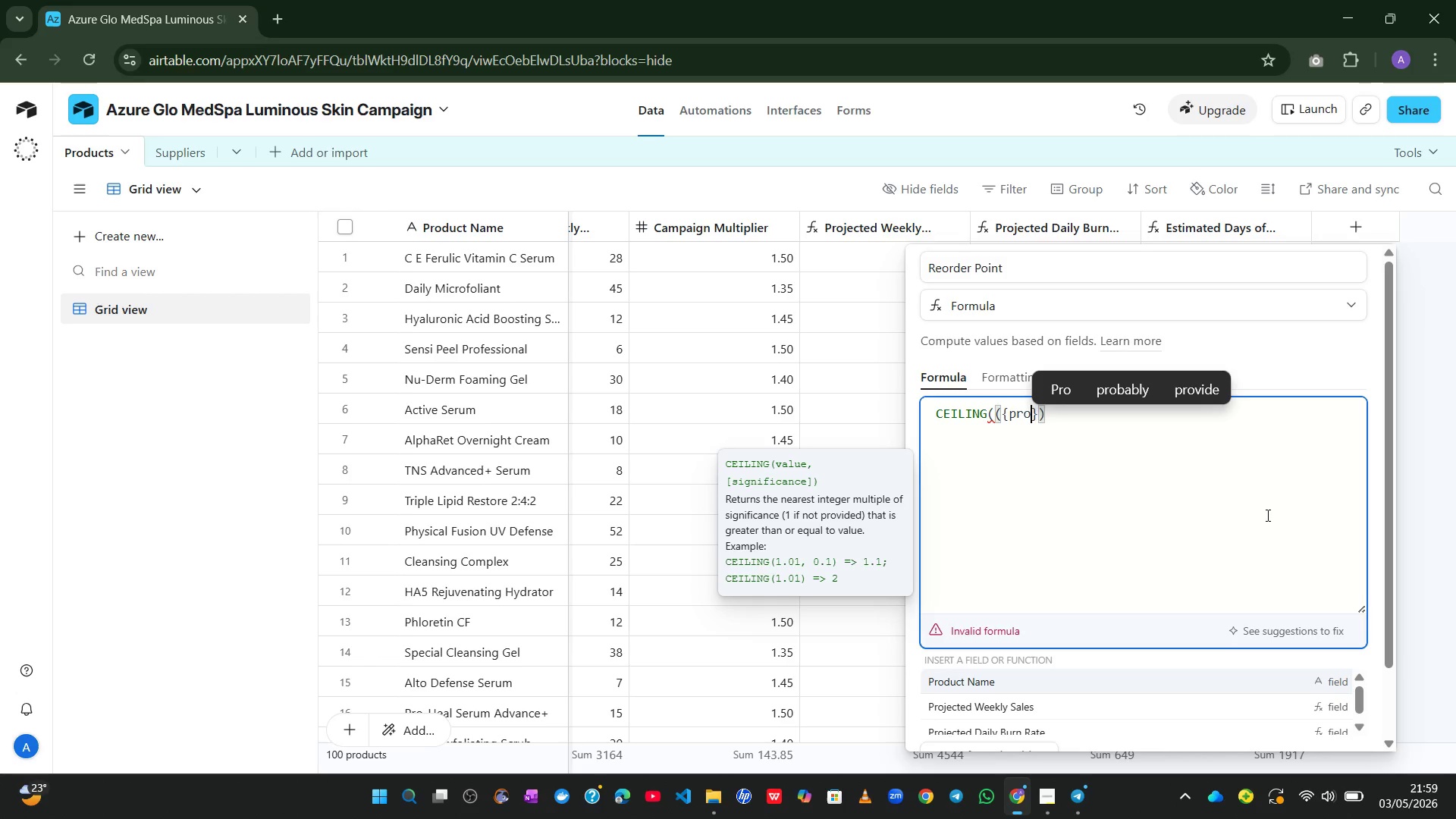 
key(ArrowDown)
 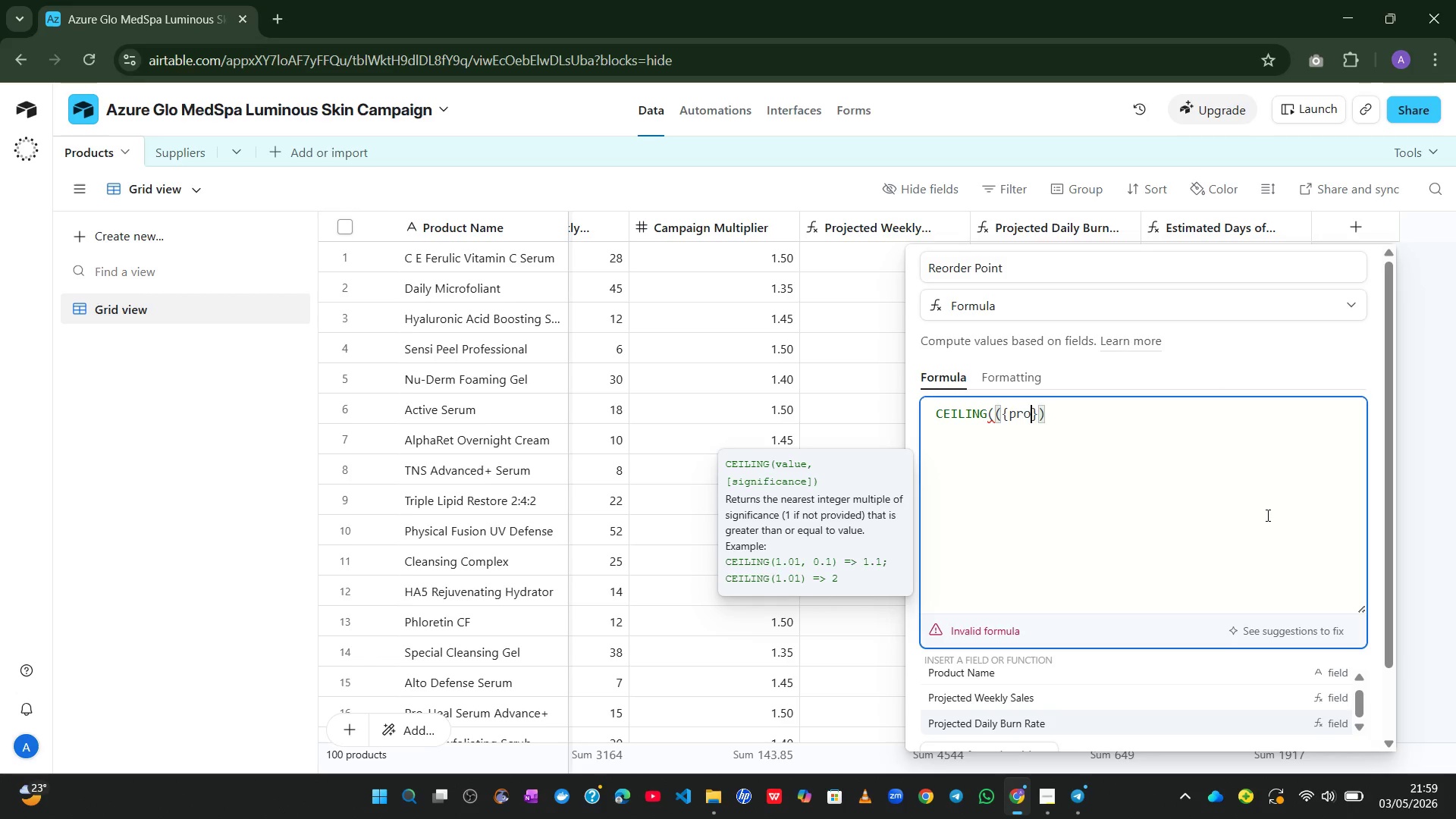 
key(ArrowDown)
 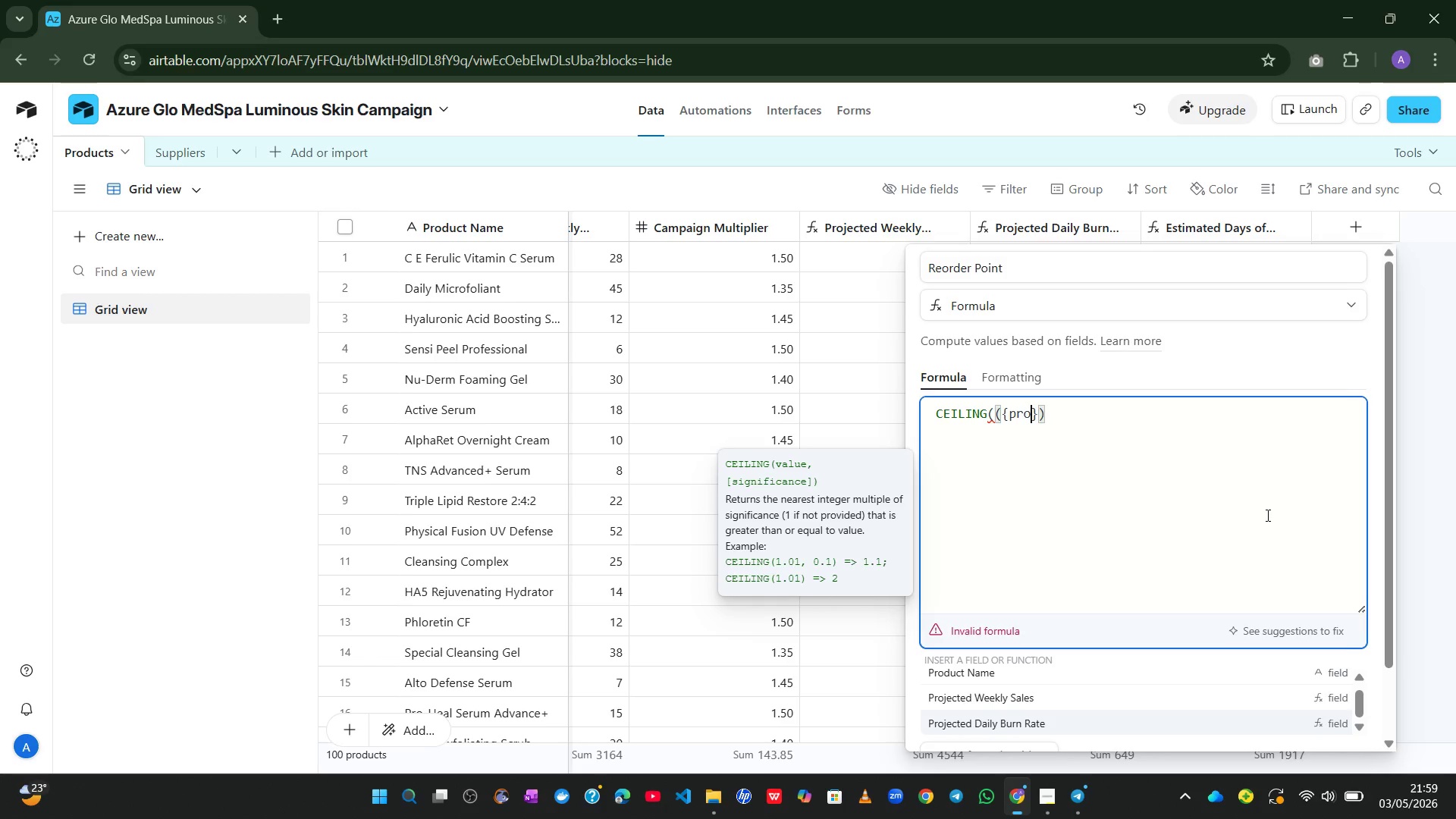 
key(Enter)
 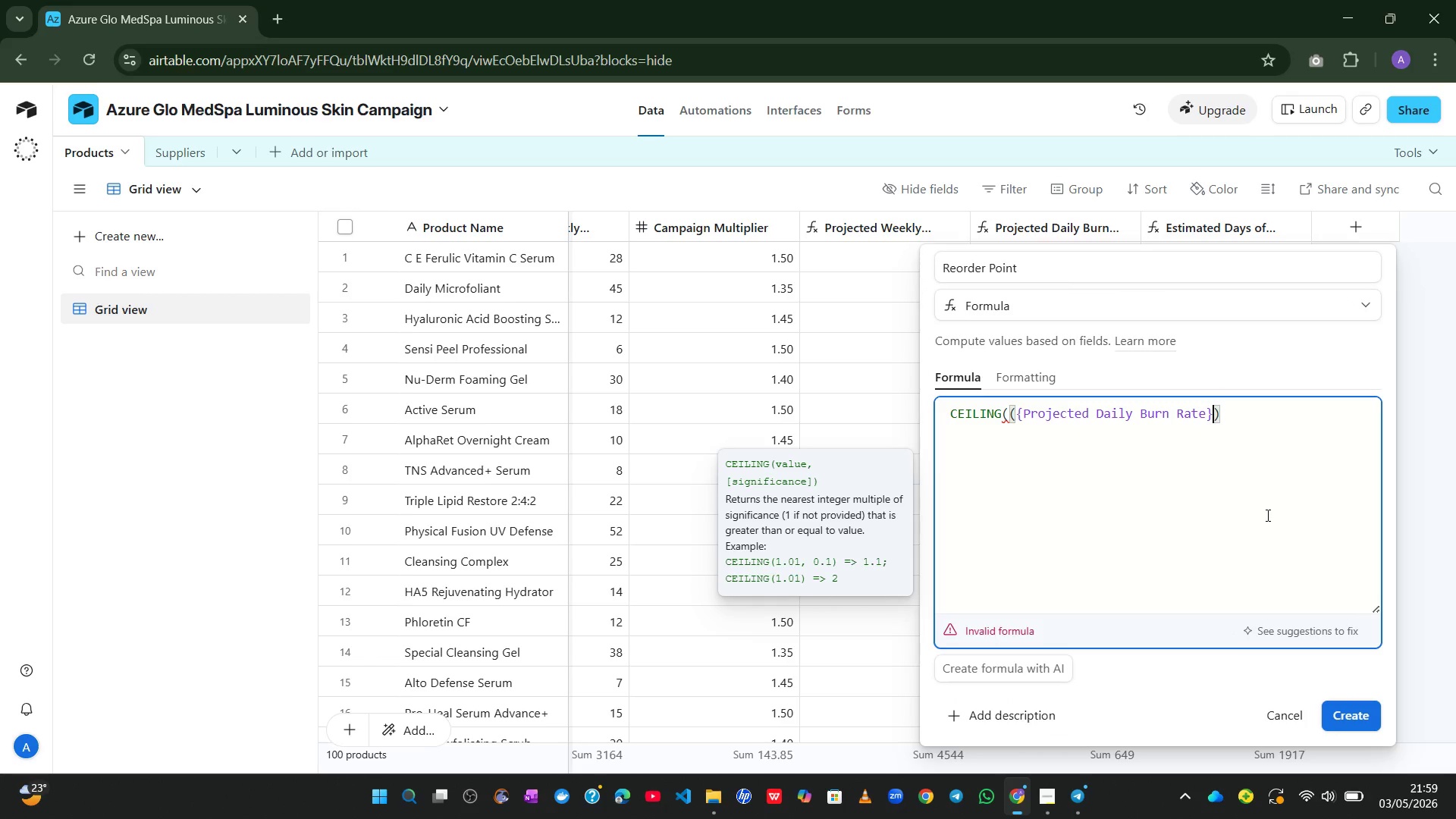 
type(*{lead)
key(Tab)
 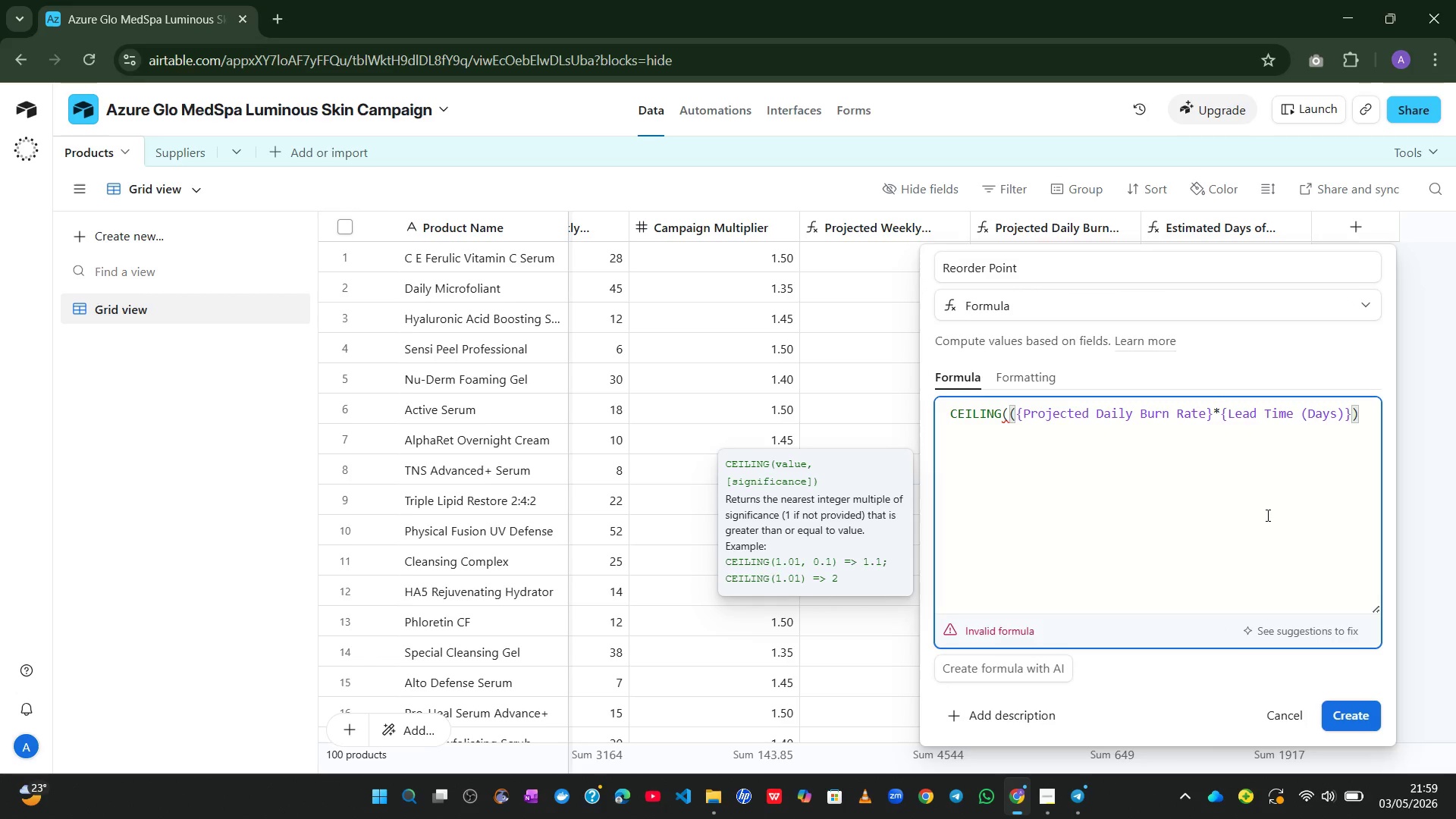 
wait(10.02)
 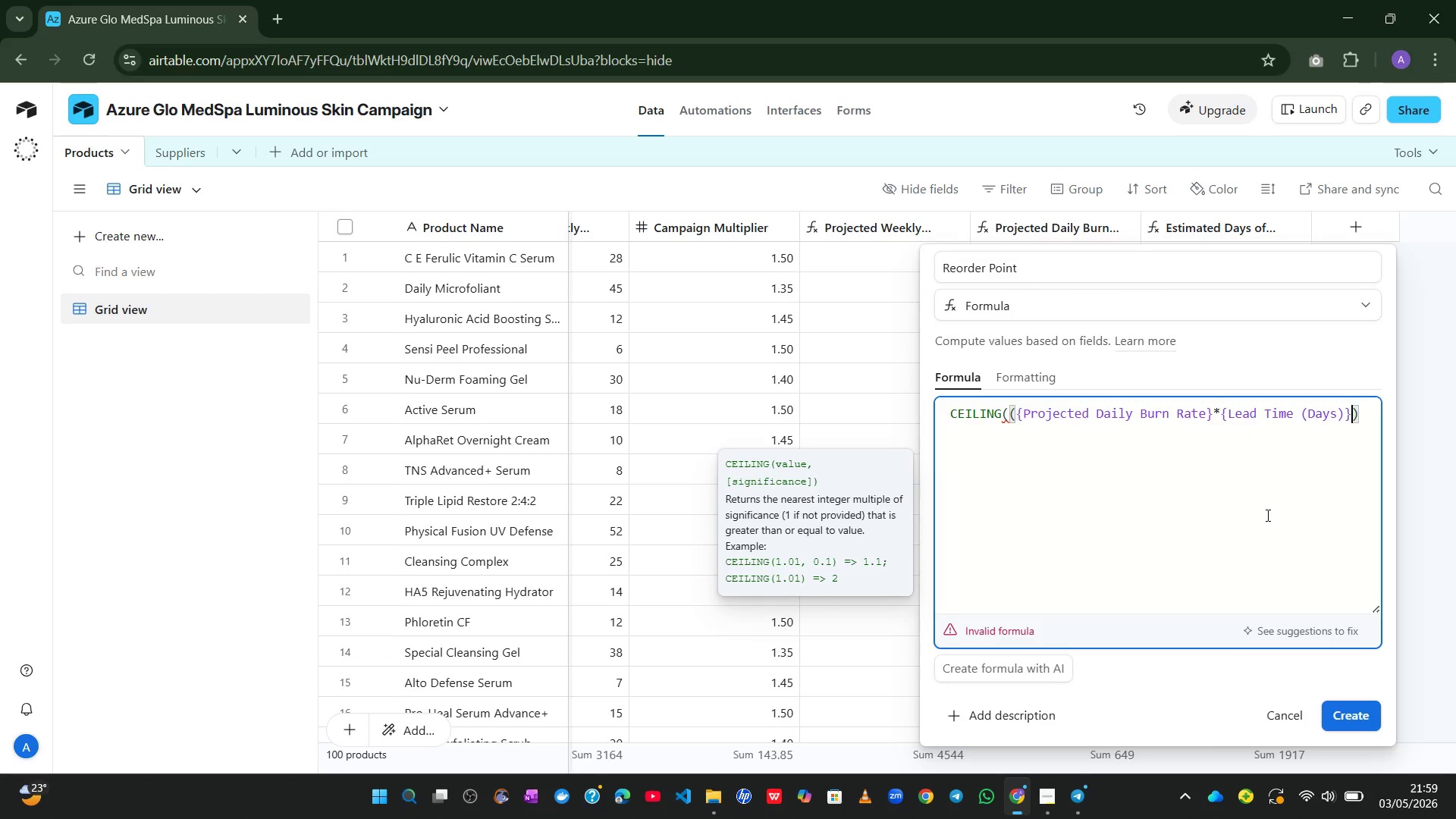 
key(ArrowRight)
 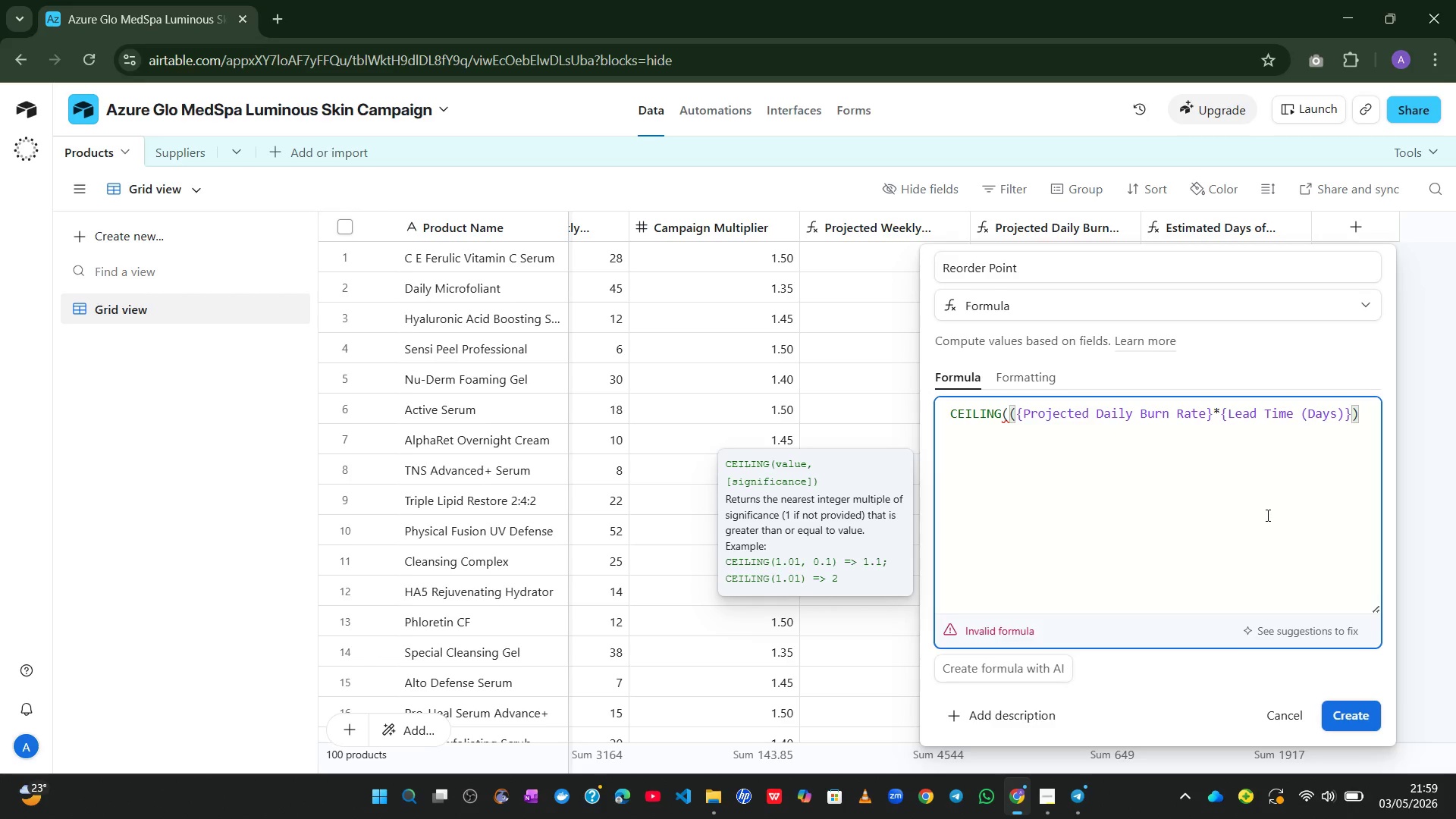 
key(NumpadMultiply)
 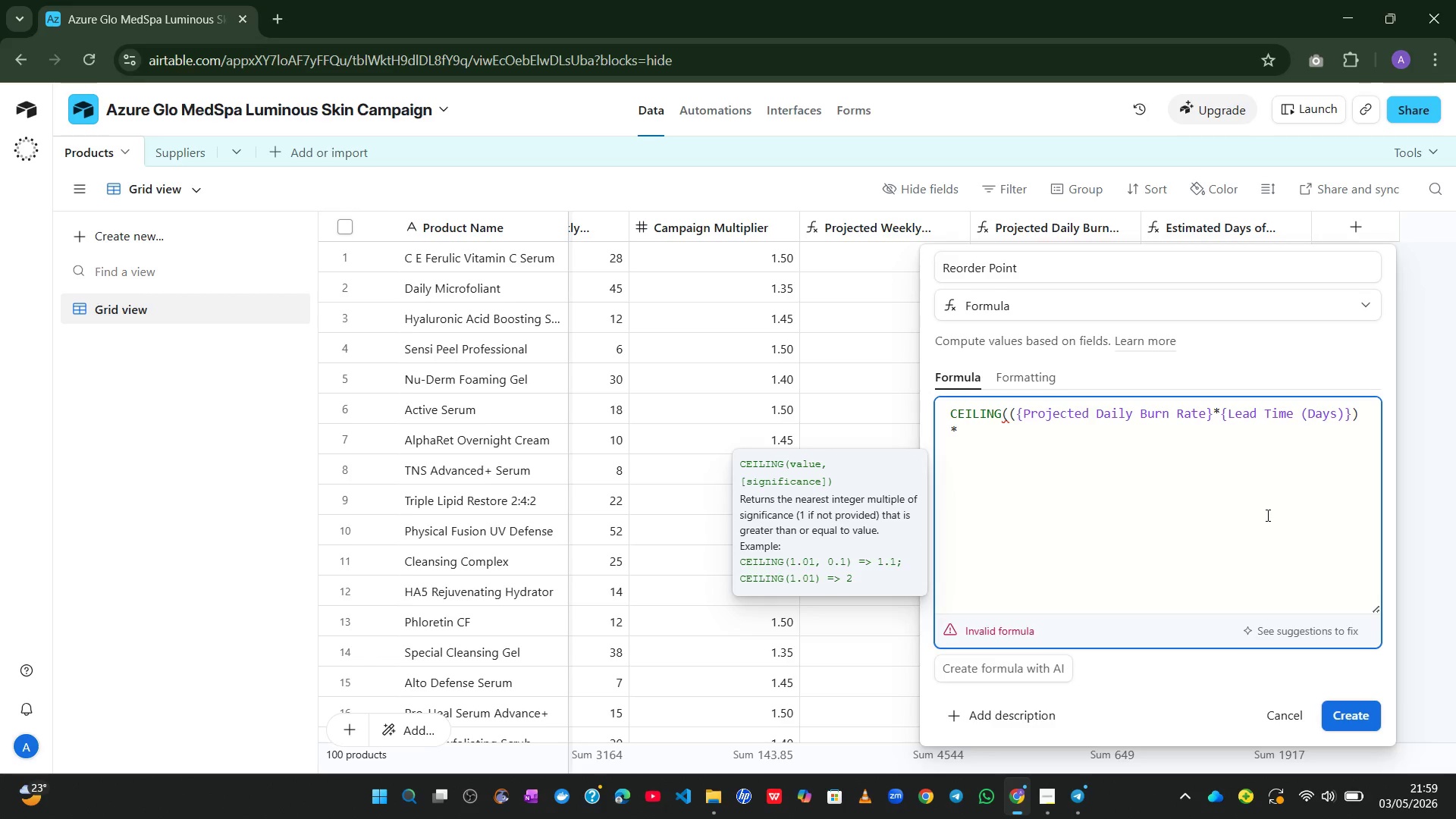 
type(1,)
key(Backspace)
type(.15))
 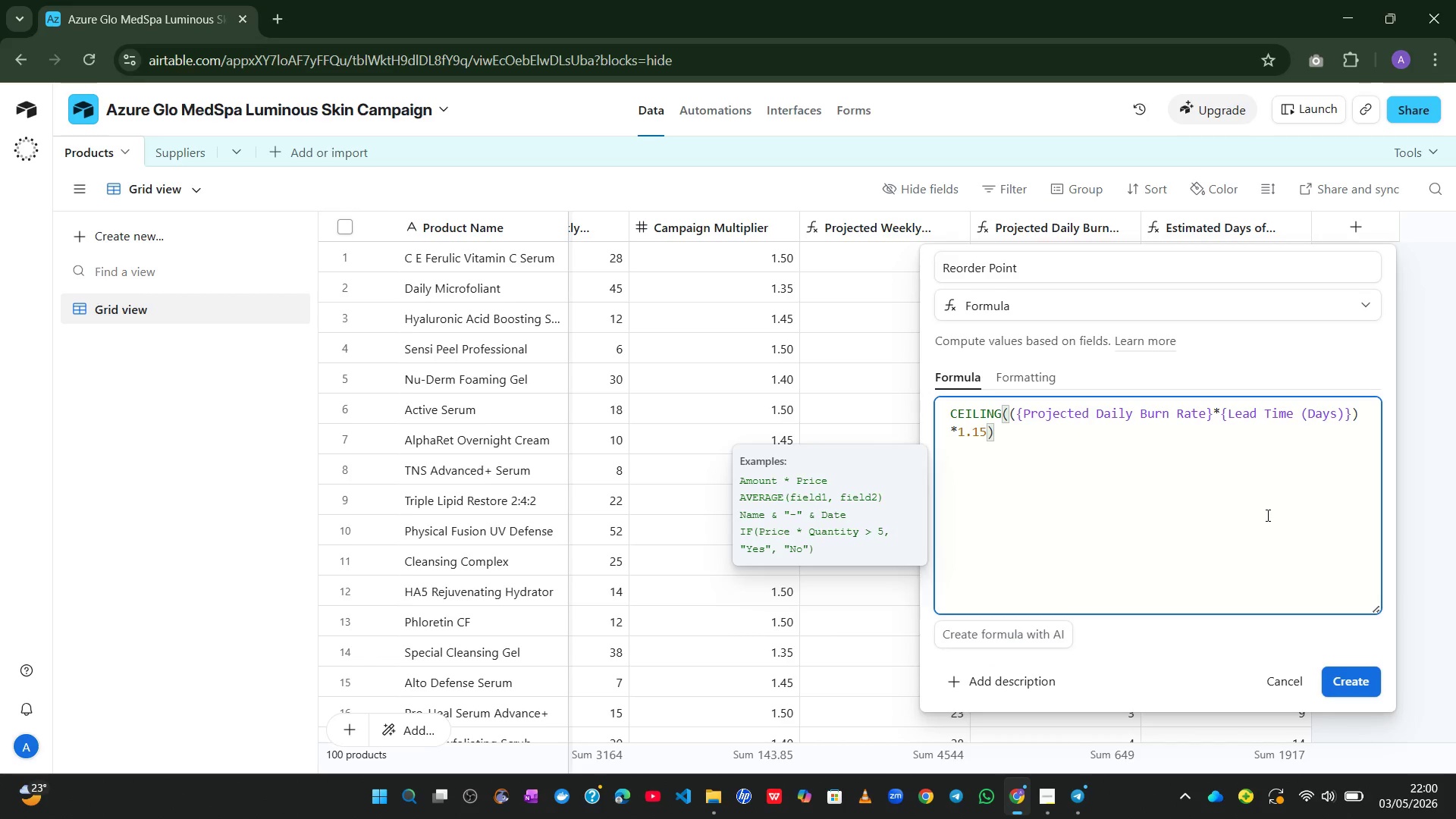 
wait(5.88)
 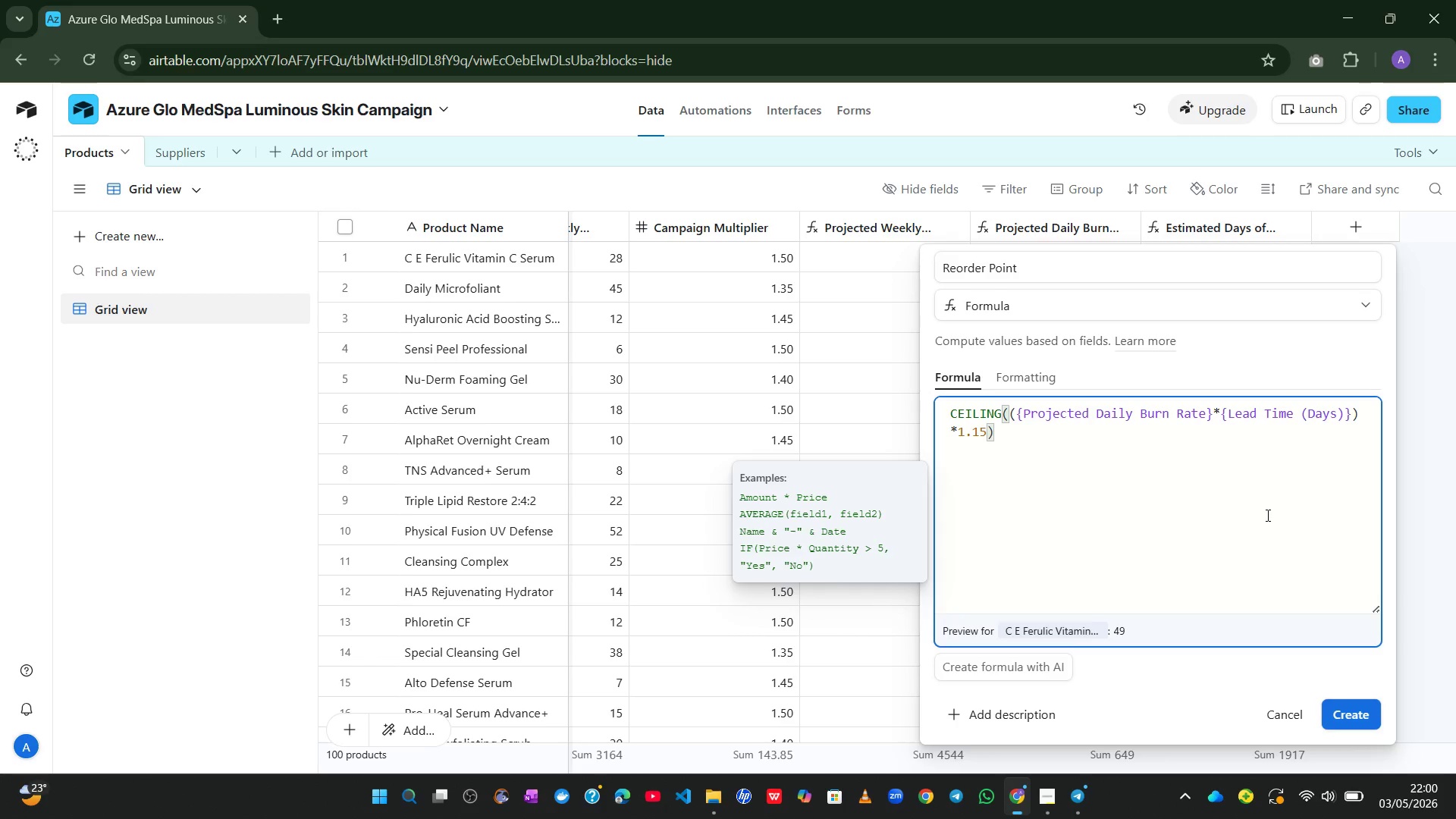 
left_click([1357, 709])
 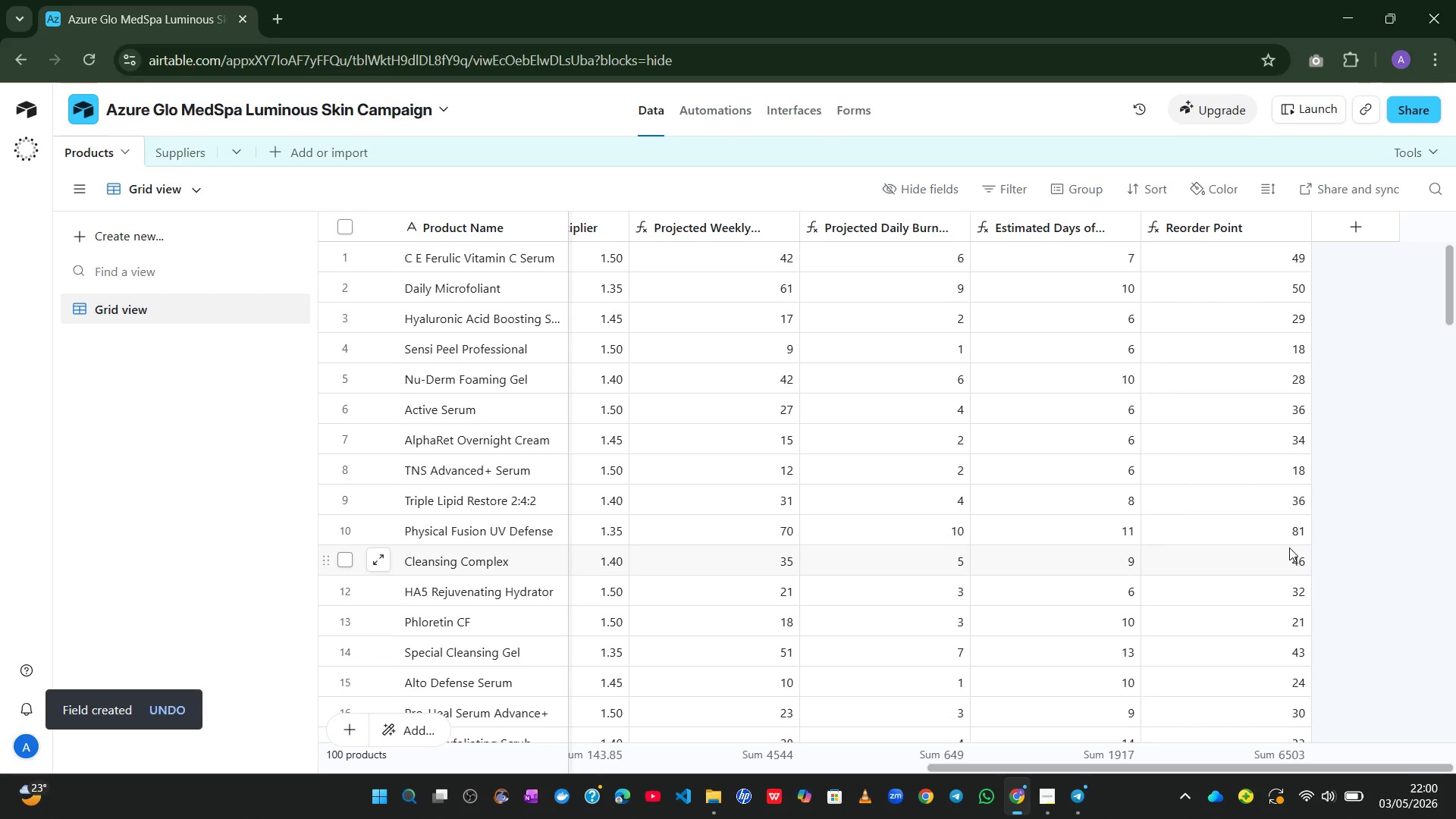 
wait(12.22)
 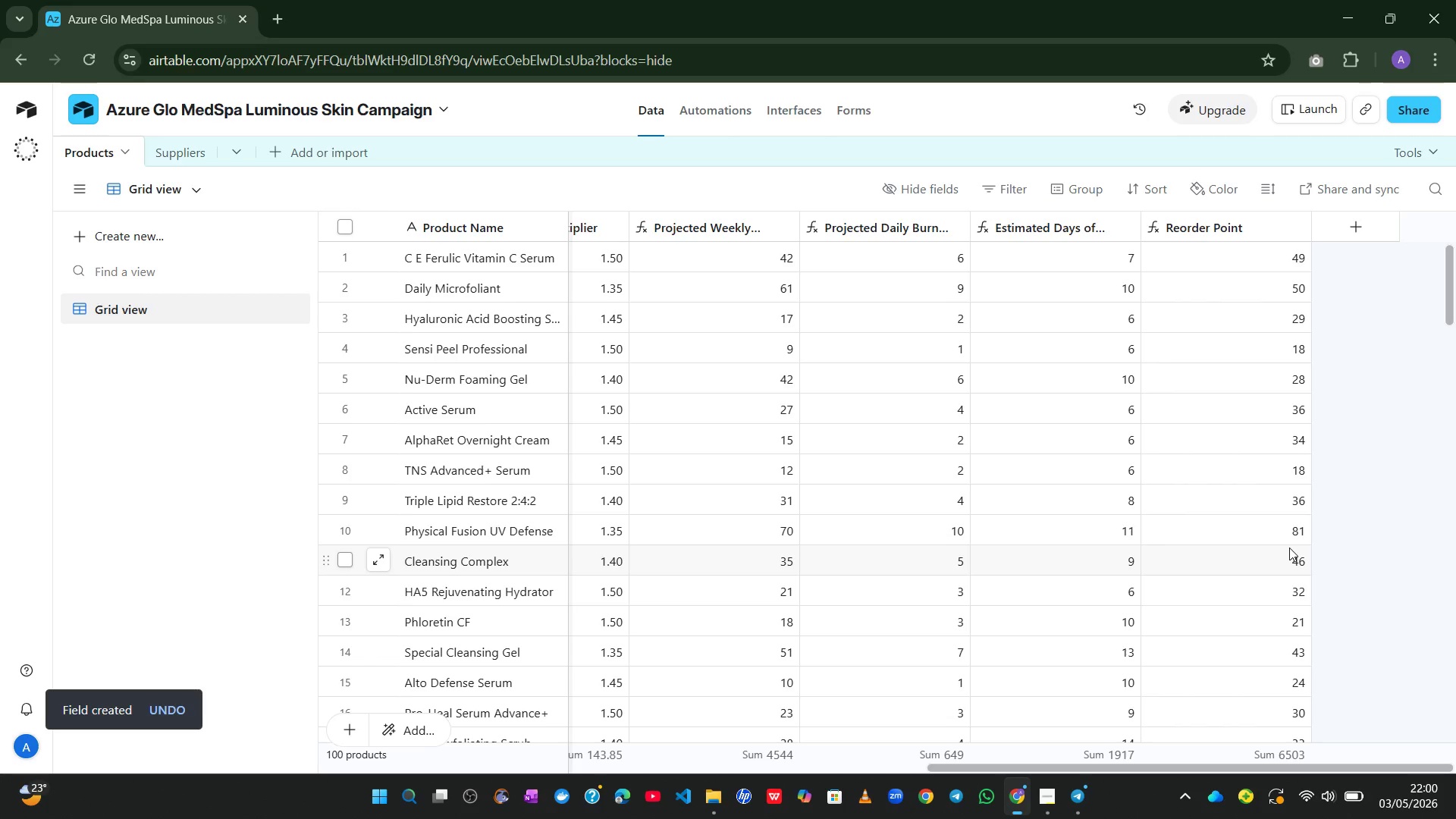 
left_click([1364, 233])
 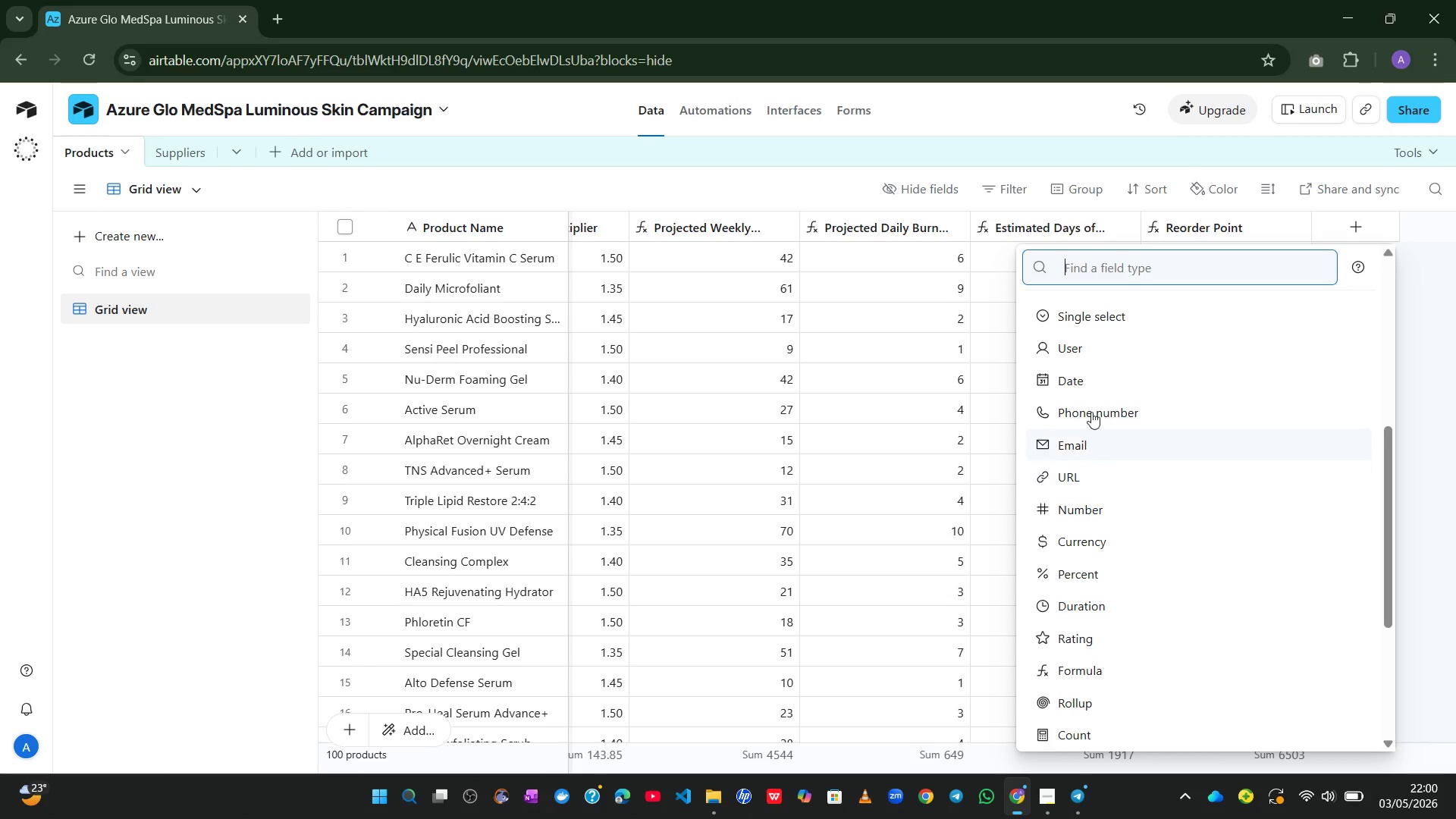 
wait(5.14)
 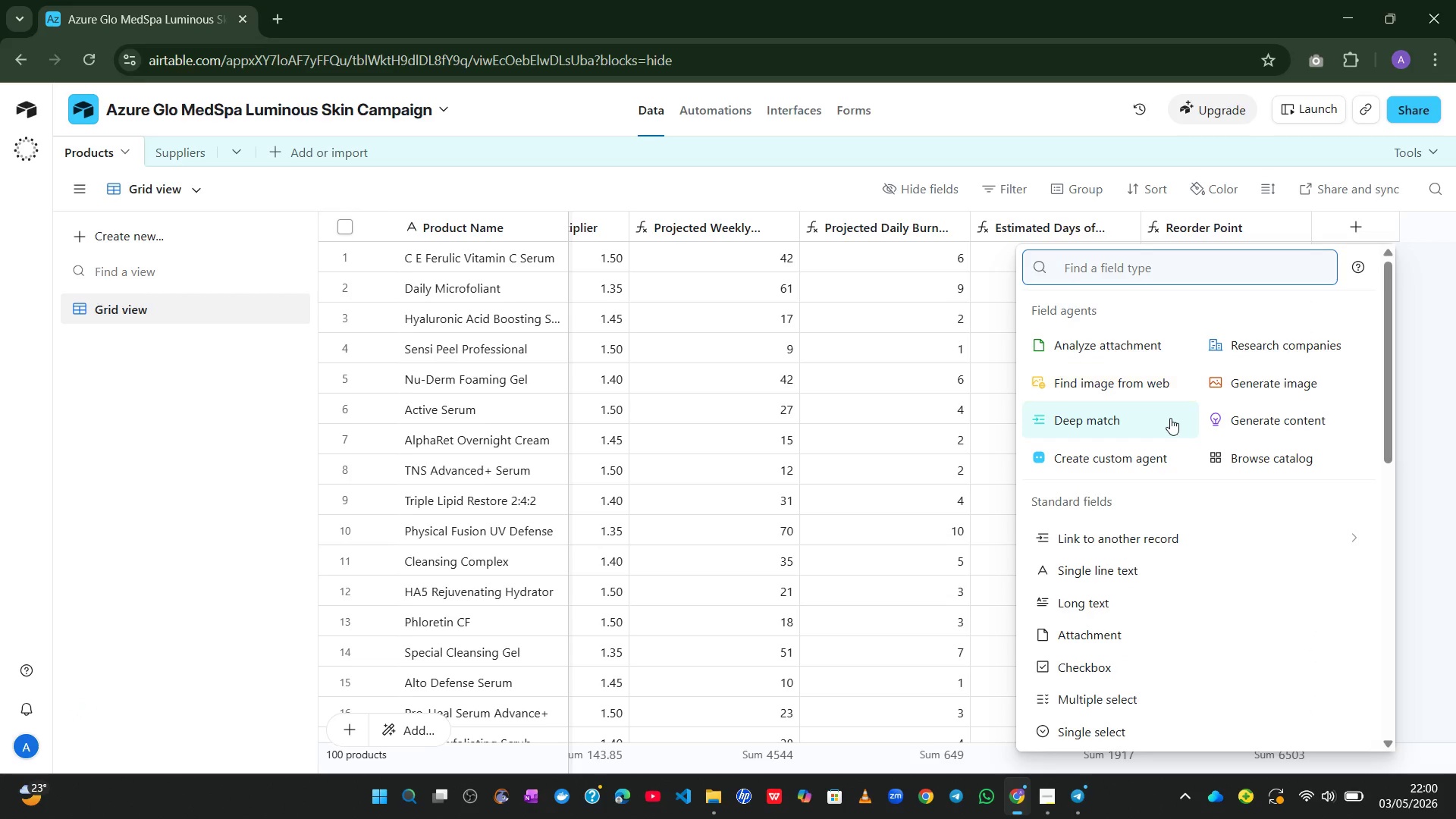 
left_click([1070, 666])
 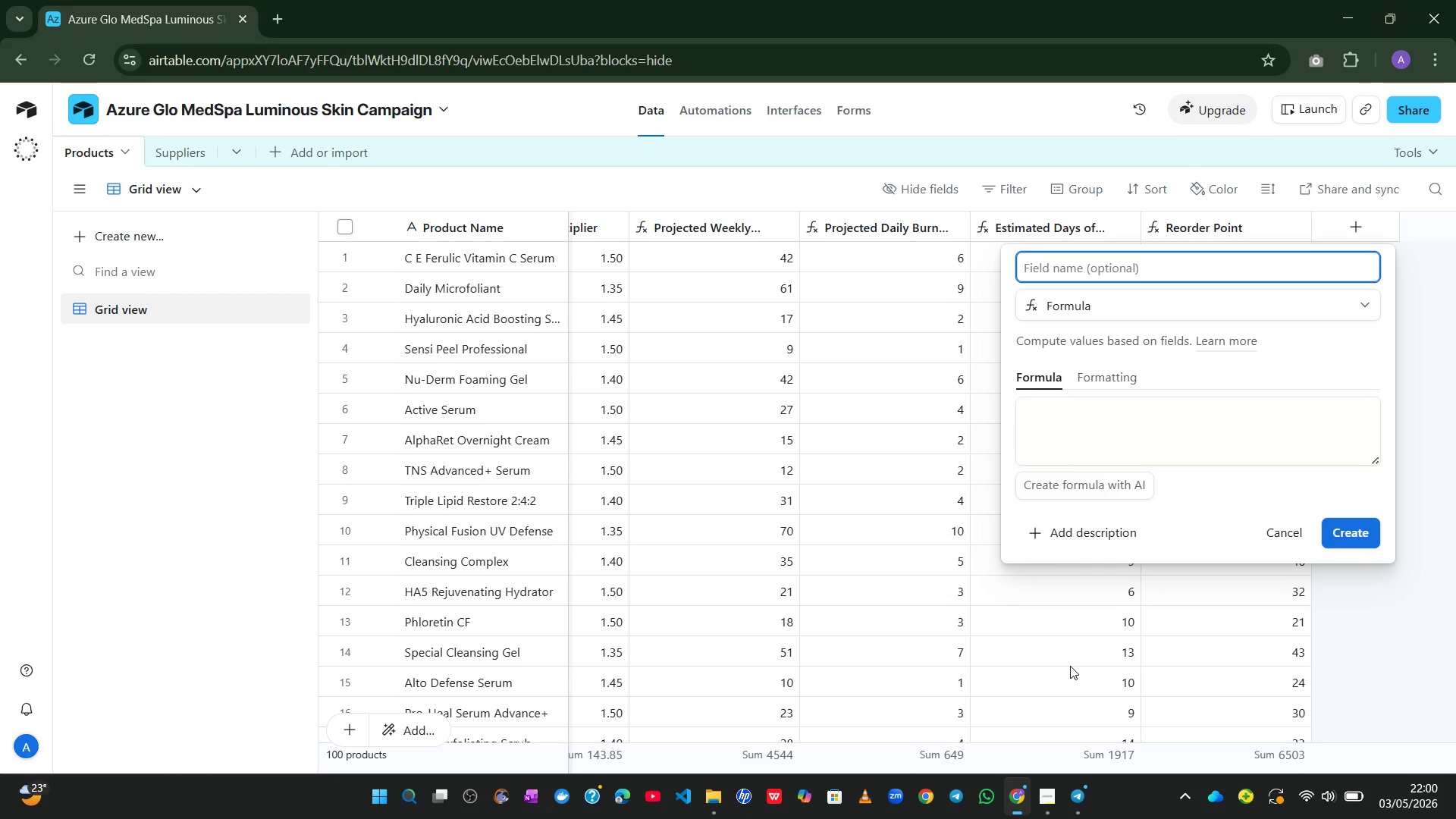 
type(Projected Stock)
 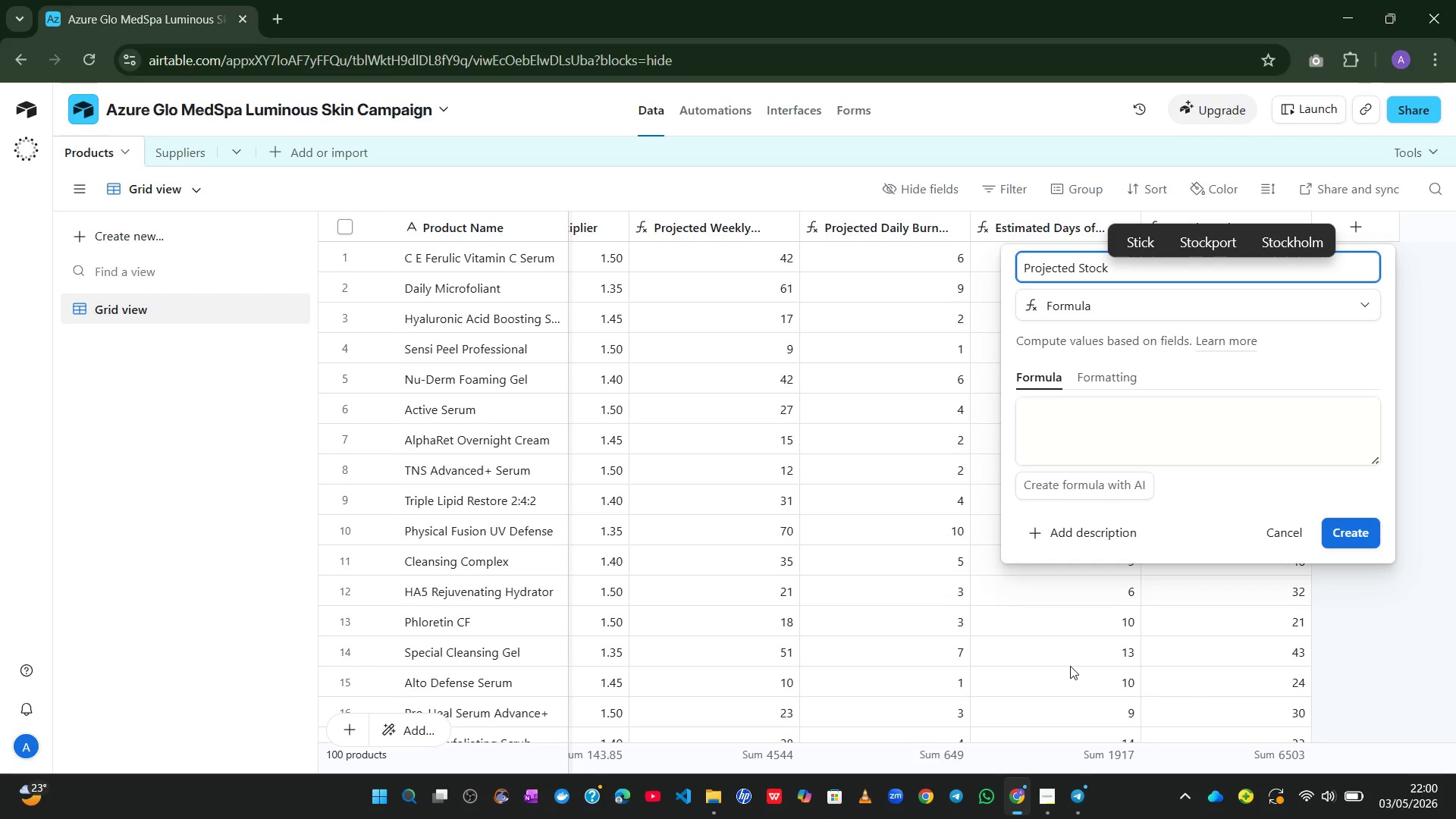 
type(-Out Date)
 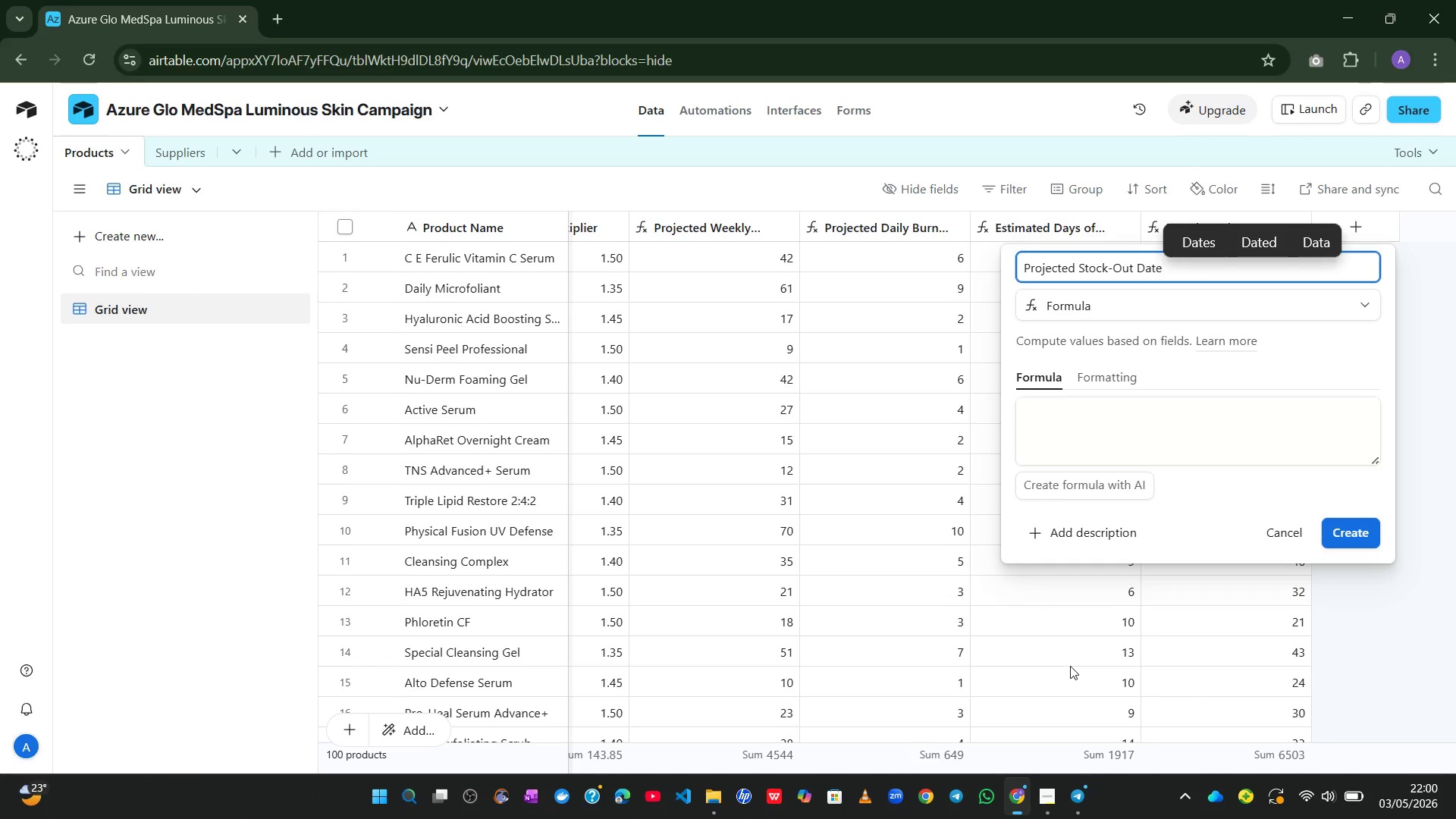 
left_click_drag(start_coordinate=[1367, 463], to_coordinate=[1312, 707])
 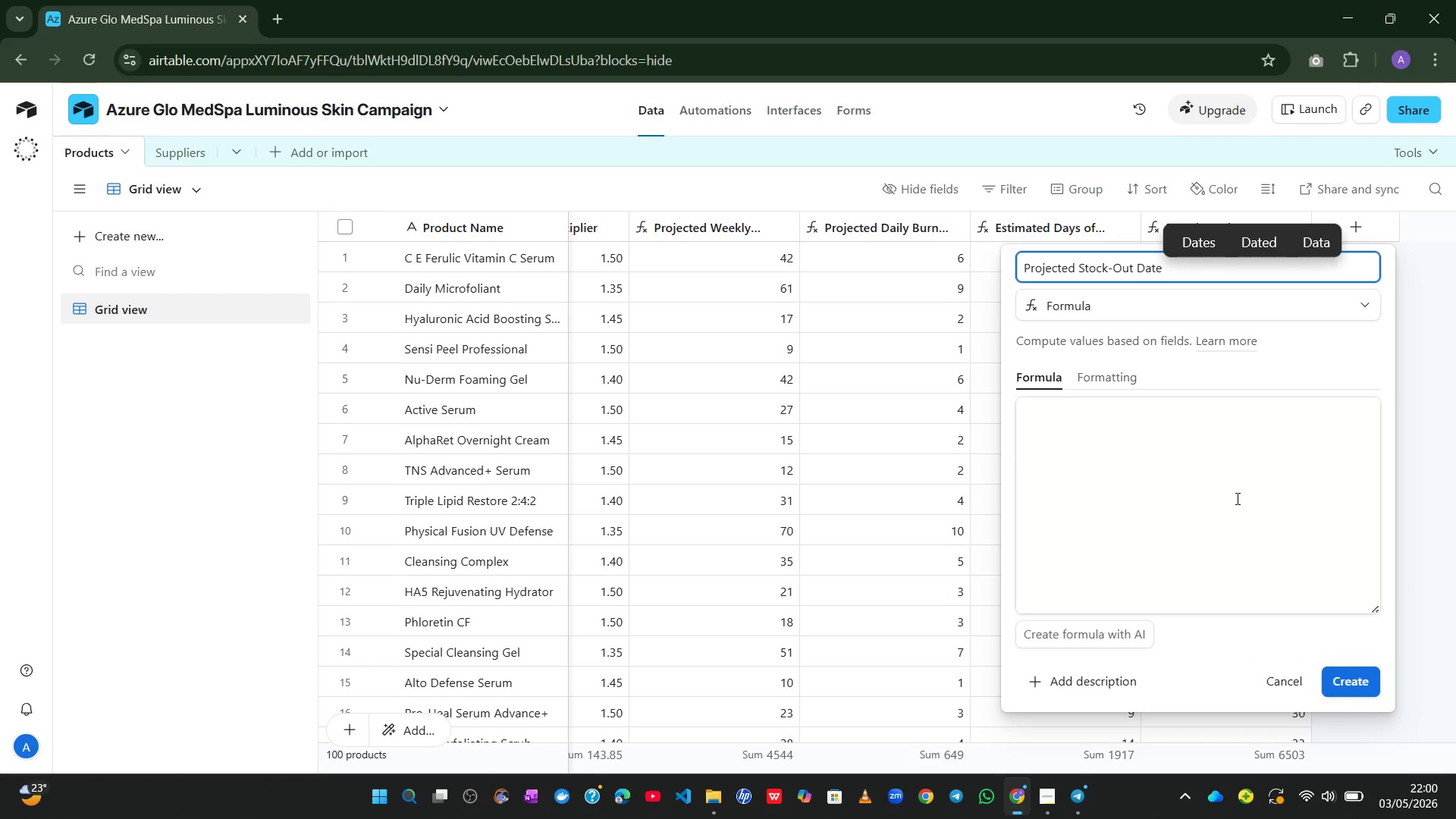 
left_click([1236, 498])
 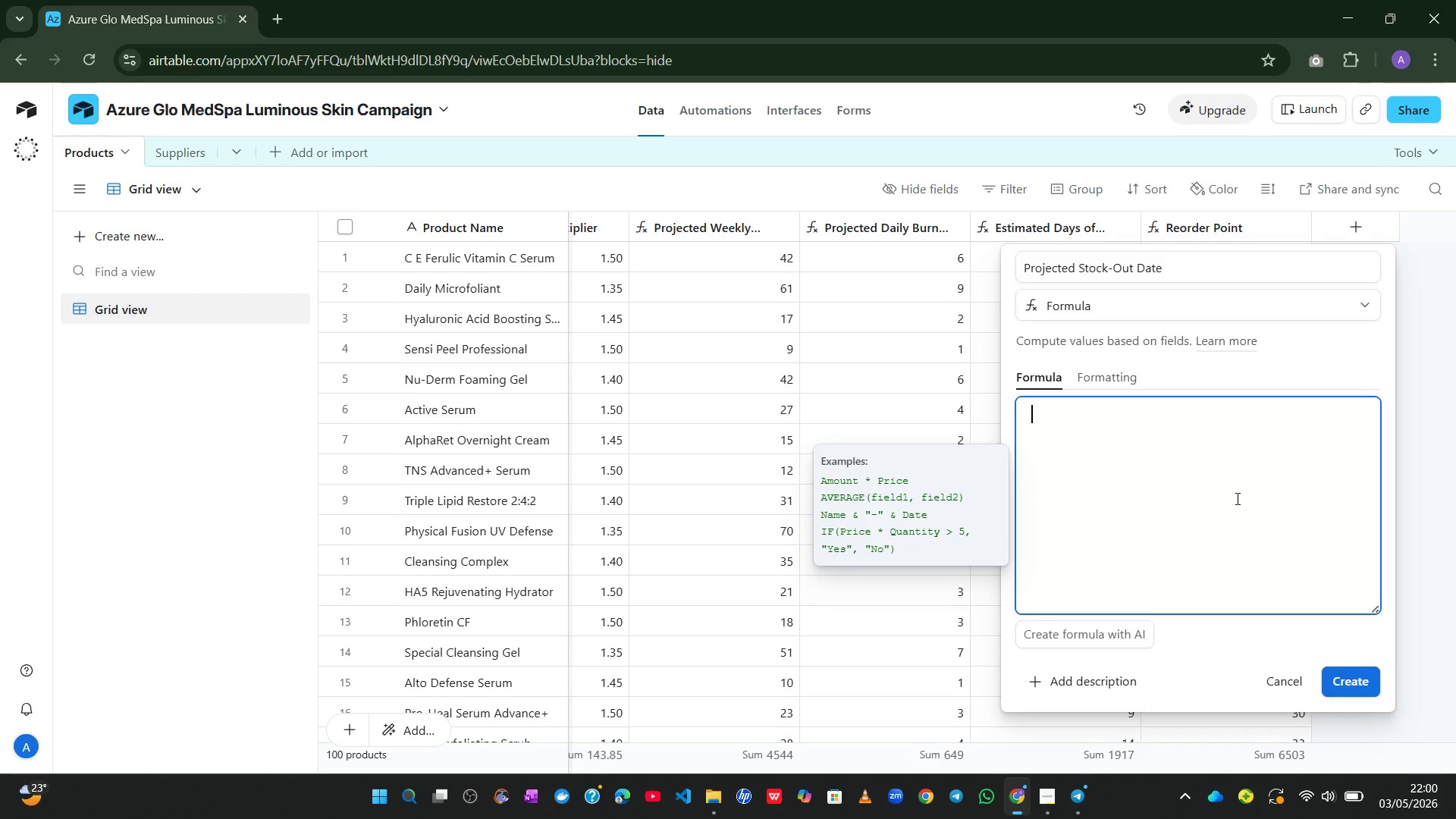 
wait(5.17)
 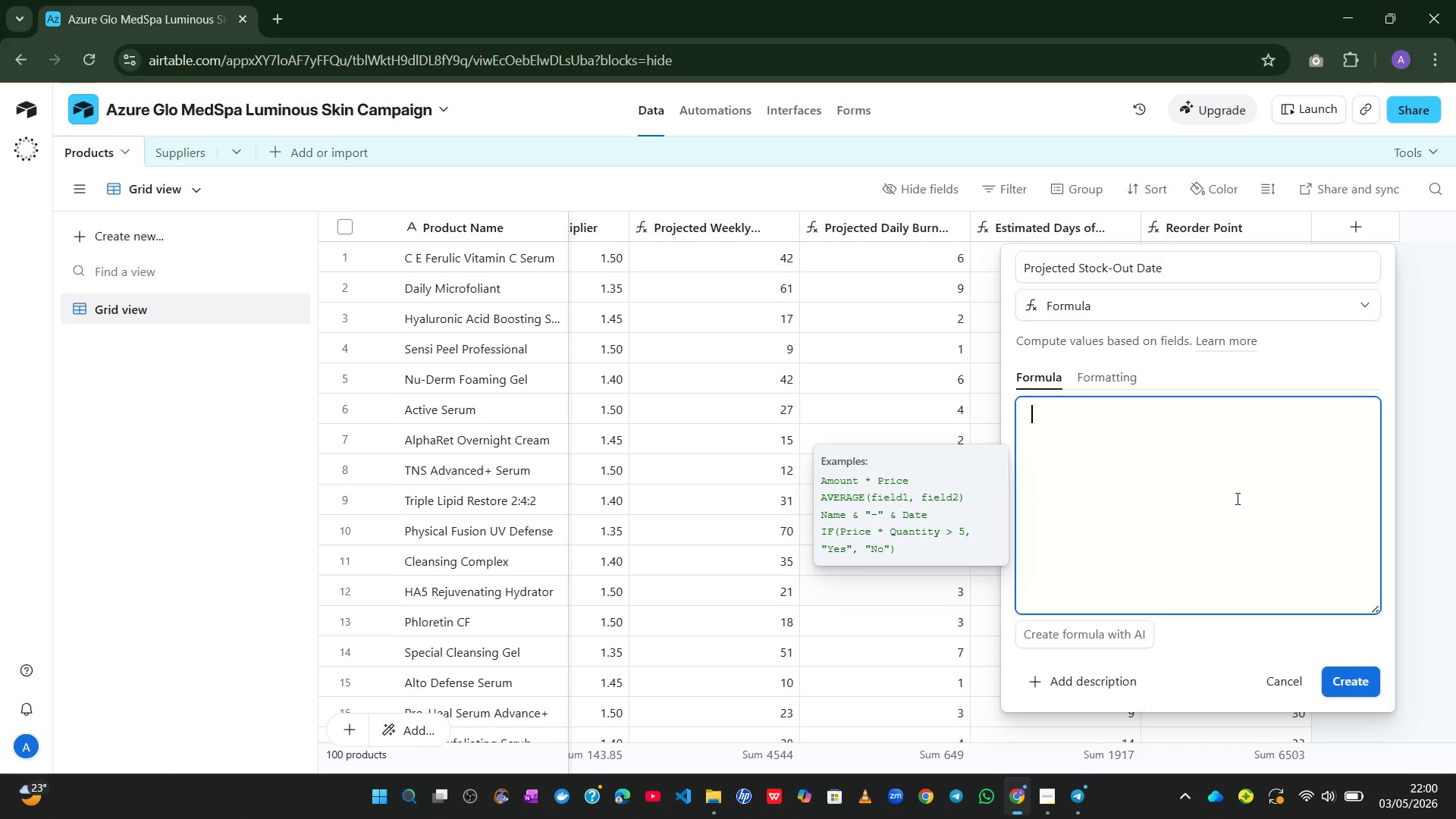 
type(DATEA)
key(Tab)
 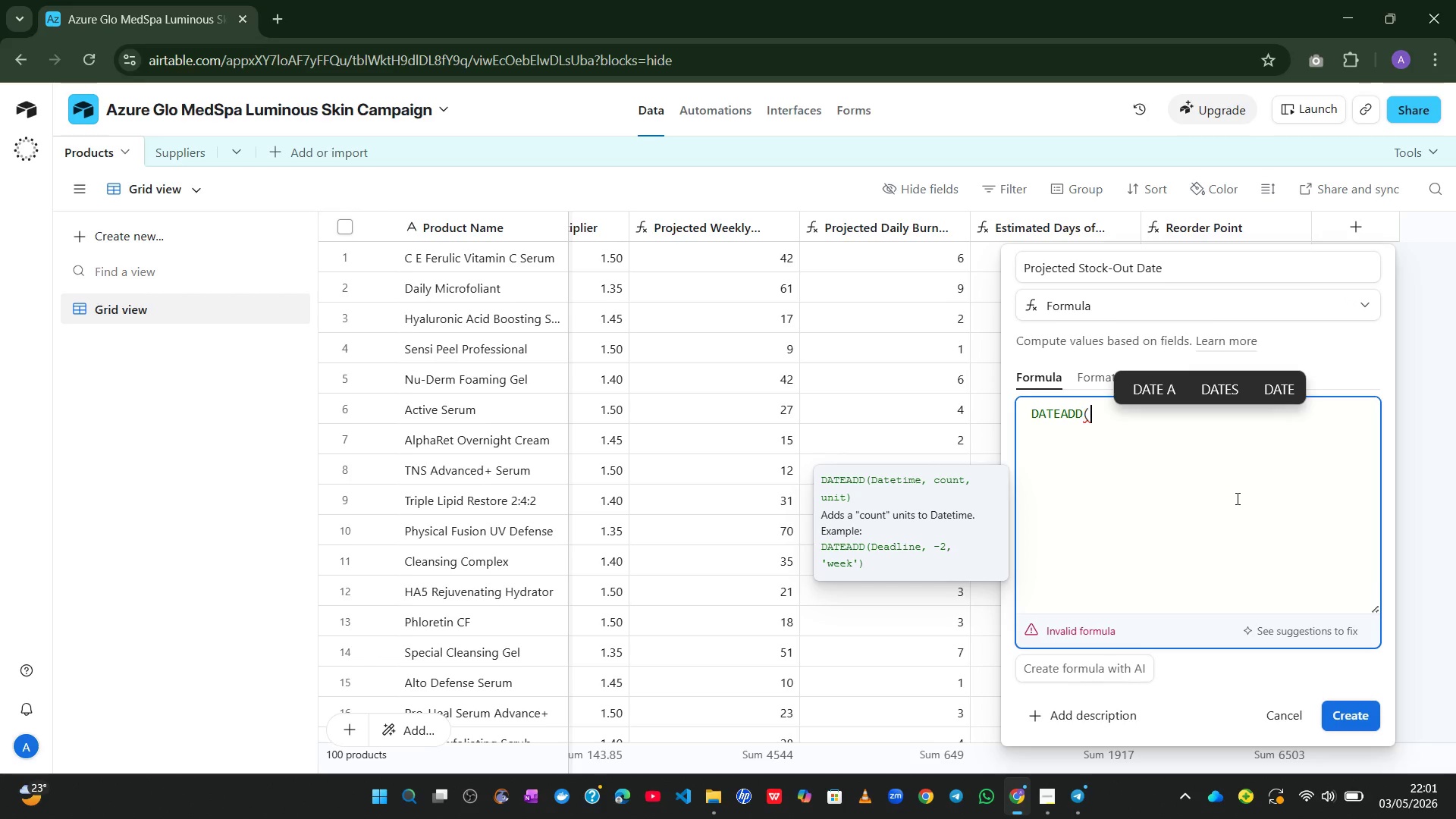 
type(TOD)
key(Tab)
 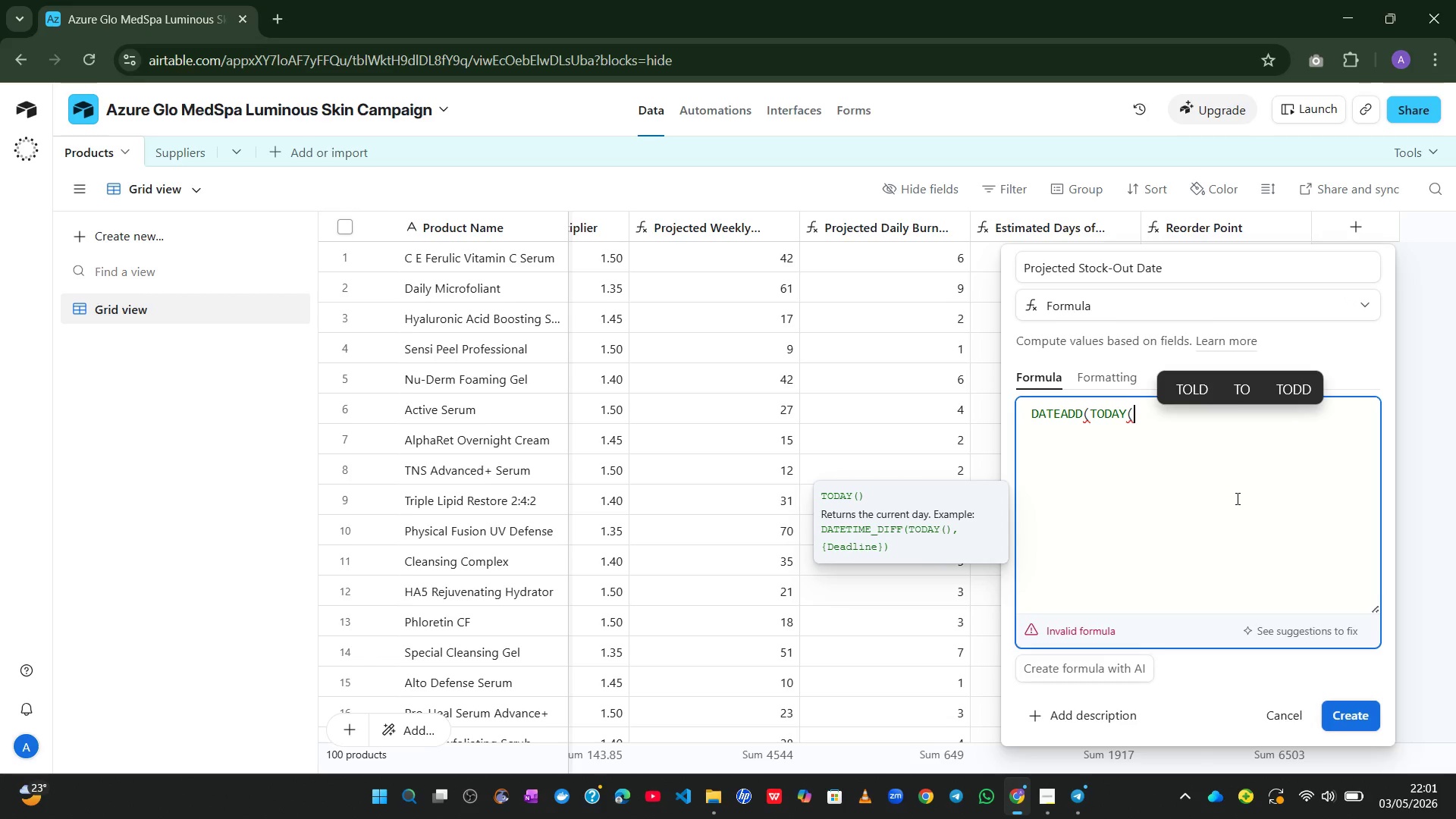 
wait(5.75)
 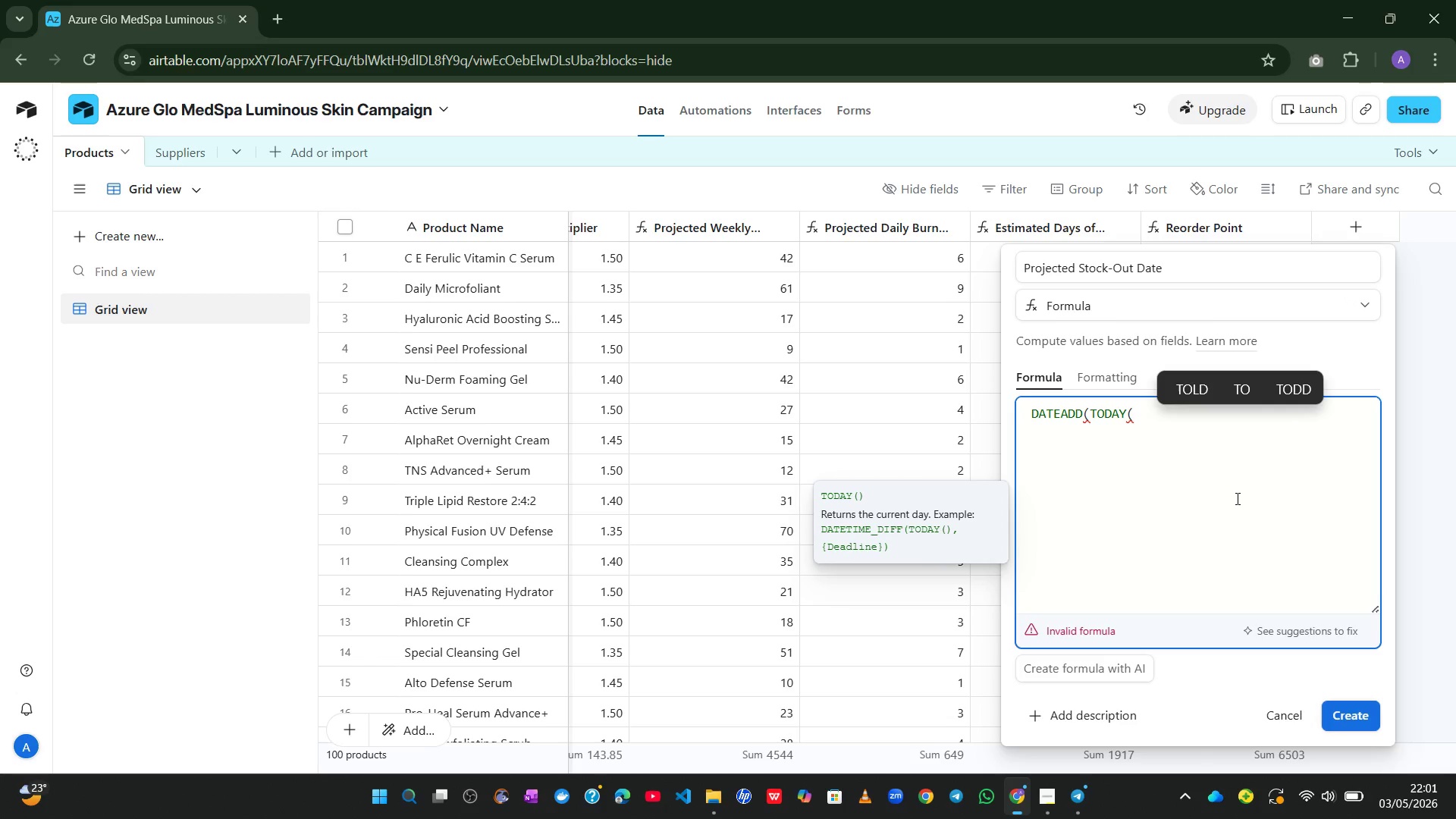 
type(),EST)
key(Tab)
 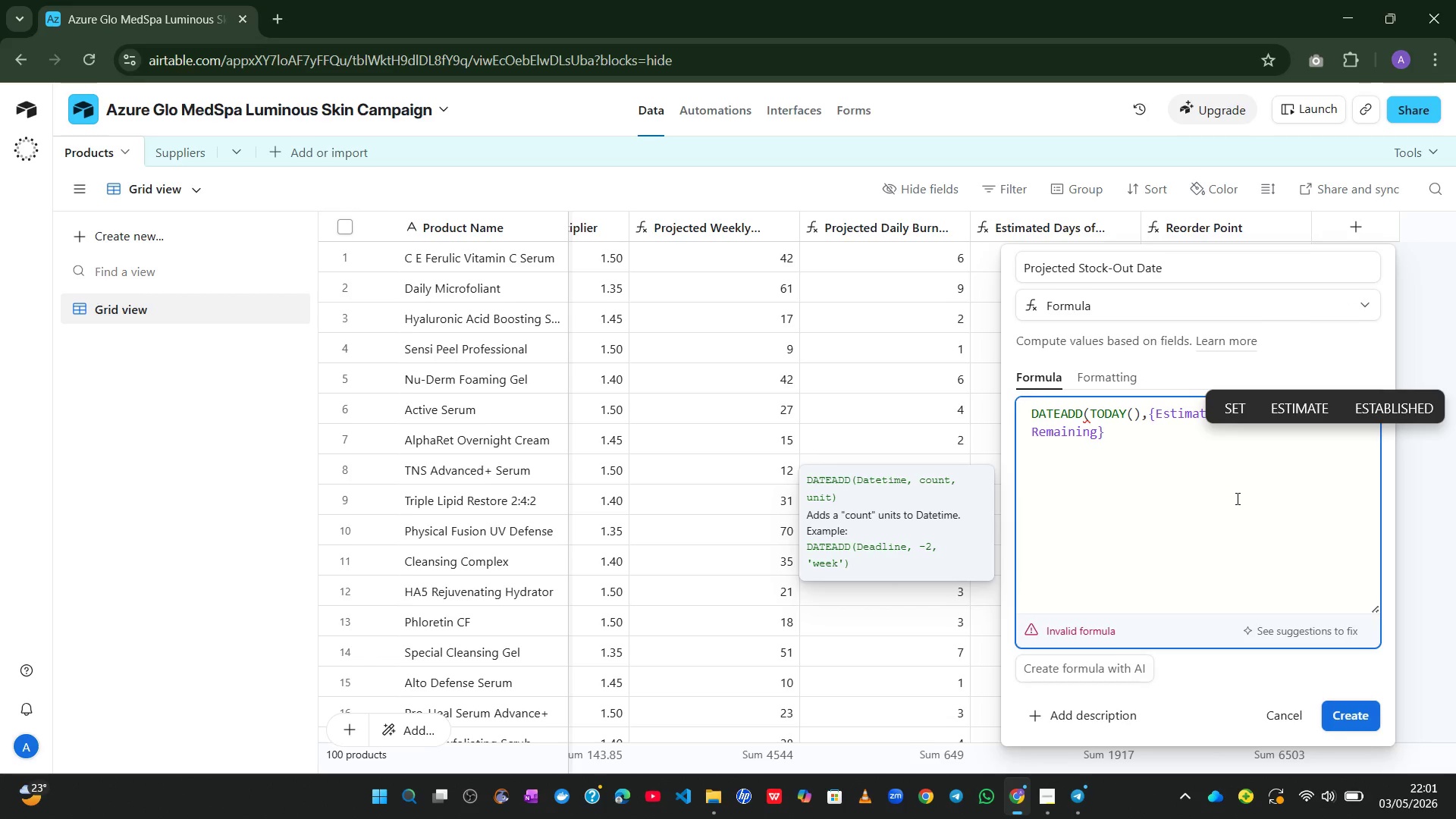 
type(,`days)
 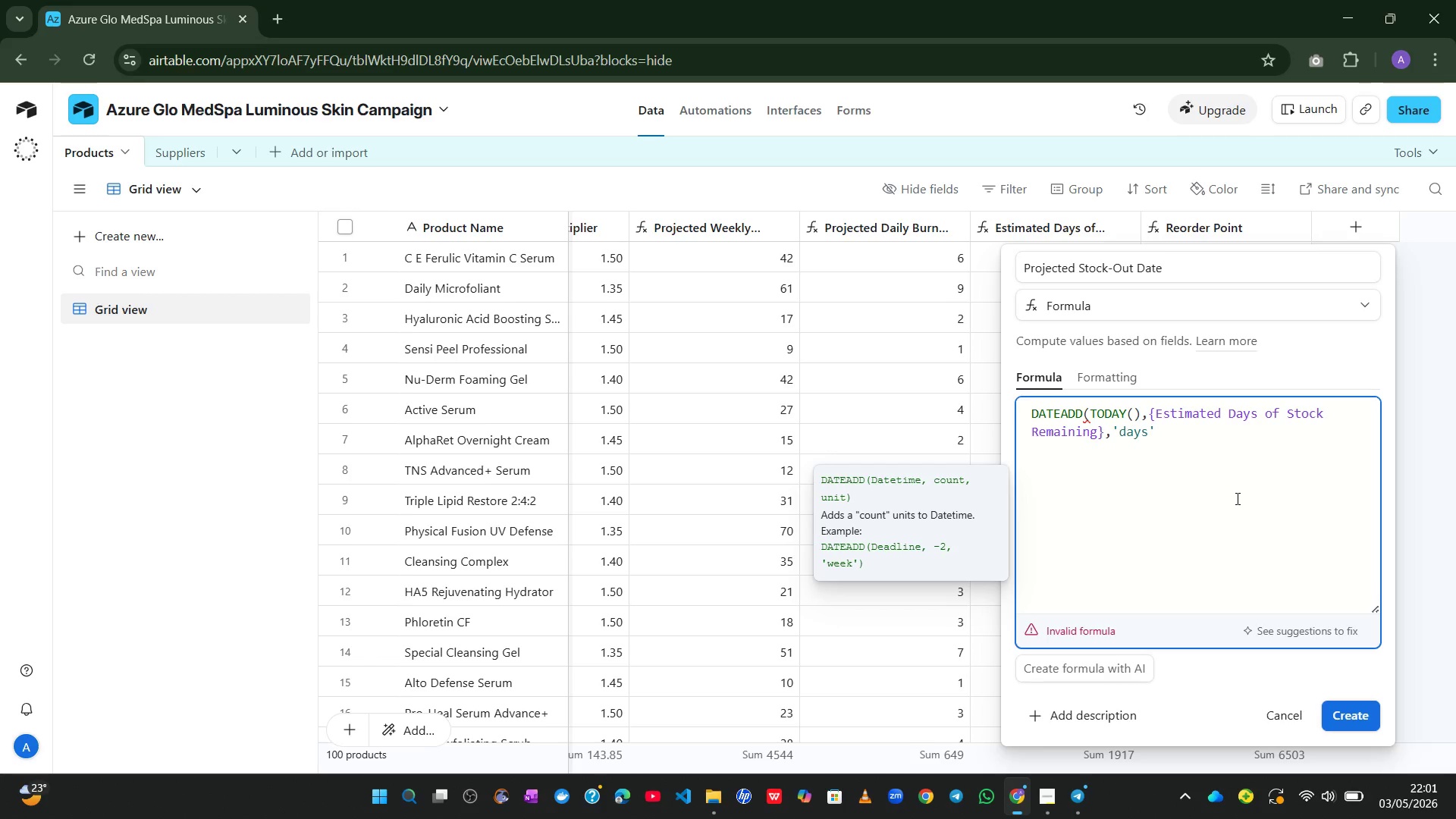 
key(ArrowRight)
 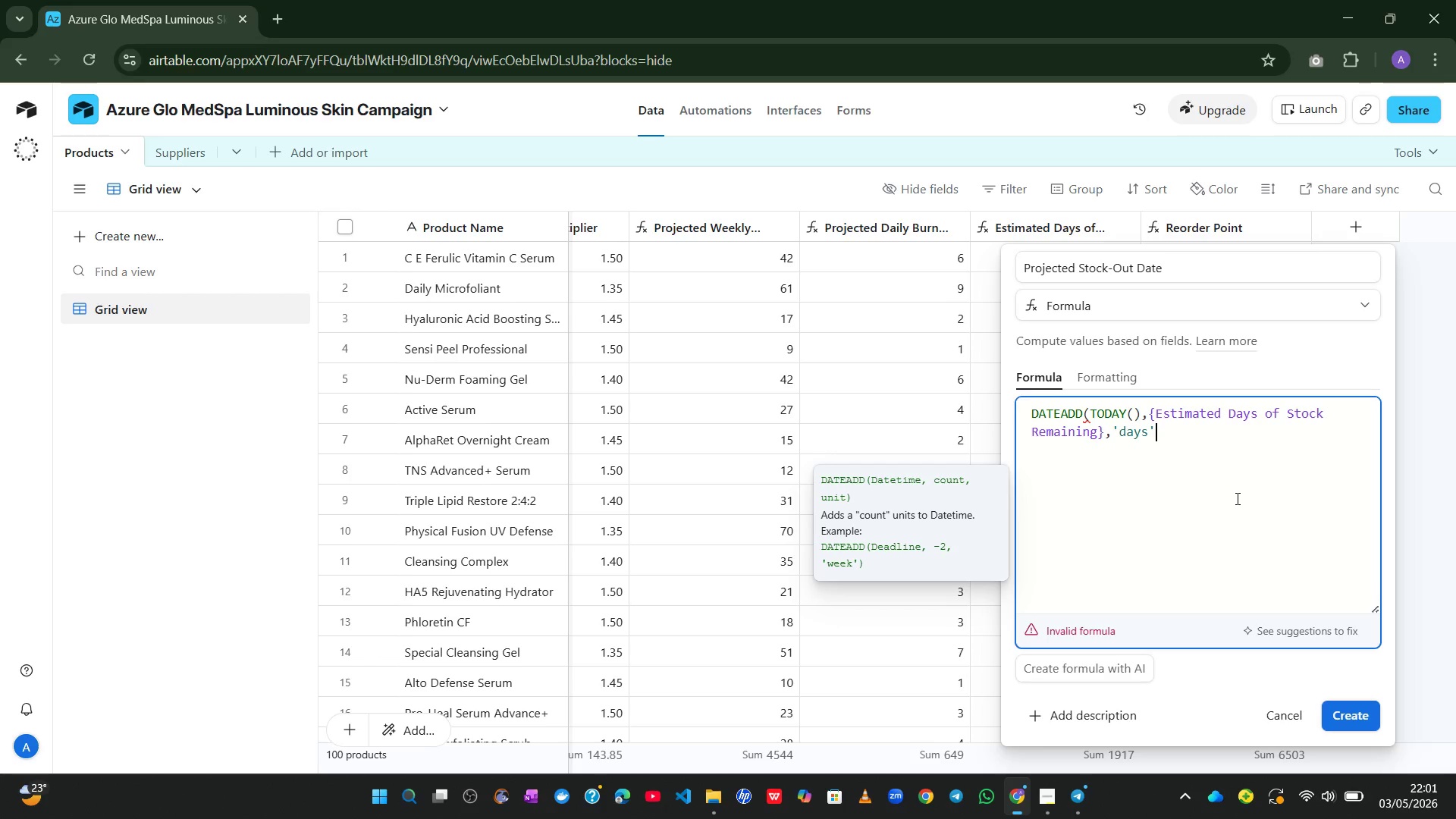 
key(Shift+0)
 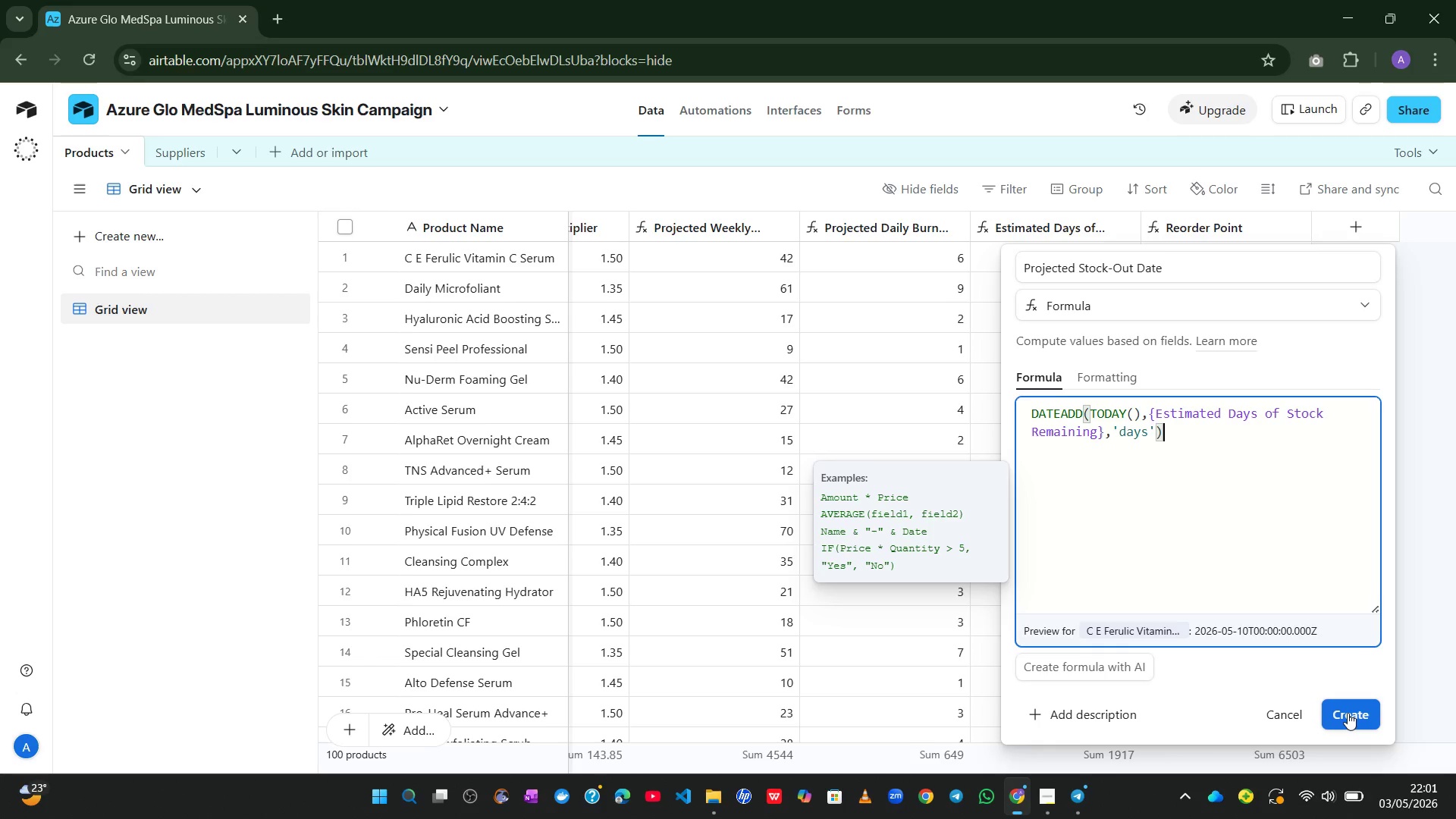 
wait(7.95)
 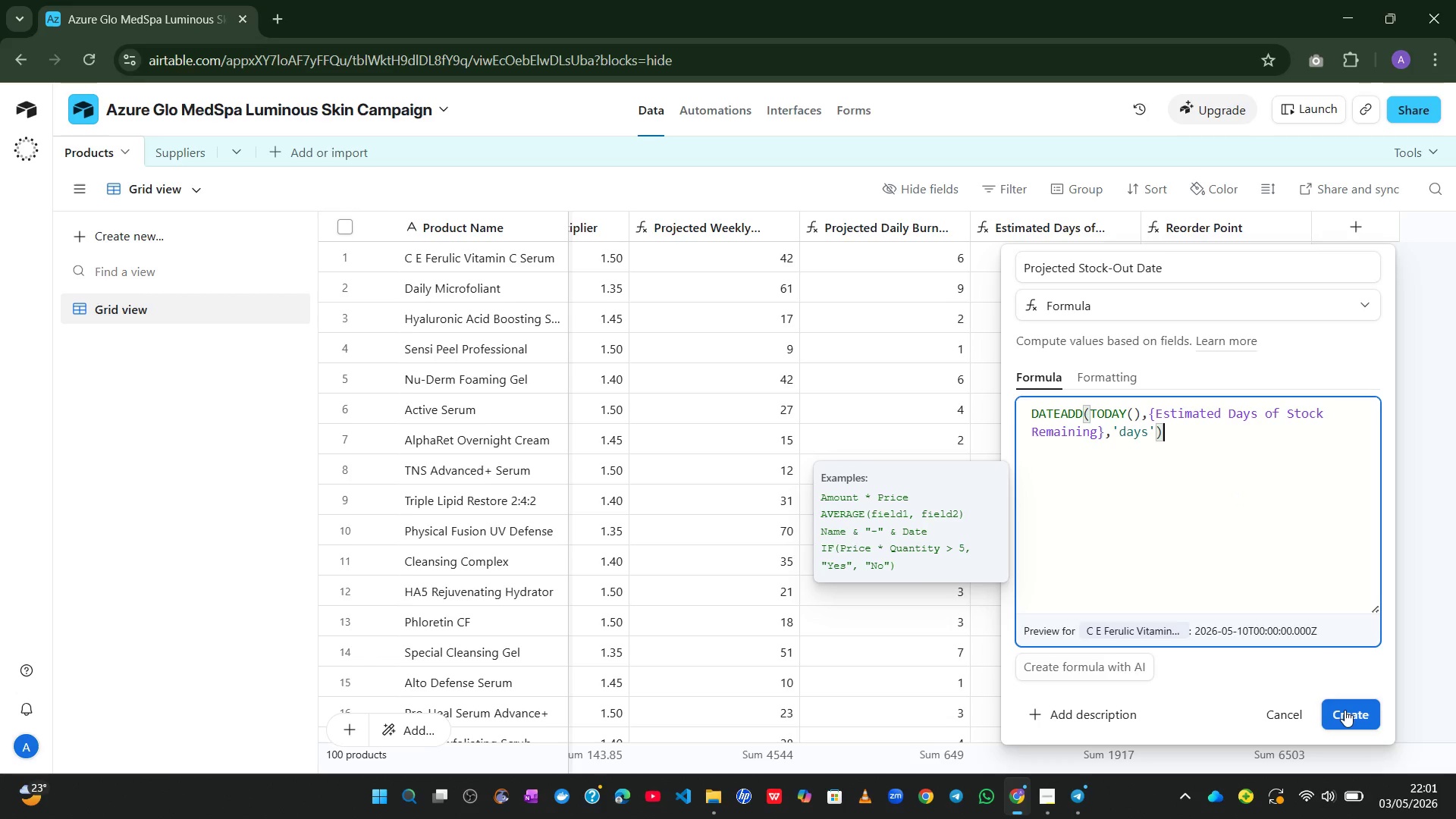 
left_click([1352, 739])
 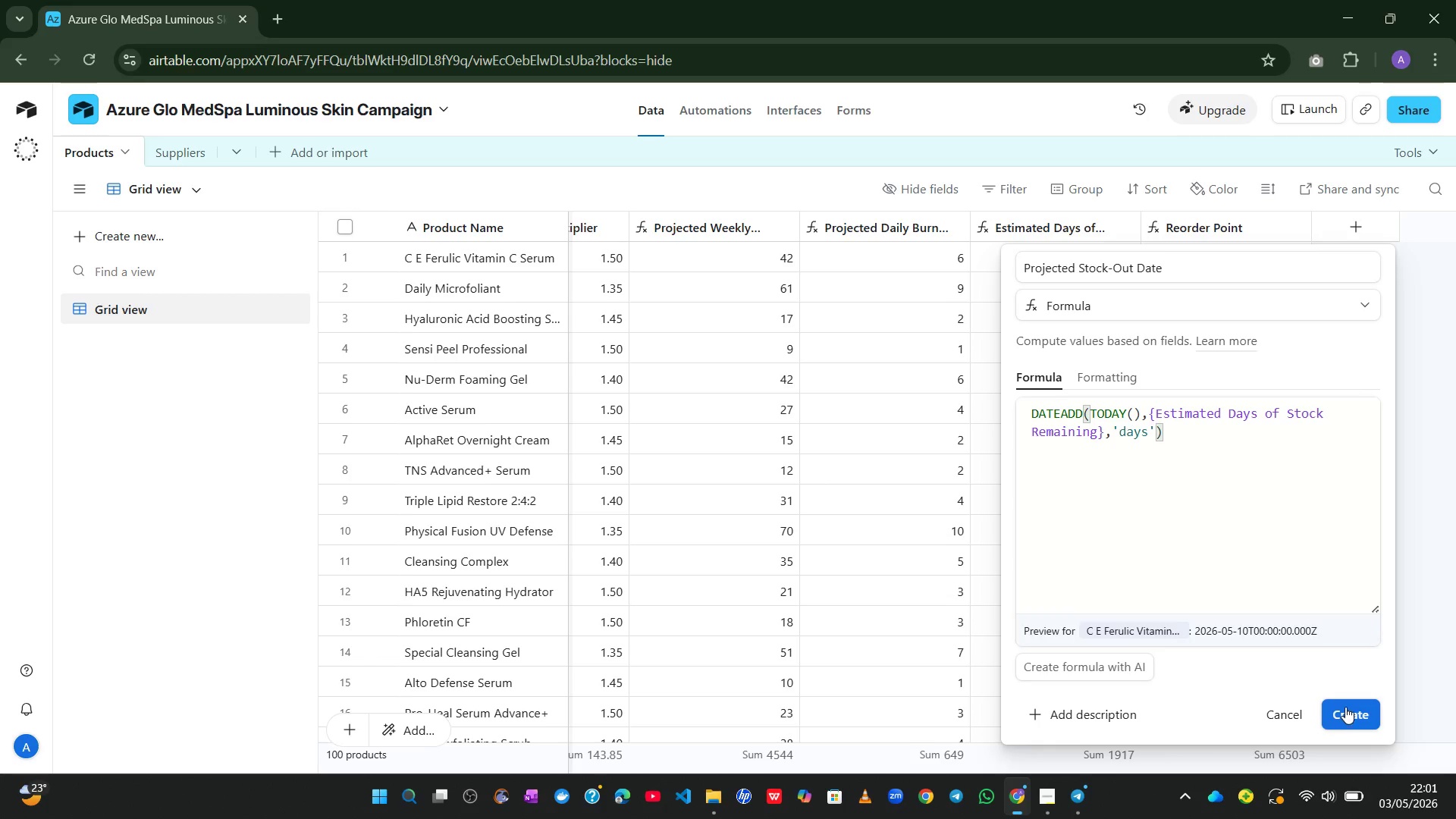 
left_click([1345, 706])
 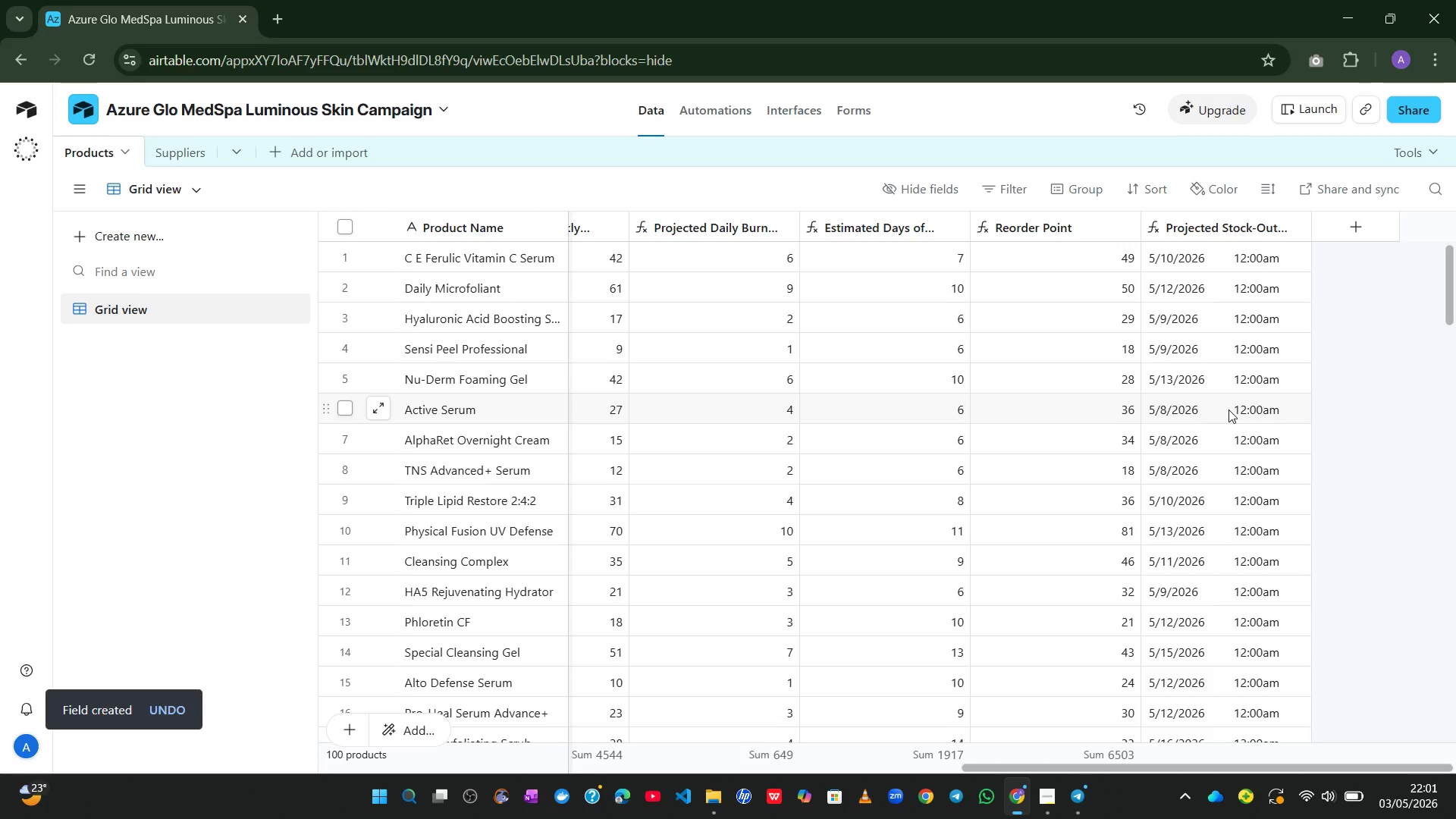 
wait(11.88)
 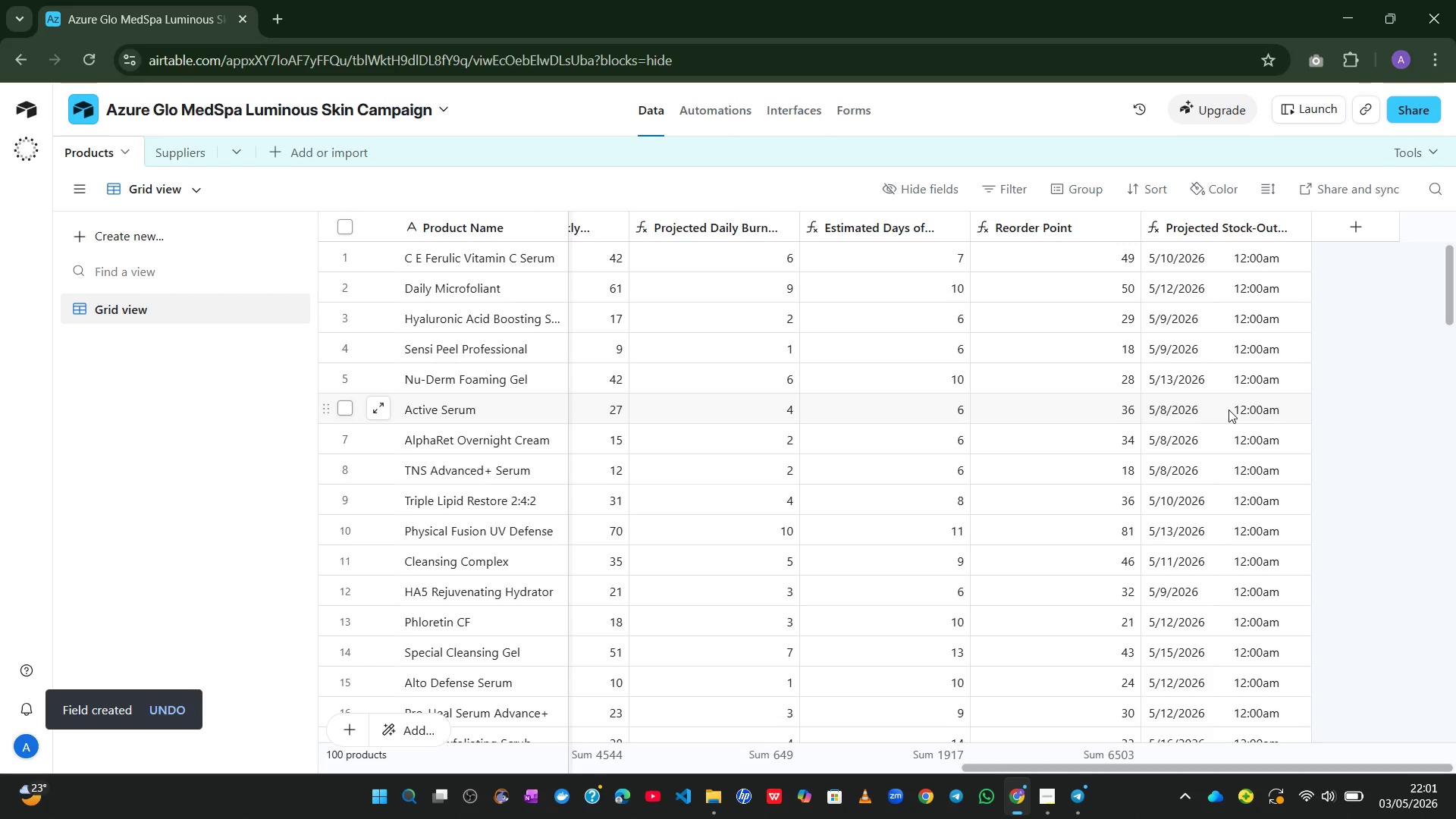 
left_click([1344, 240])
 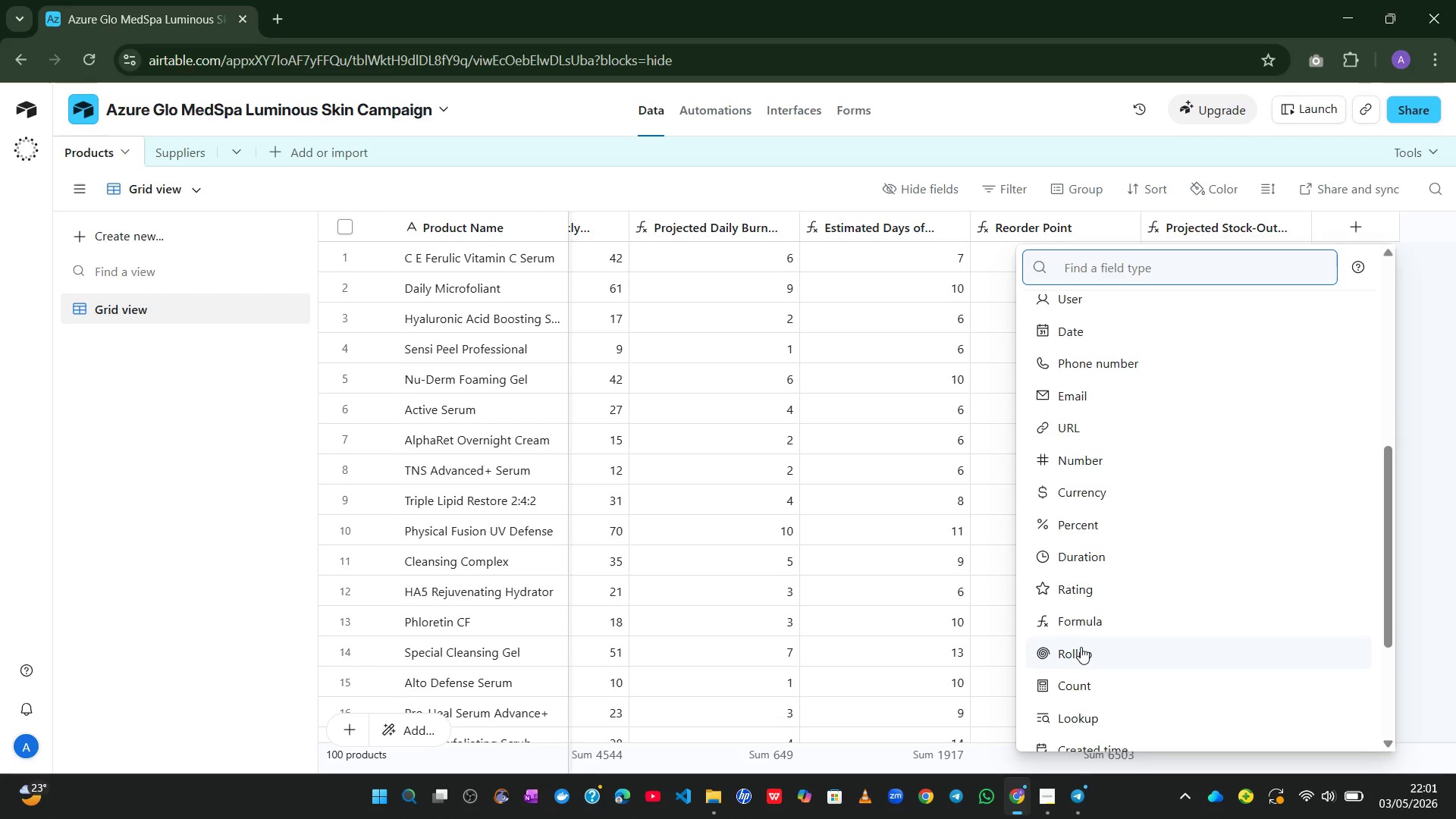 
left_click([1085, 628])
 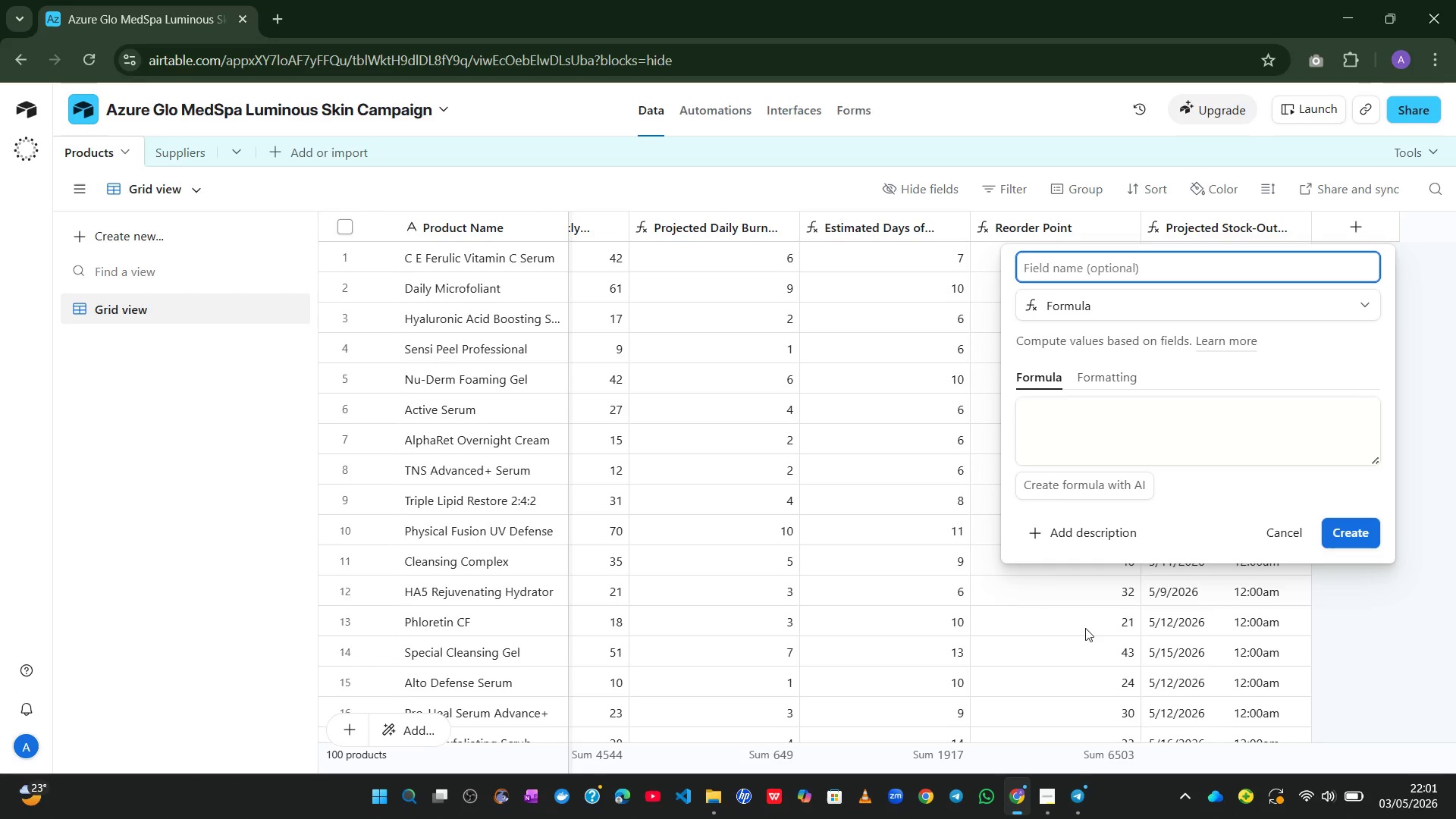 
type(Reorder )
 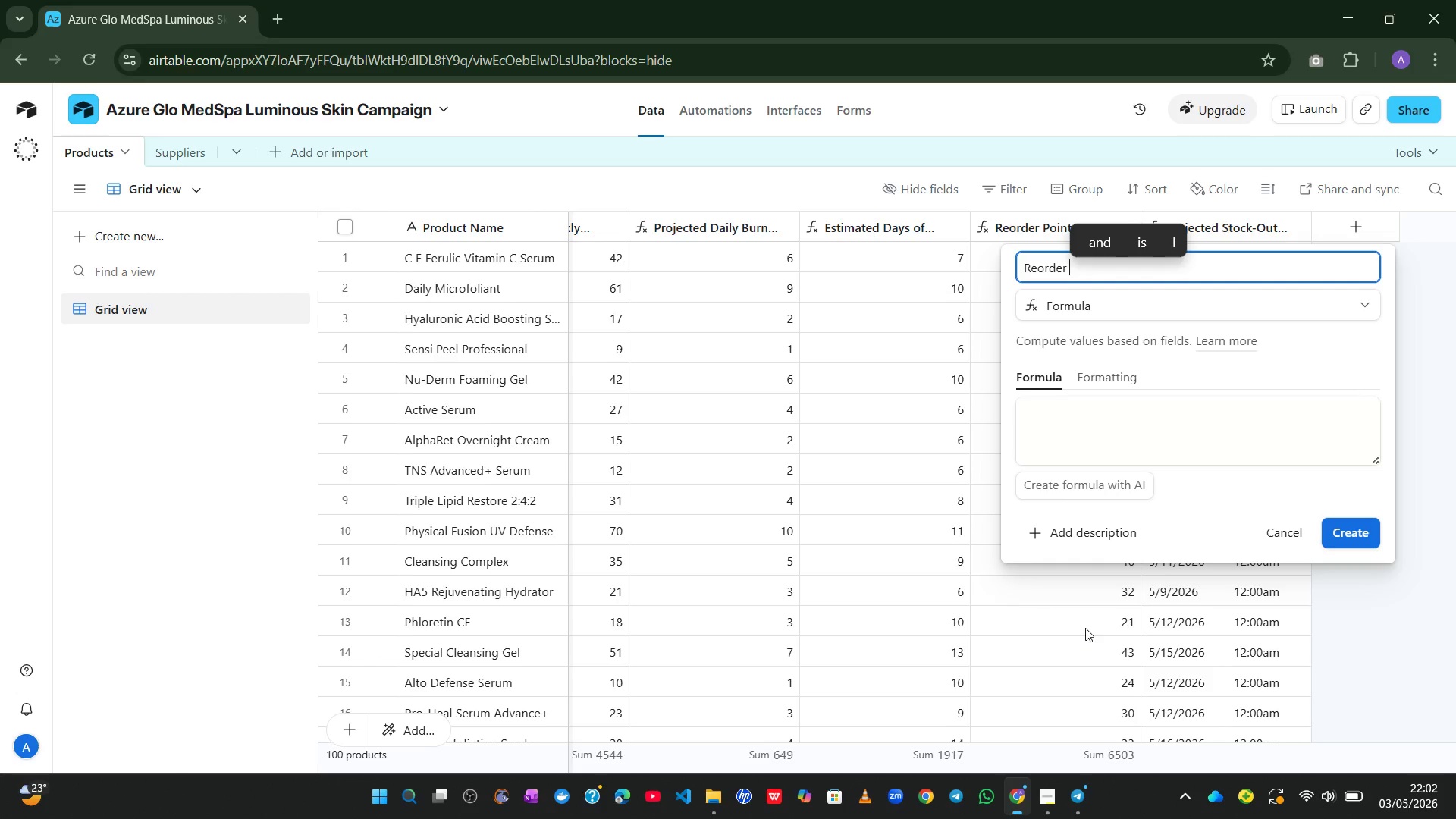 
key(Control+S)
 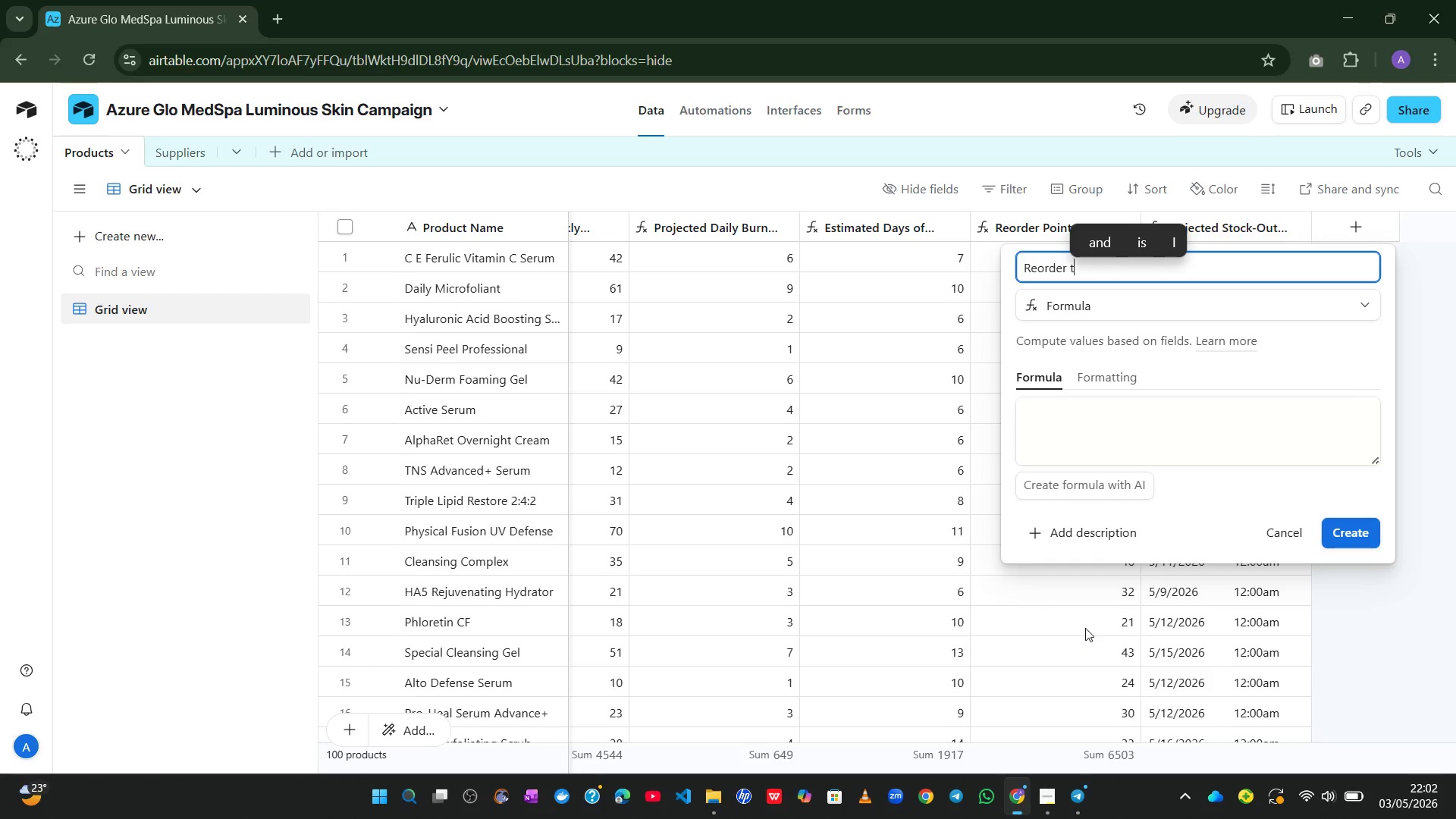 
type(tat)
key(Backspace)
key(Backspace)
key(Backspace)
 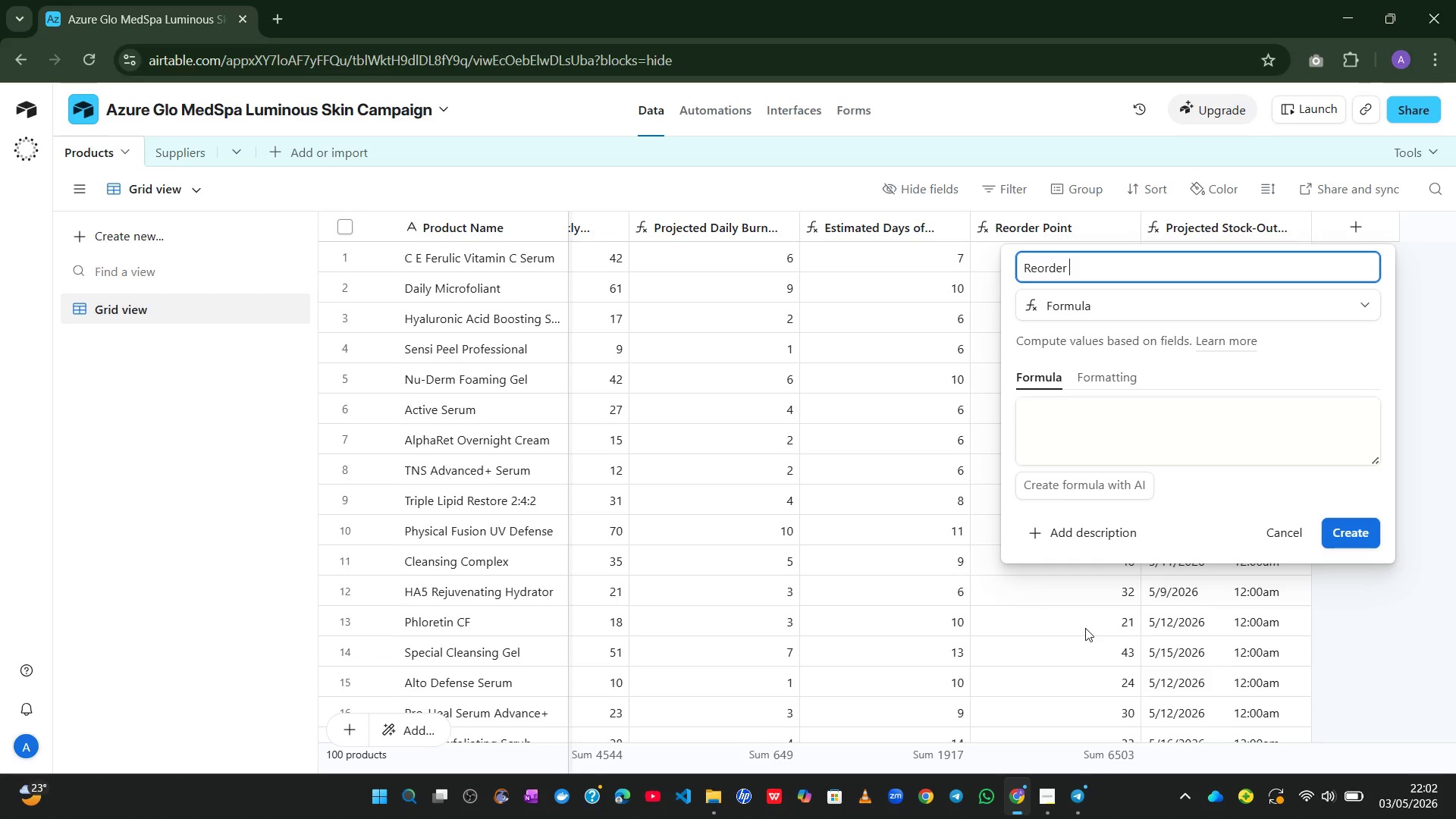 
key(Control+S)
 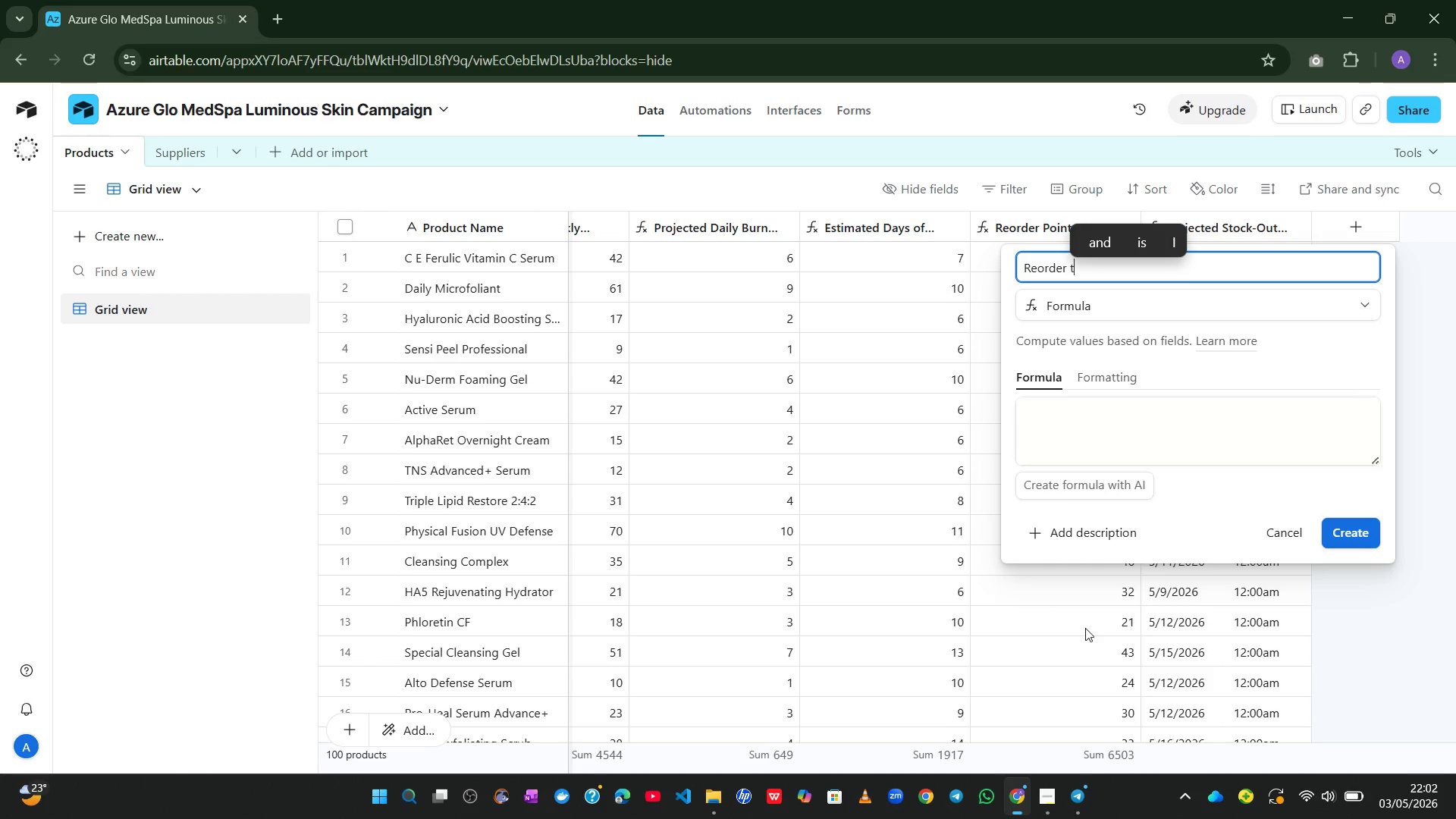 
type(tat)
key(Backspace)
key(Backspace)
key(Backspace)
type(Status)
 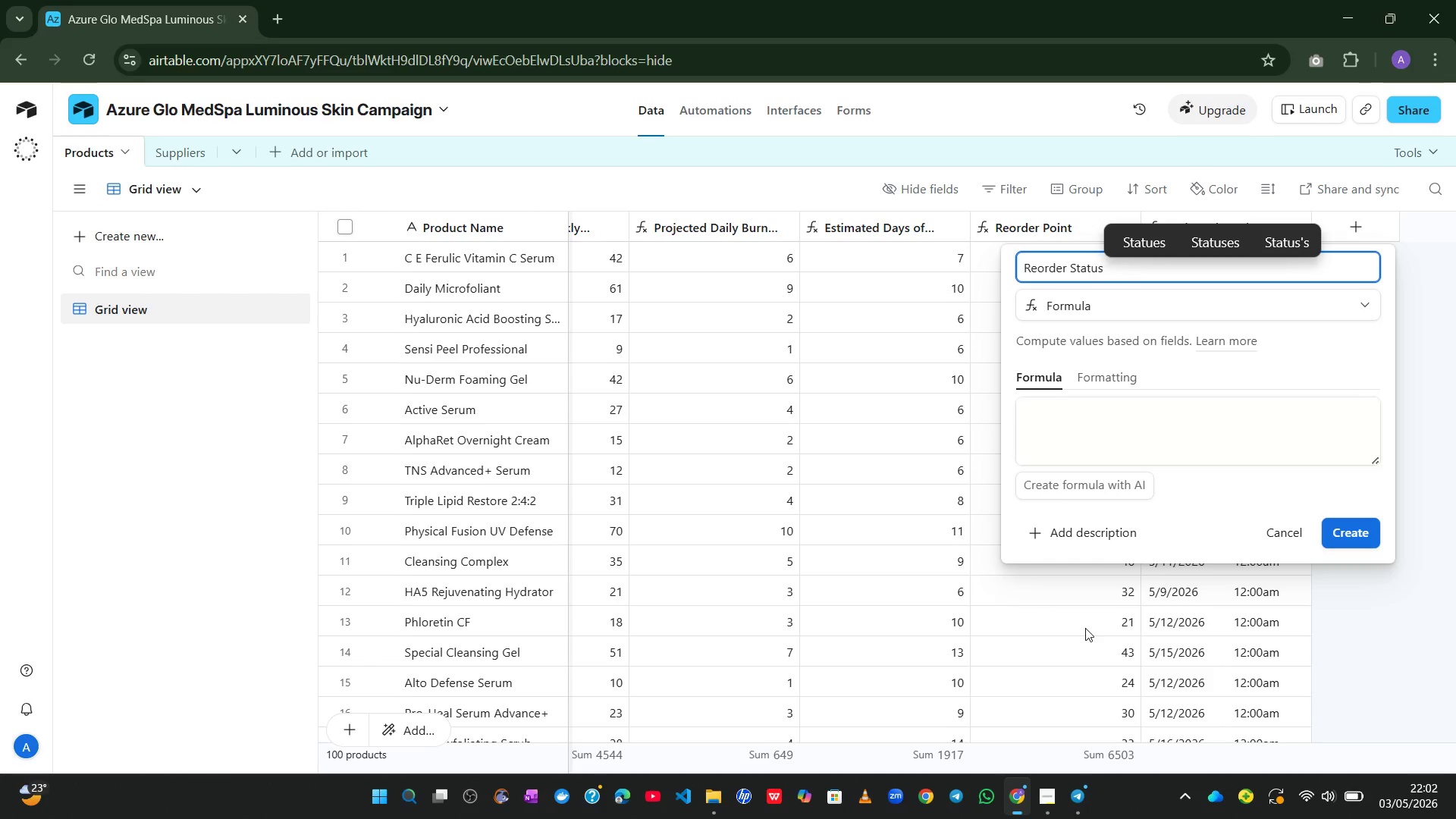 
wait(6.14)
 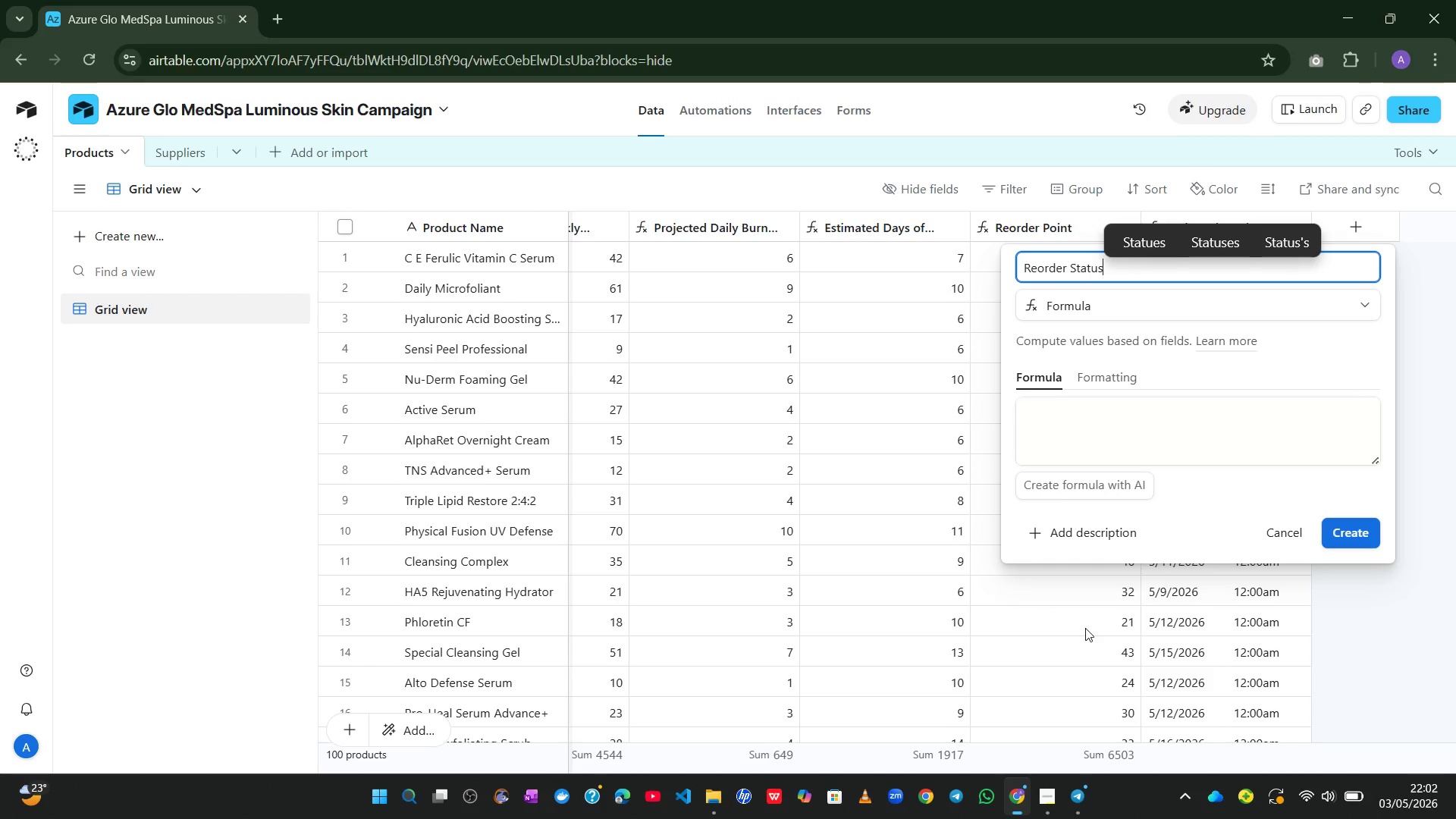 
left_click_drag(start_coordinate=[1378, 460], to_coordinate=[1254, 751])
 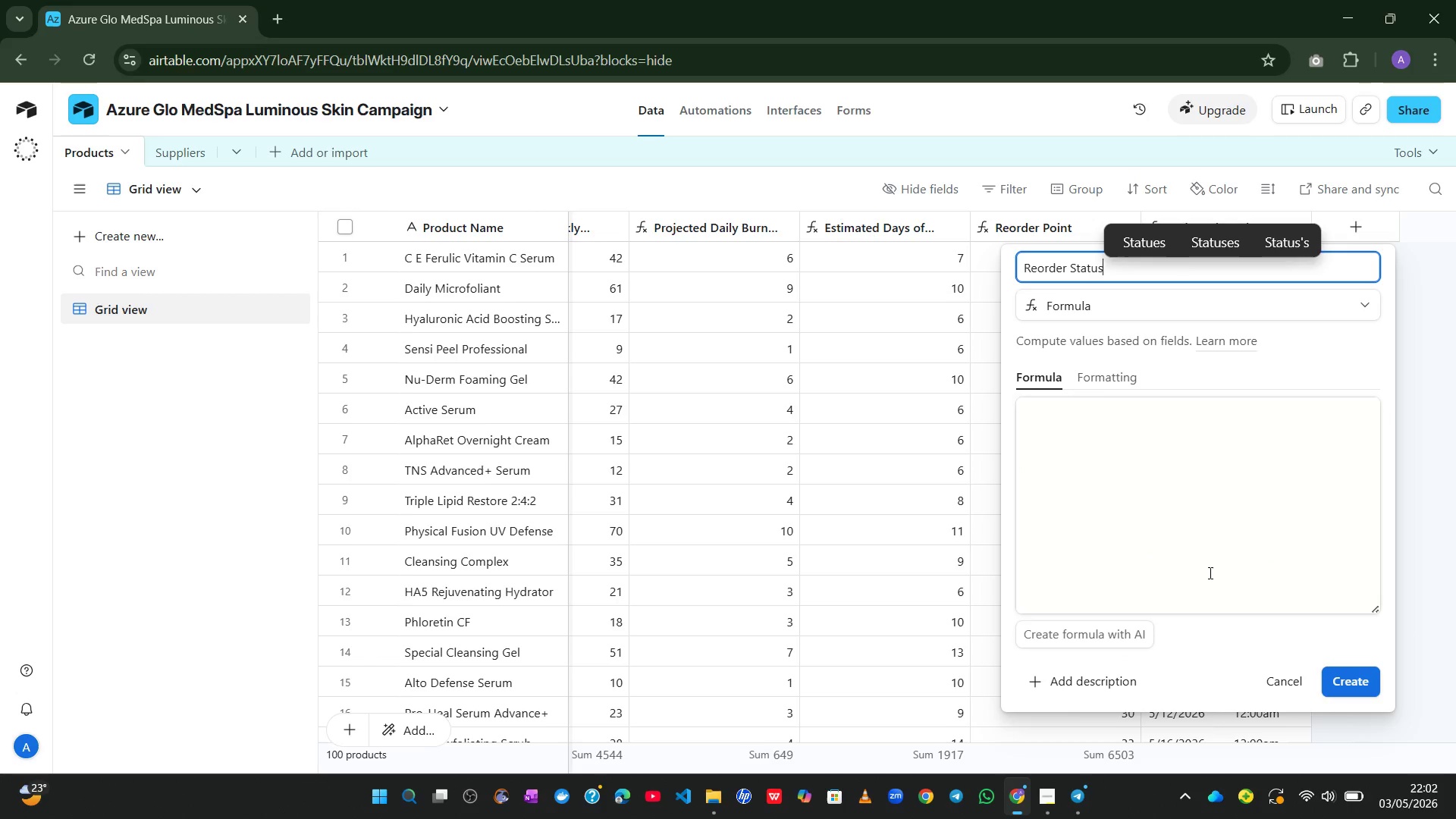 
left_click([1209, 573])
 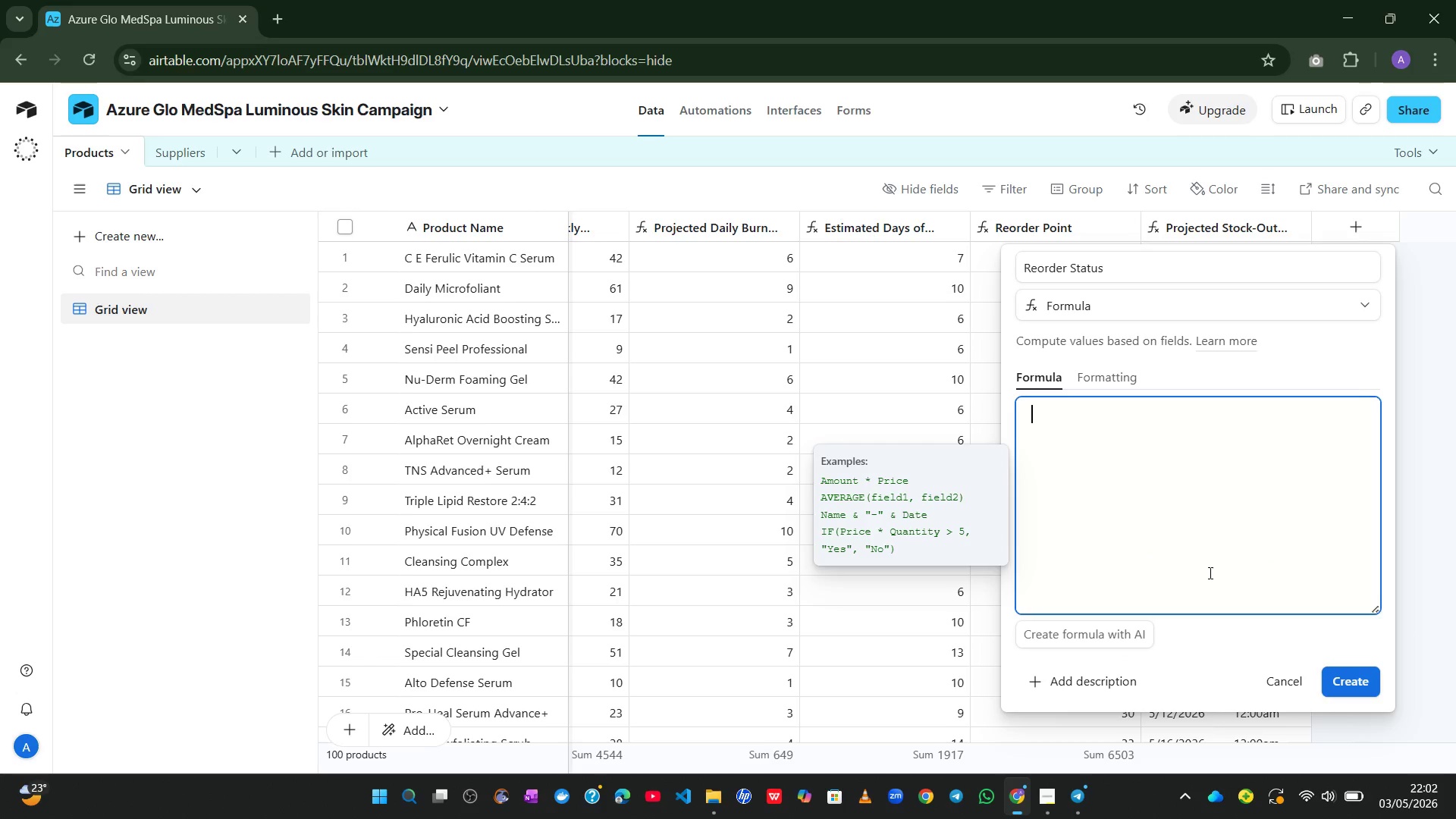 
type(IF()
 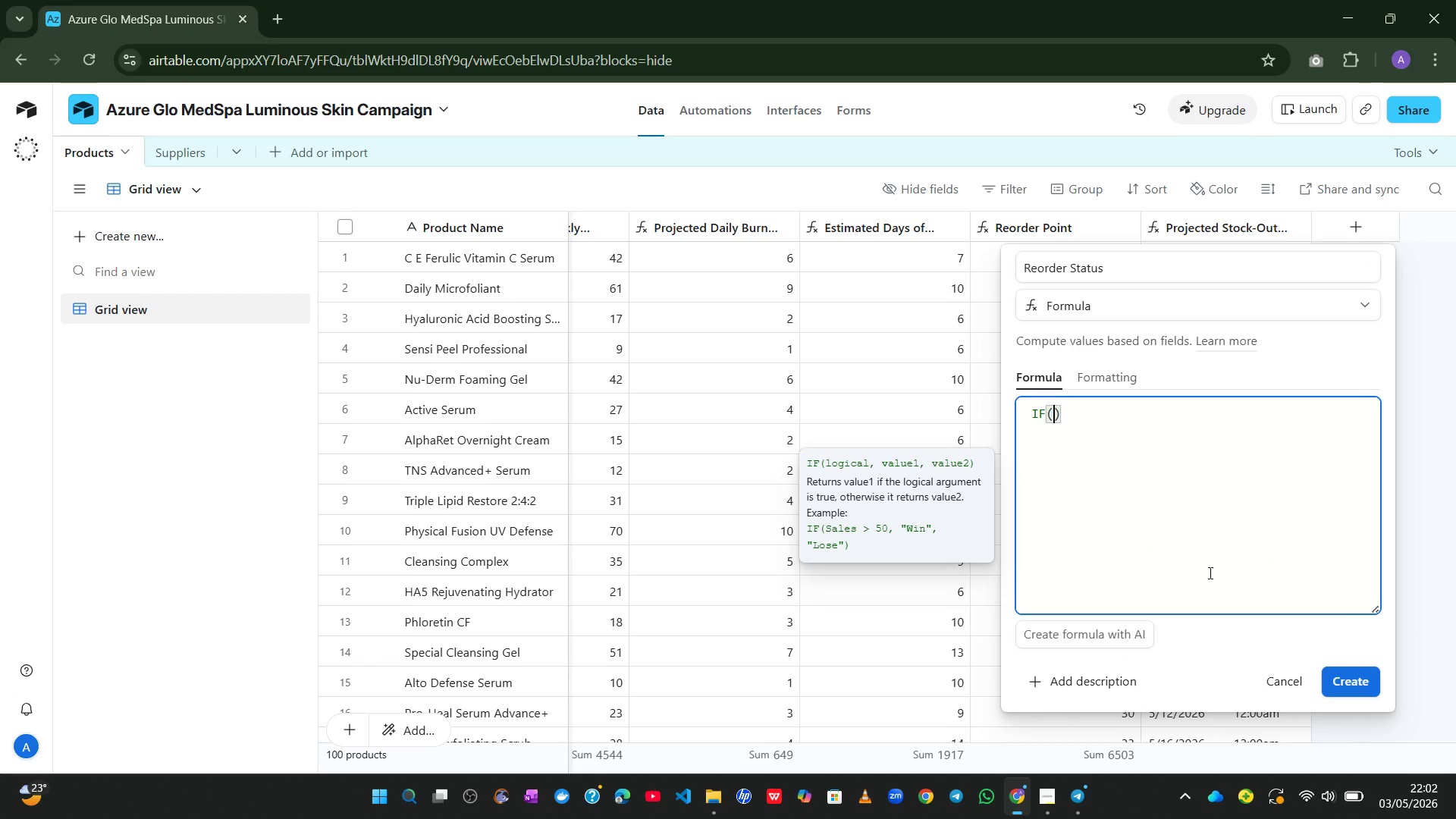 
type({EST)
key(Tab)
 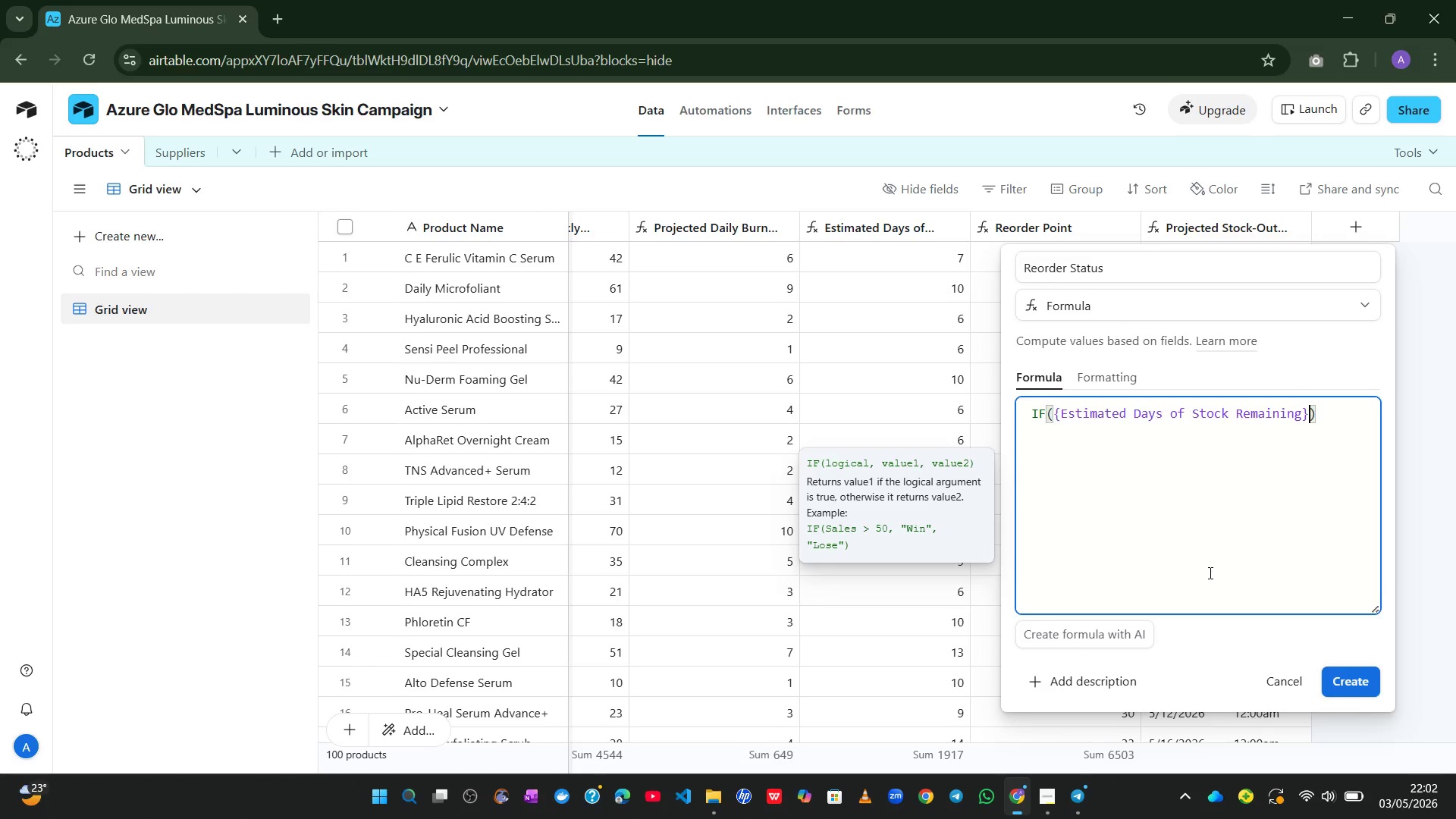 
key(Shift+Comma)
 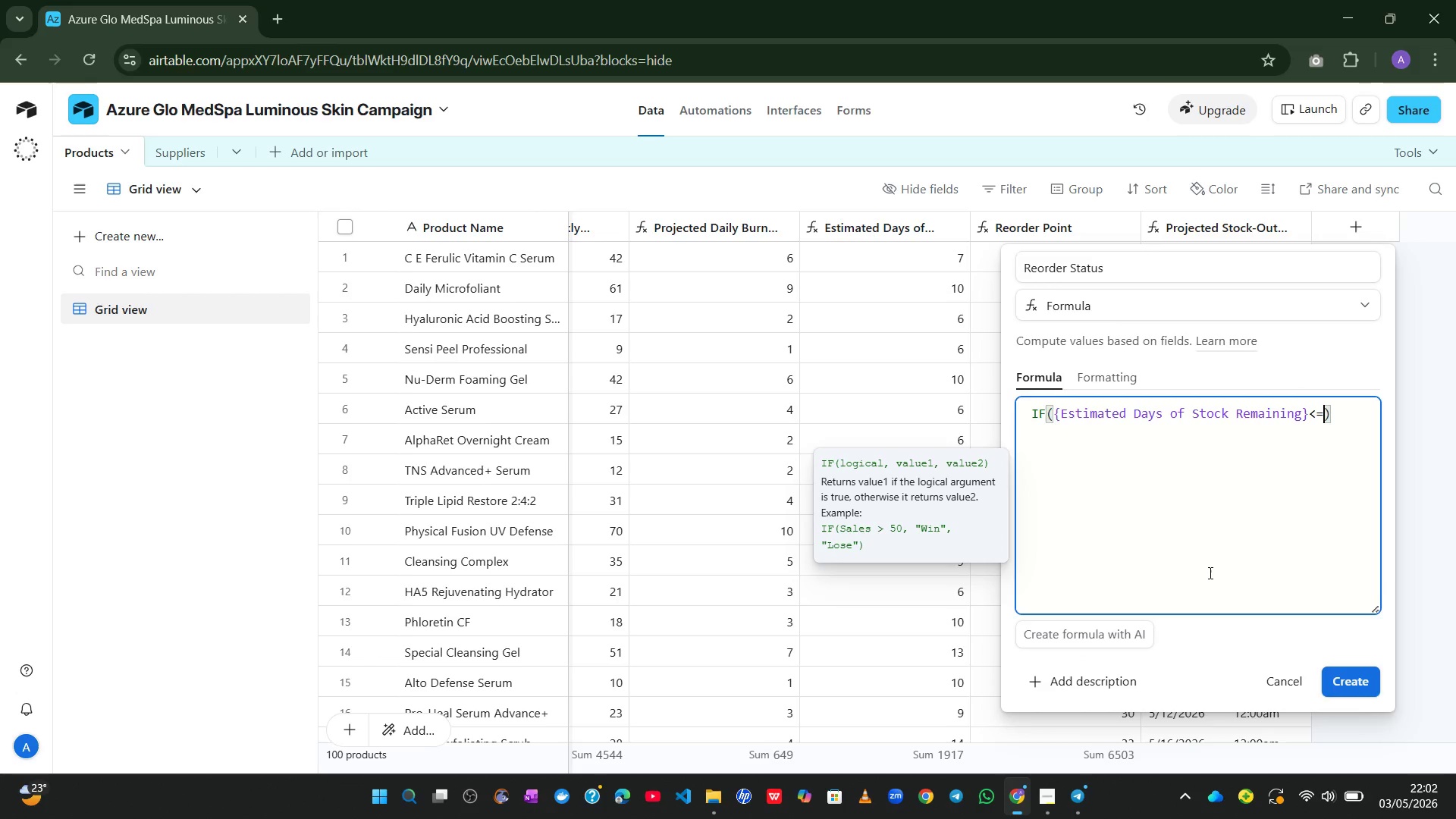 
key(Equal)
 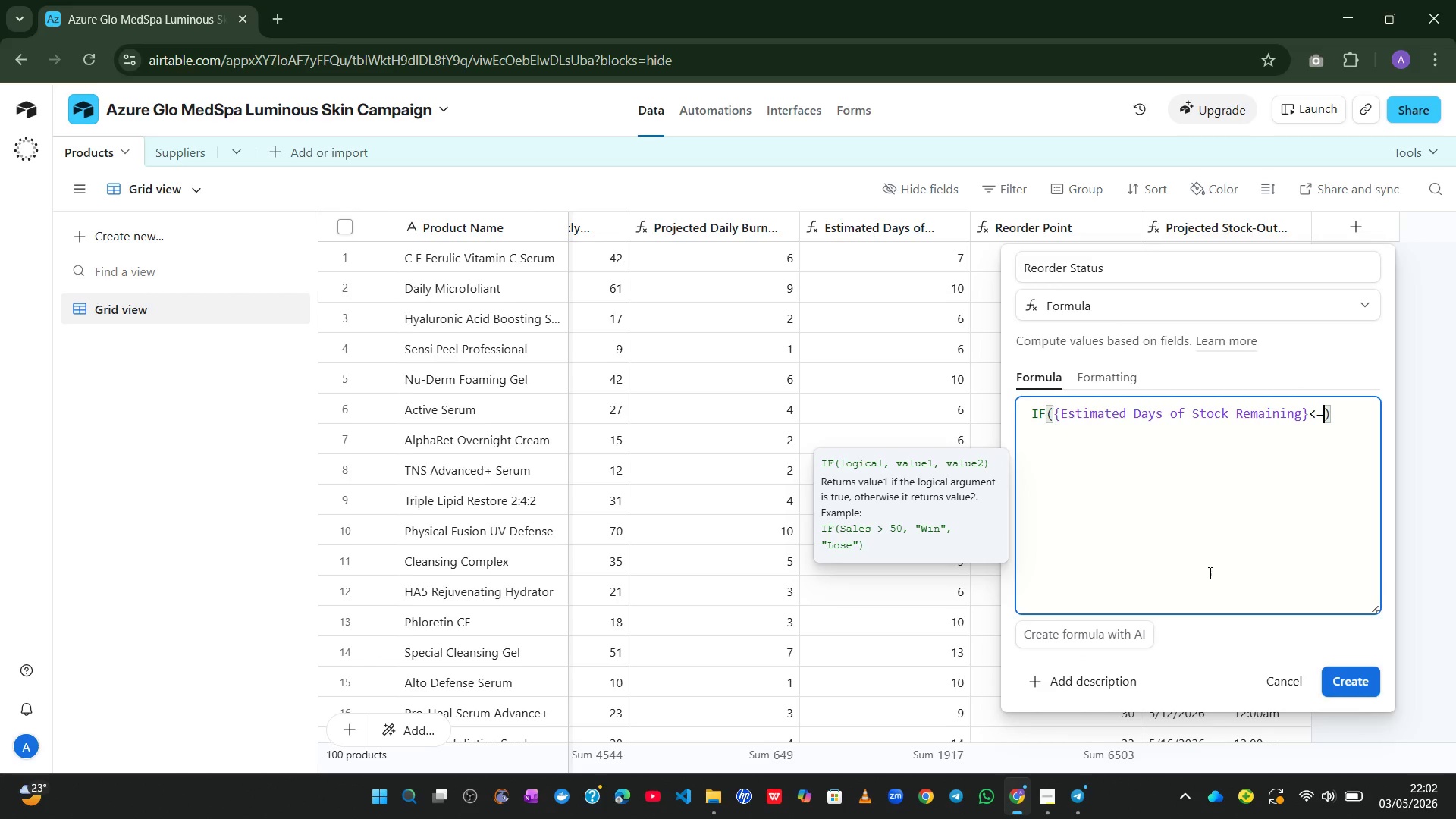 
type({LE)
key(Tab)
 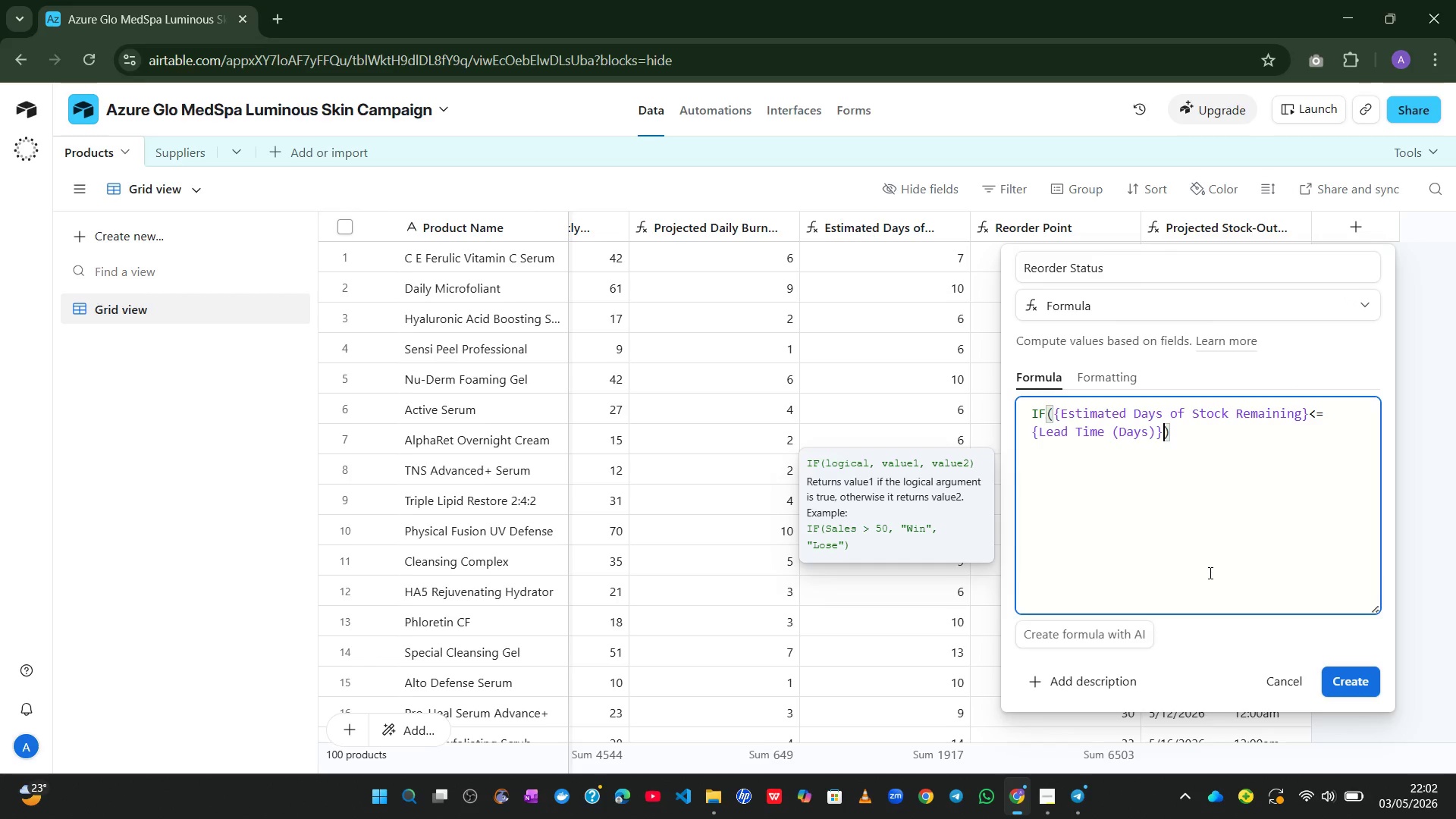 
wait(5.53)
 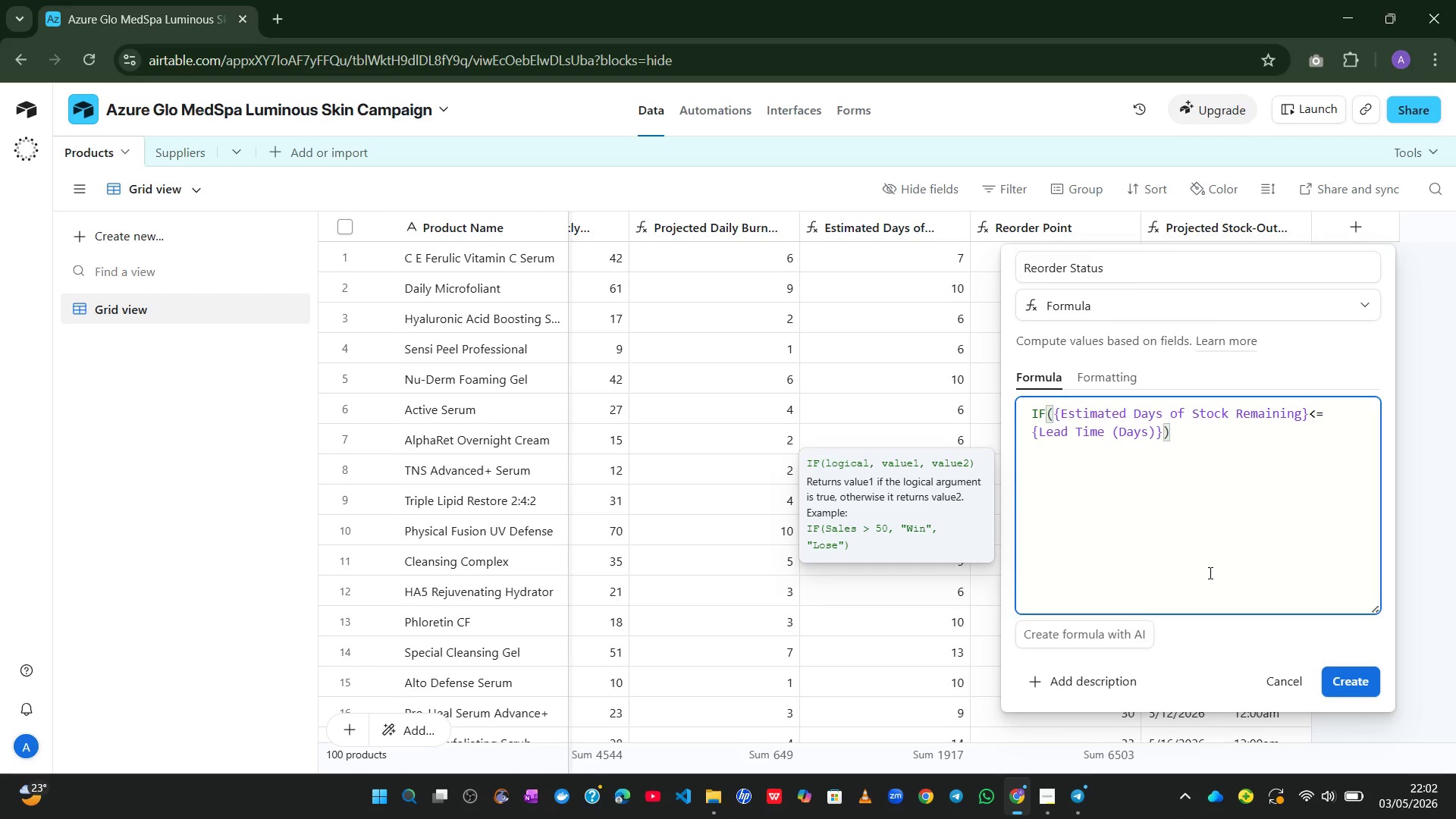 
key(Comma)
 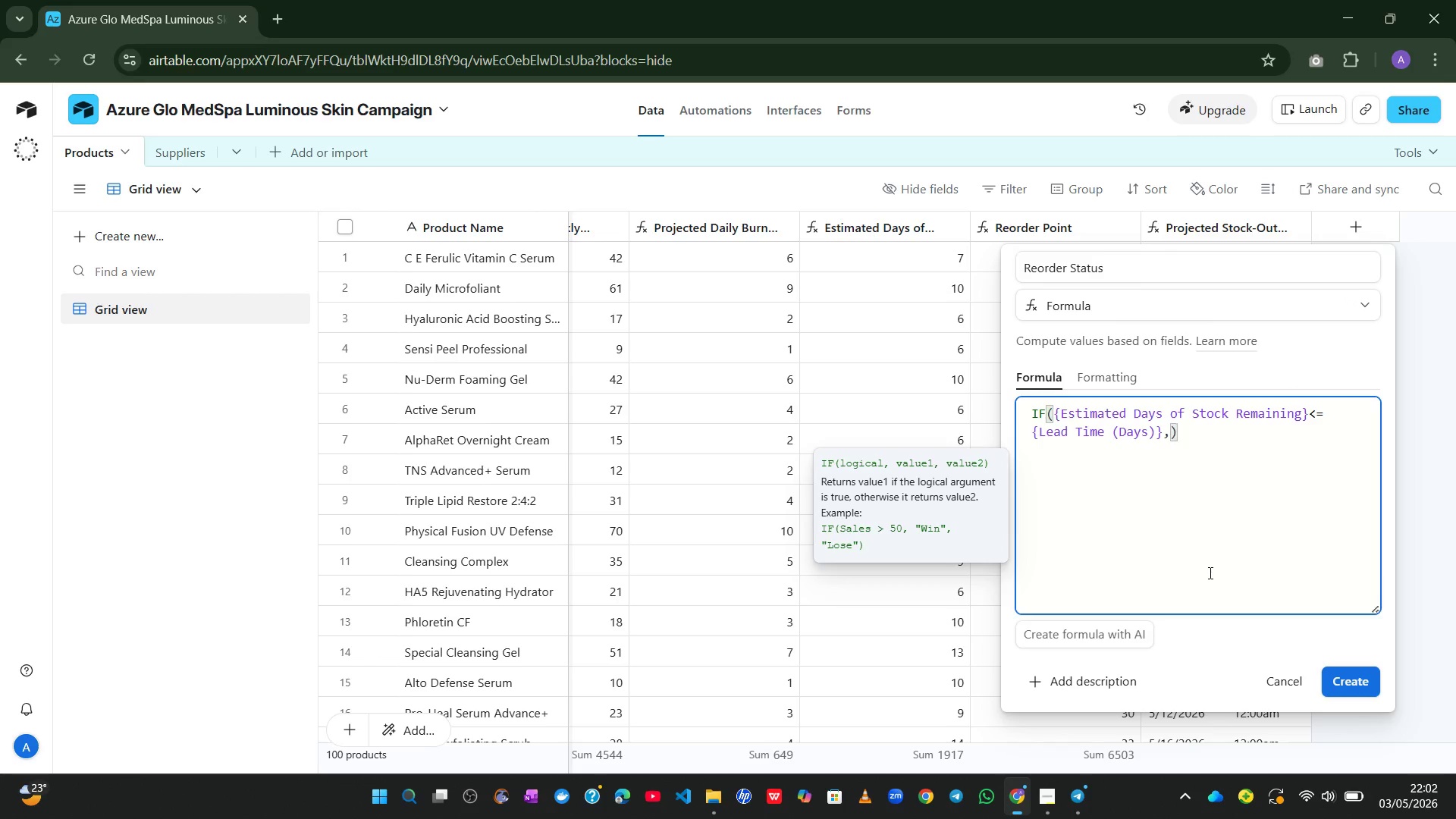 
key(Shift+2)
 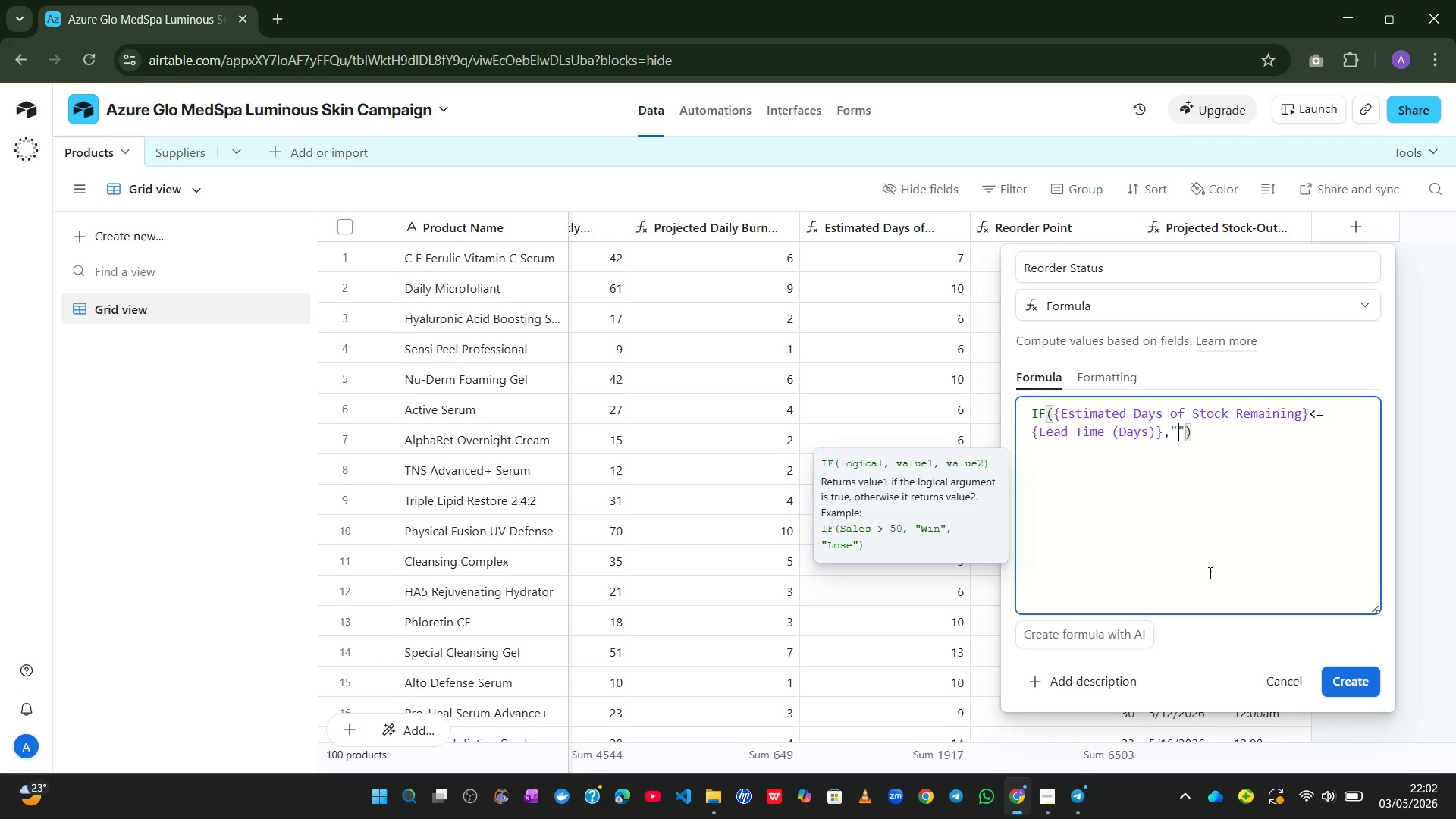 
key(Control+Meta+ControlLeft)
 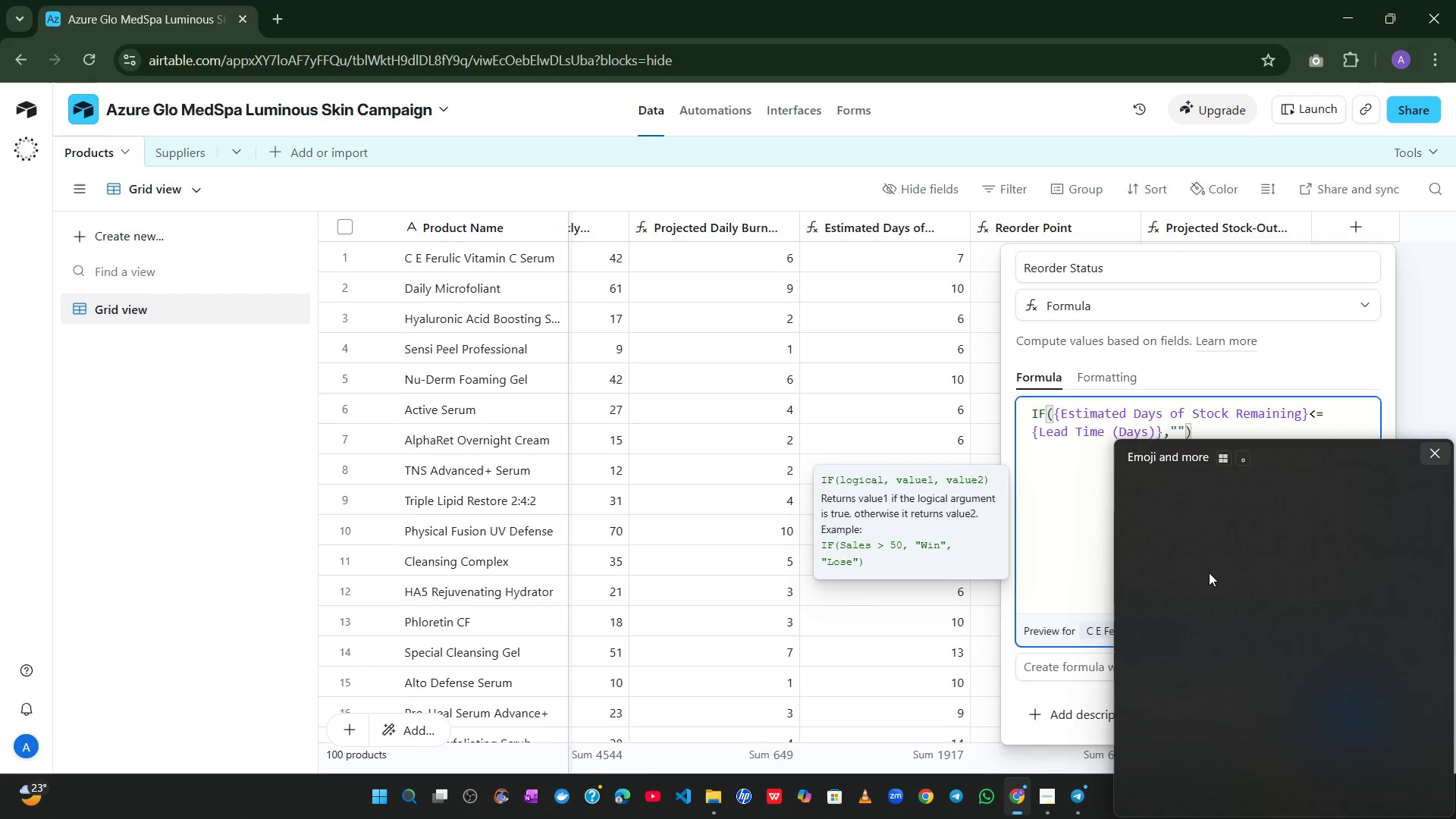 
key(Meta+MetaLeft)
 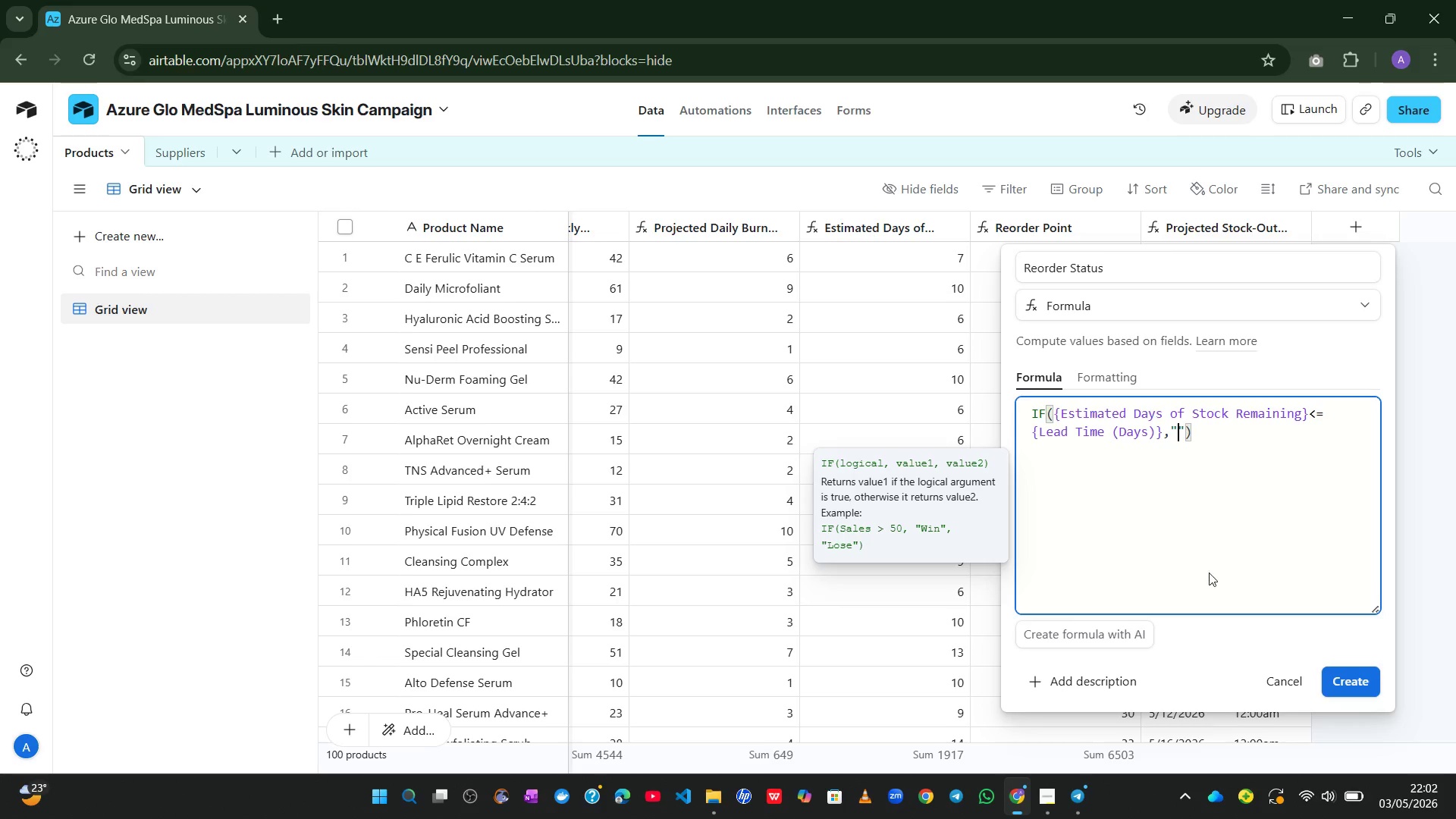 
key(Alt+Control+Meta+AltLeft)
 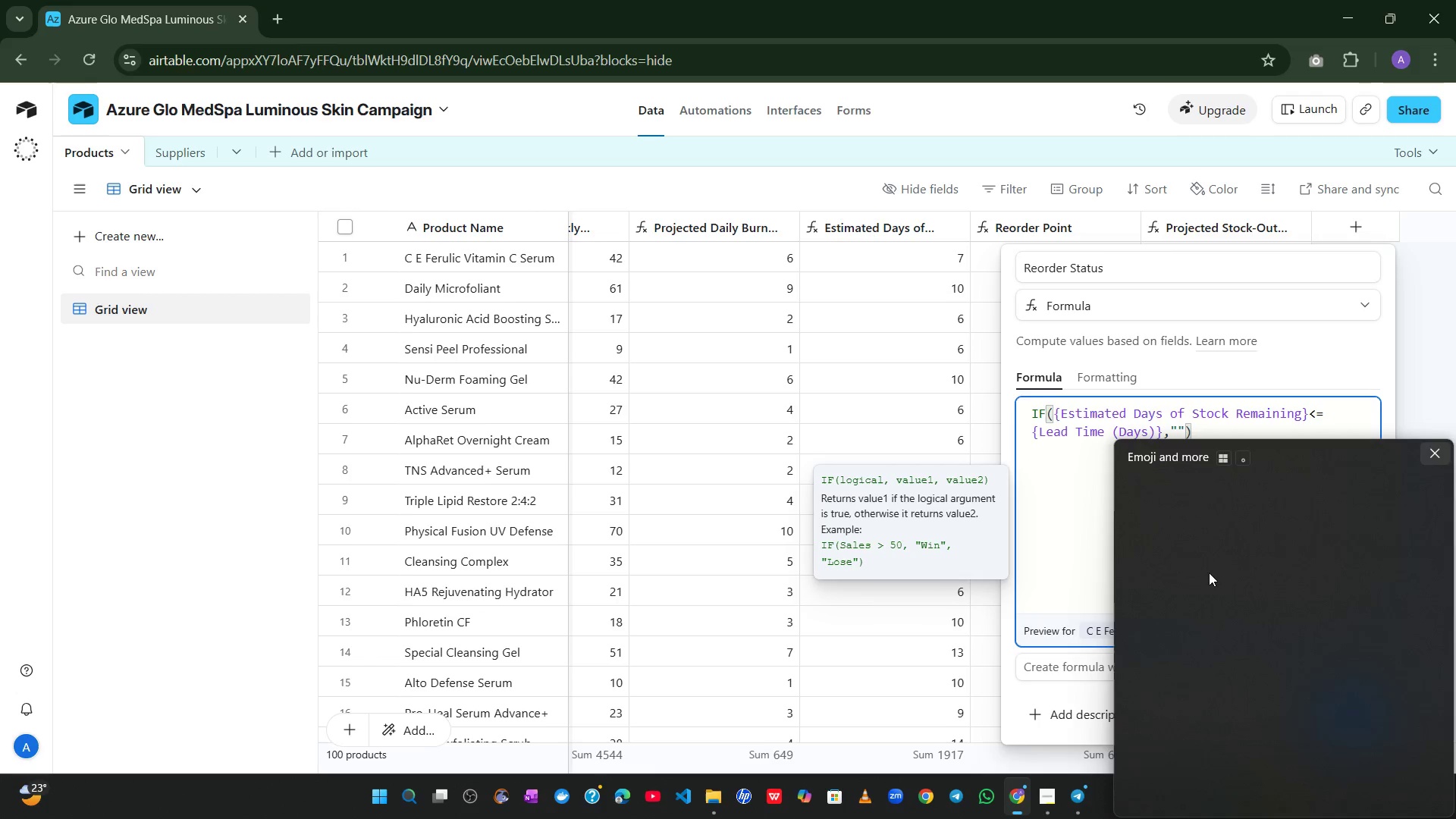 
key(Alt+Control+Meta+Shift+ShiftLeft)
 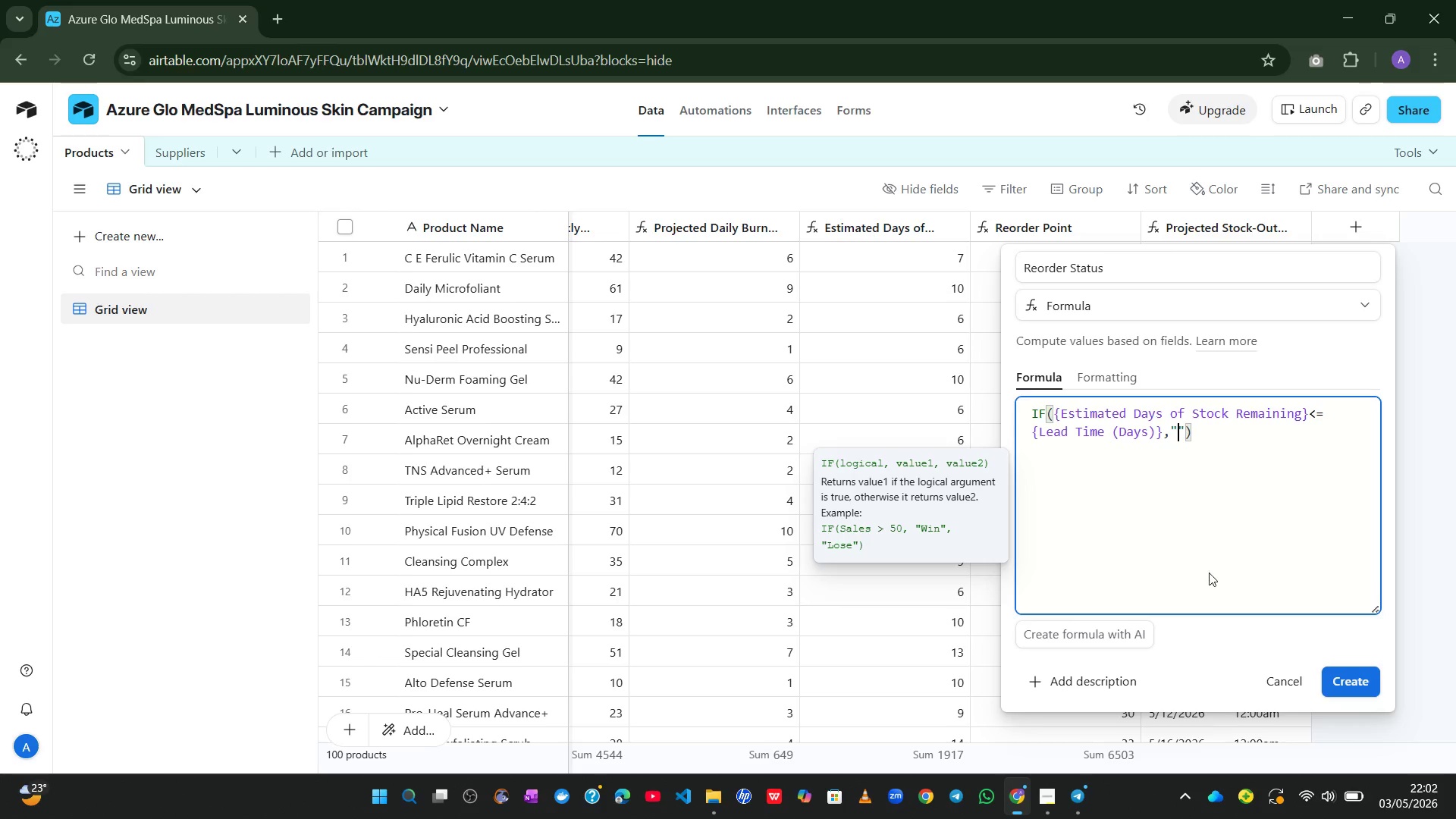 
key(Alt+Control+Meta+Shift+Space)
 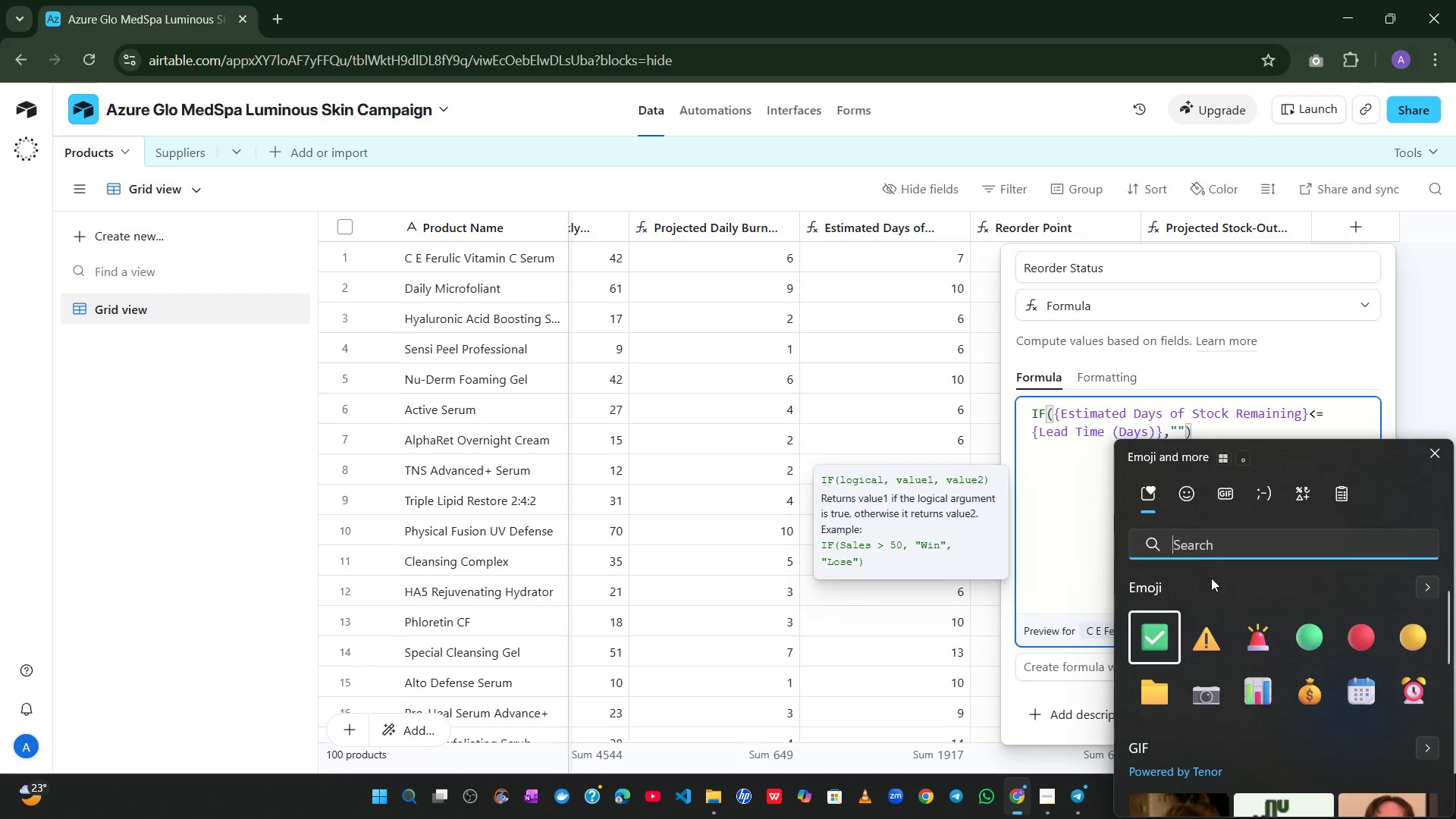 
left_click([1250, 621])
 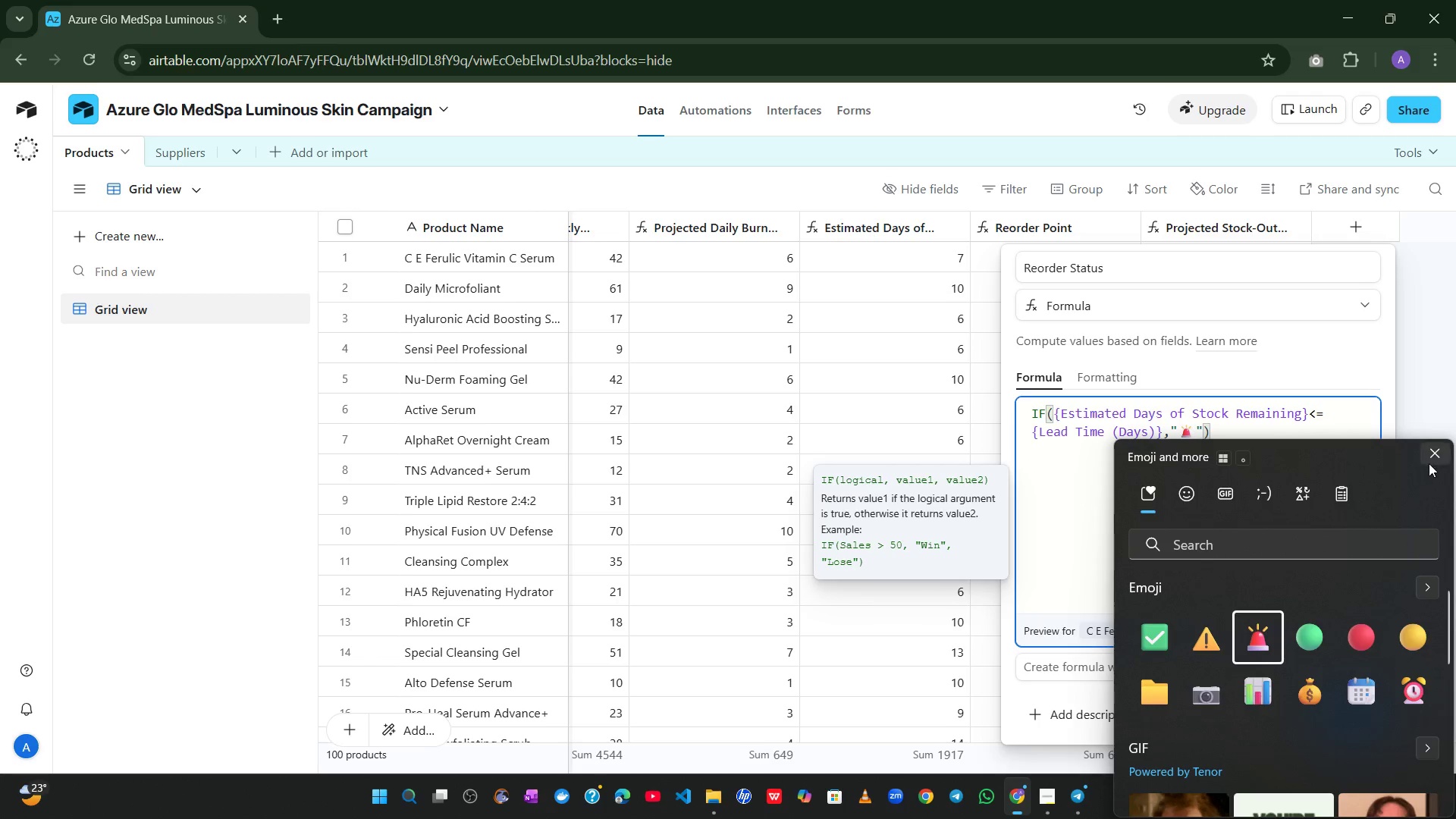 
left_click([1429, 463])
 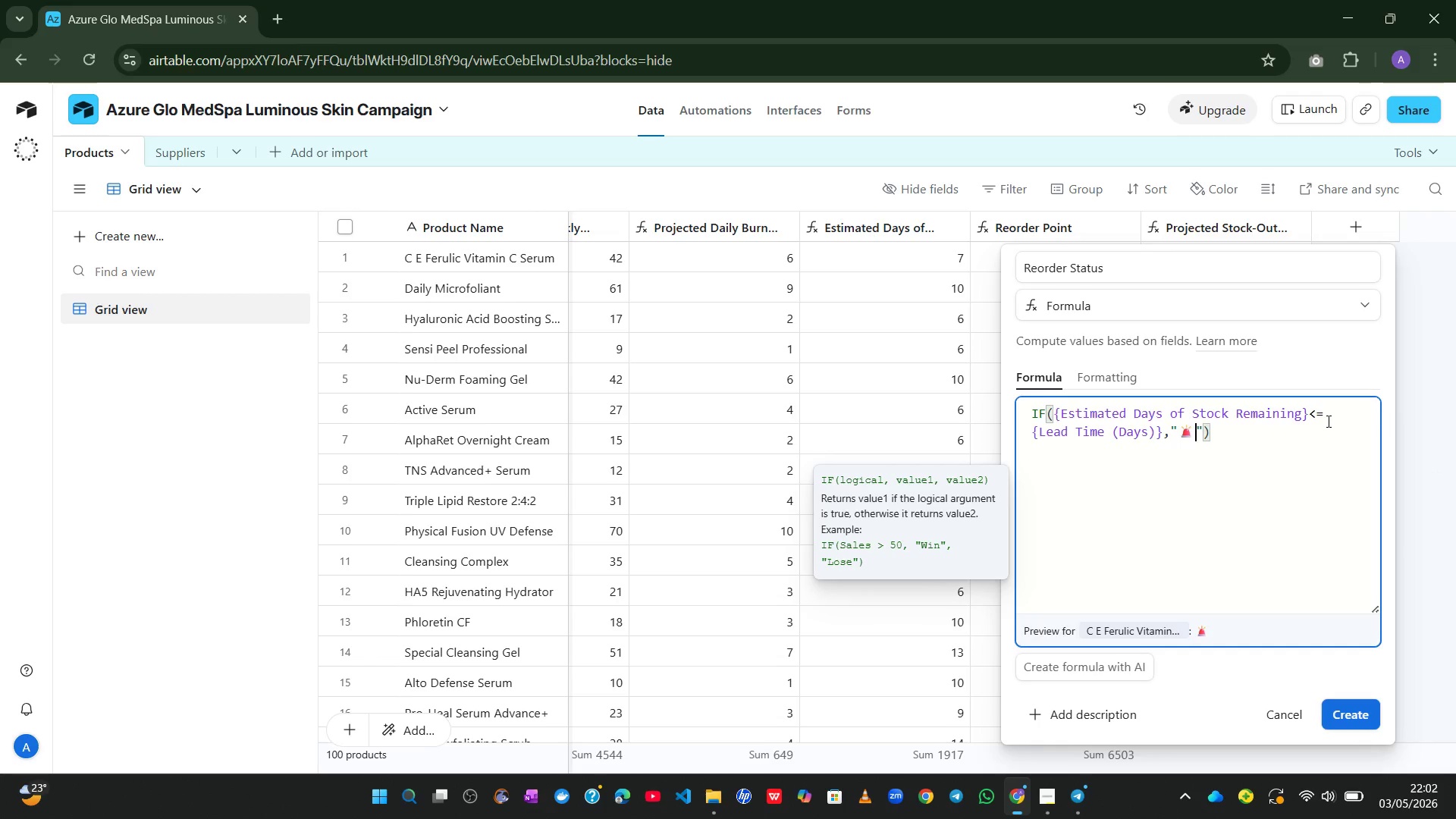 
type( Urgent Reorder)
 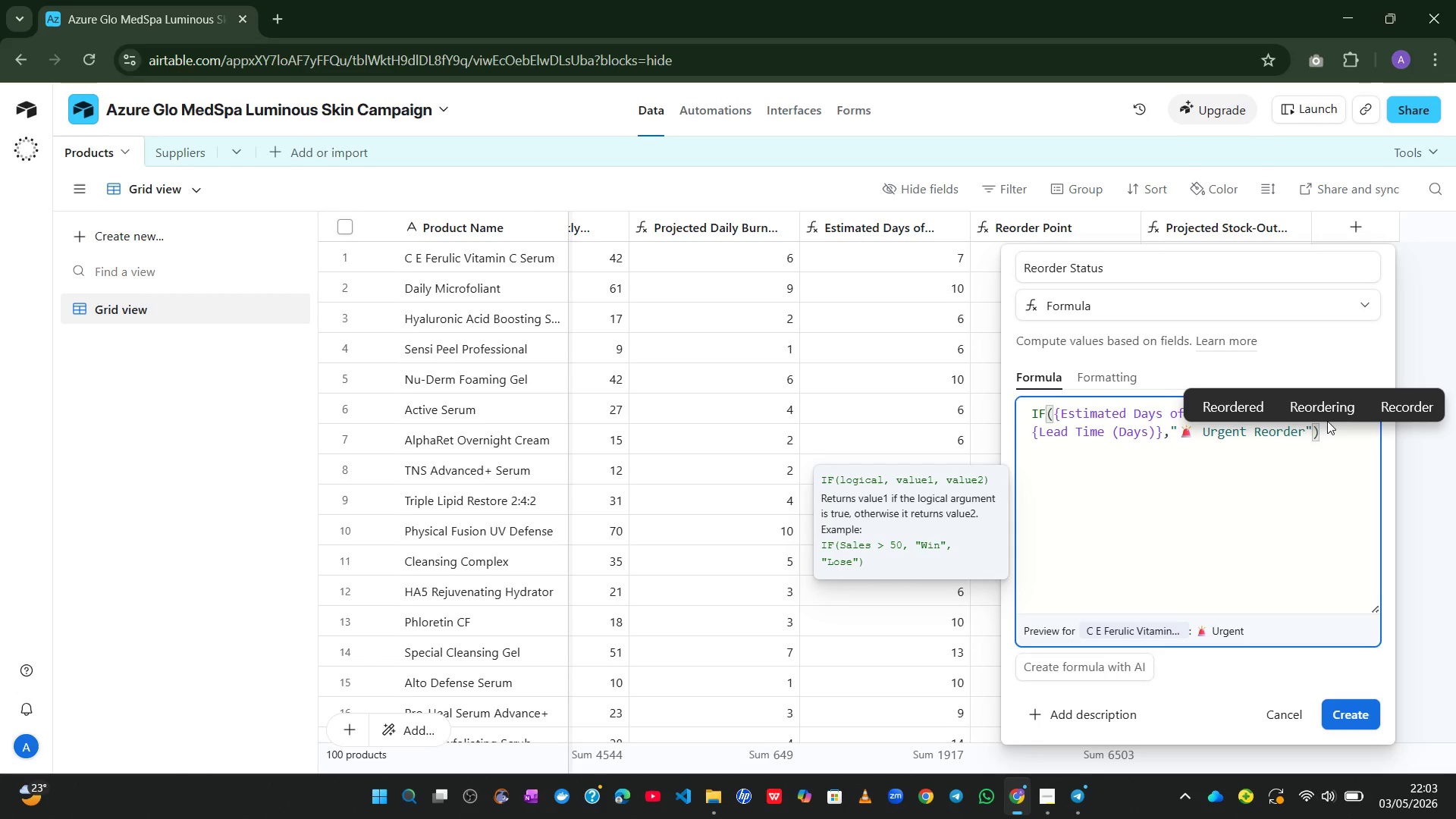 
key(ArrowRight)
 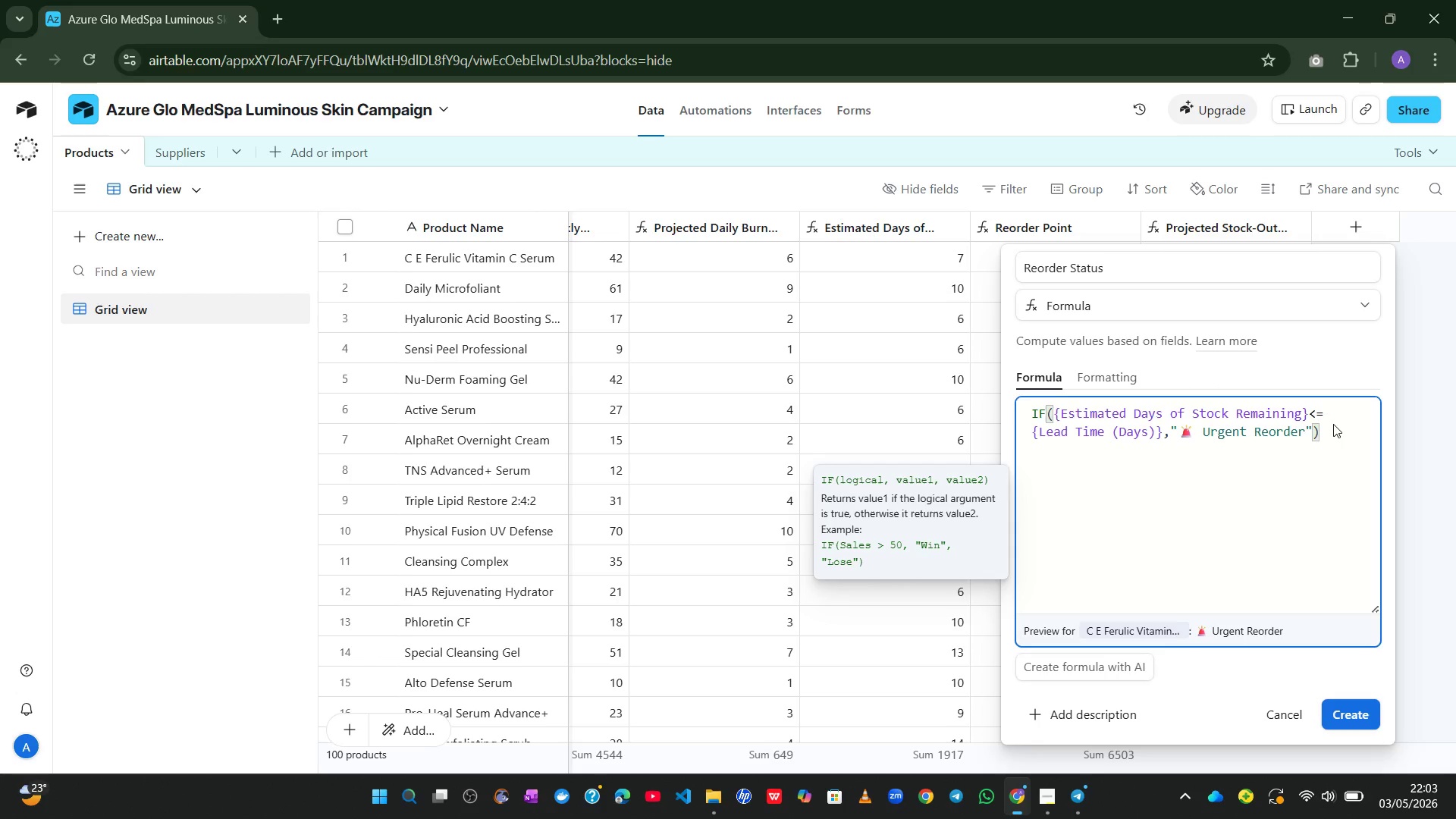 
key(Comma)
 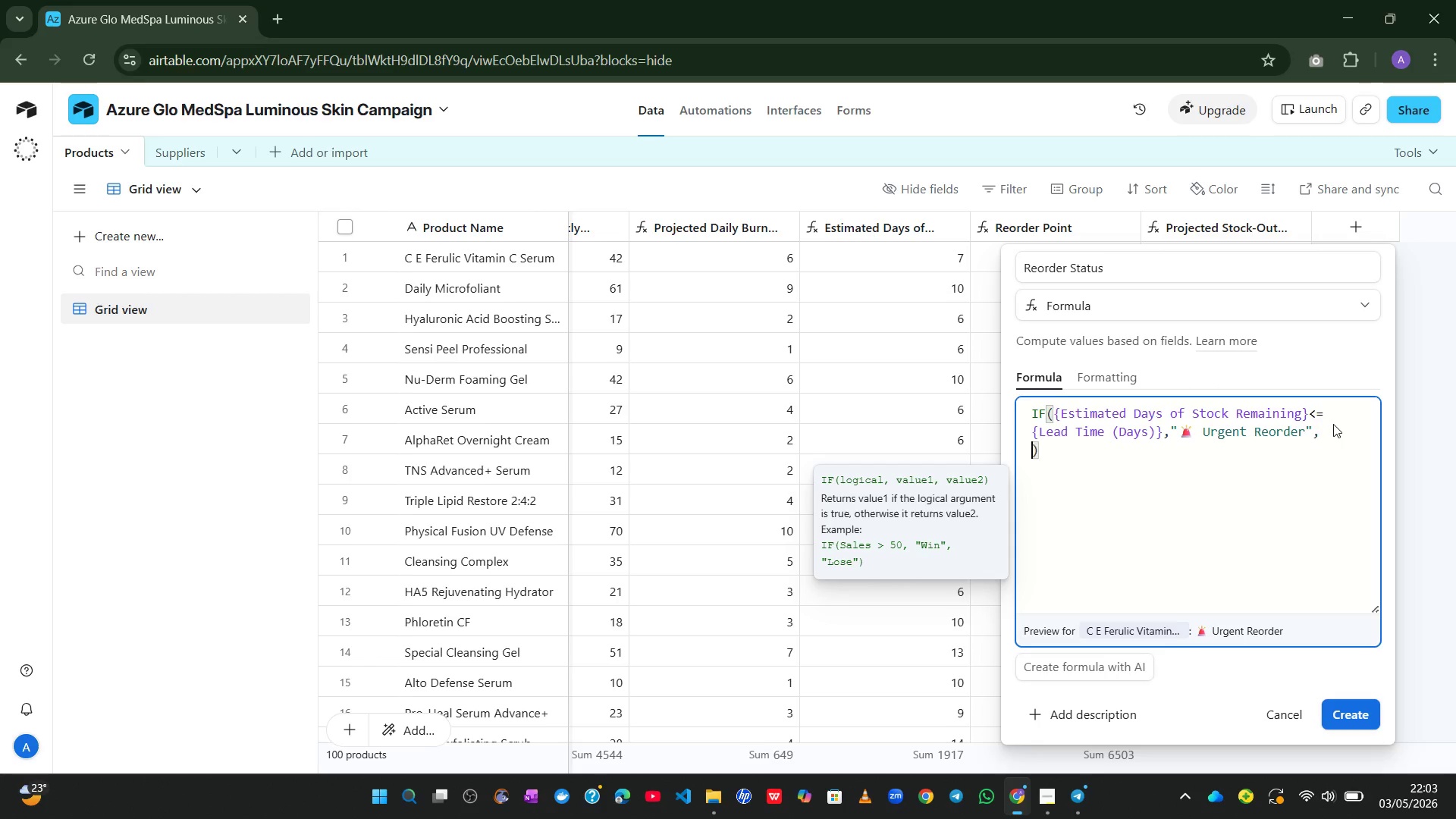 
key(Enter)
 